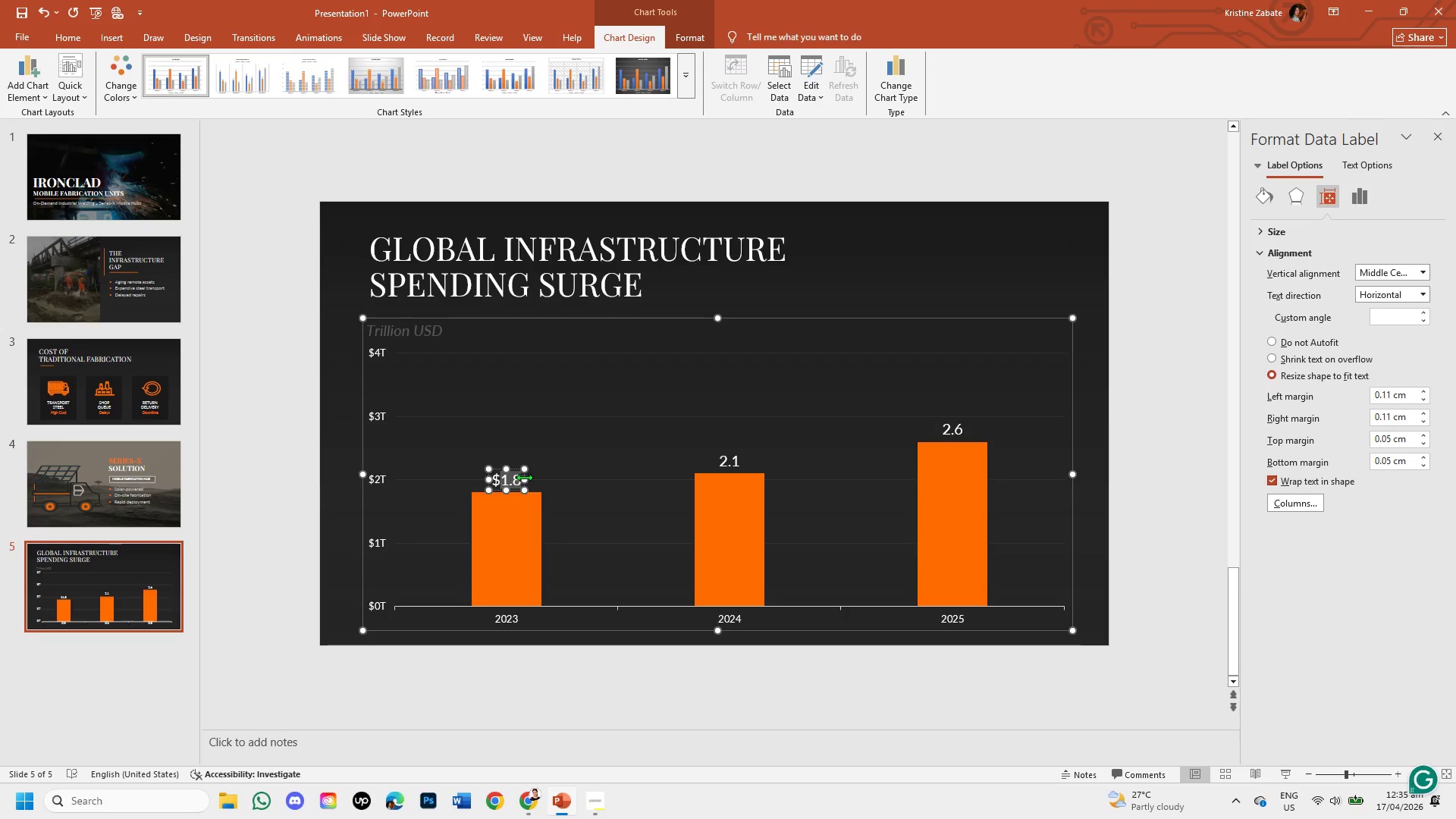 
left_click([519, 481])
 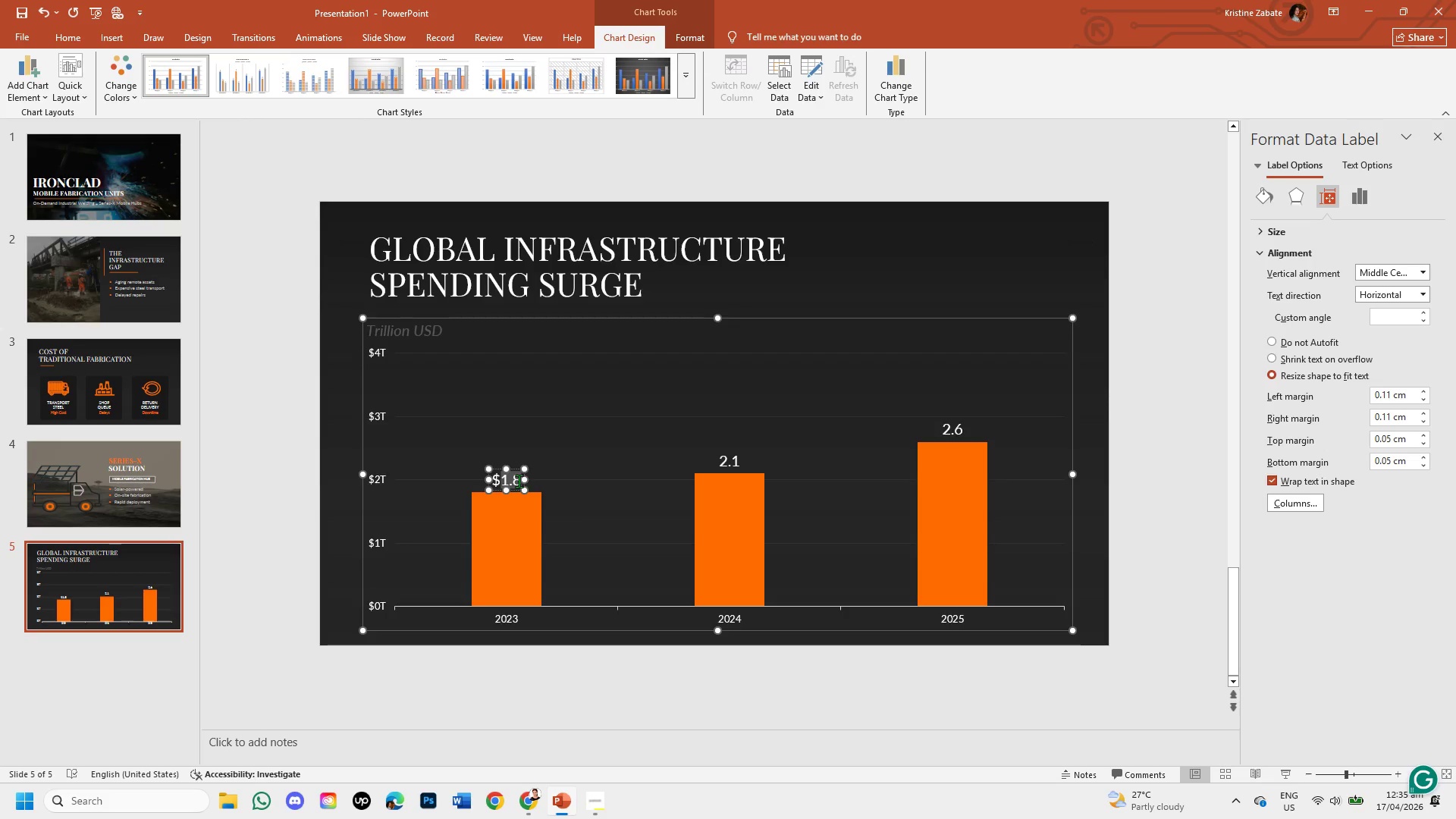 
key(T)
 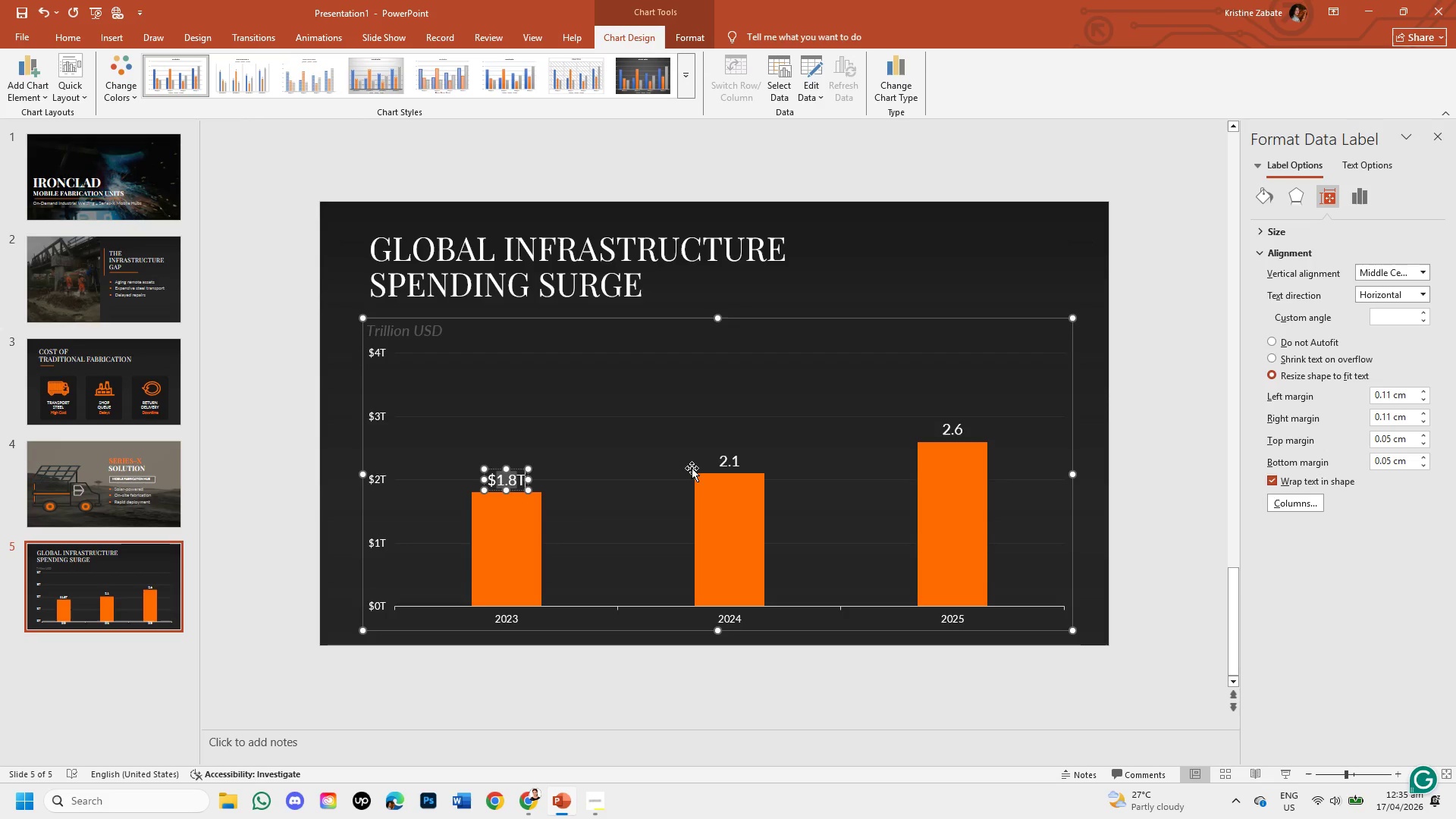 
left_click([730, 459])
 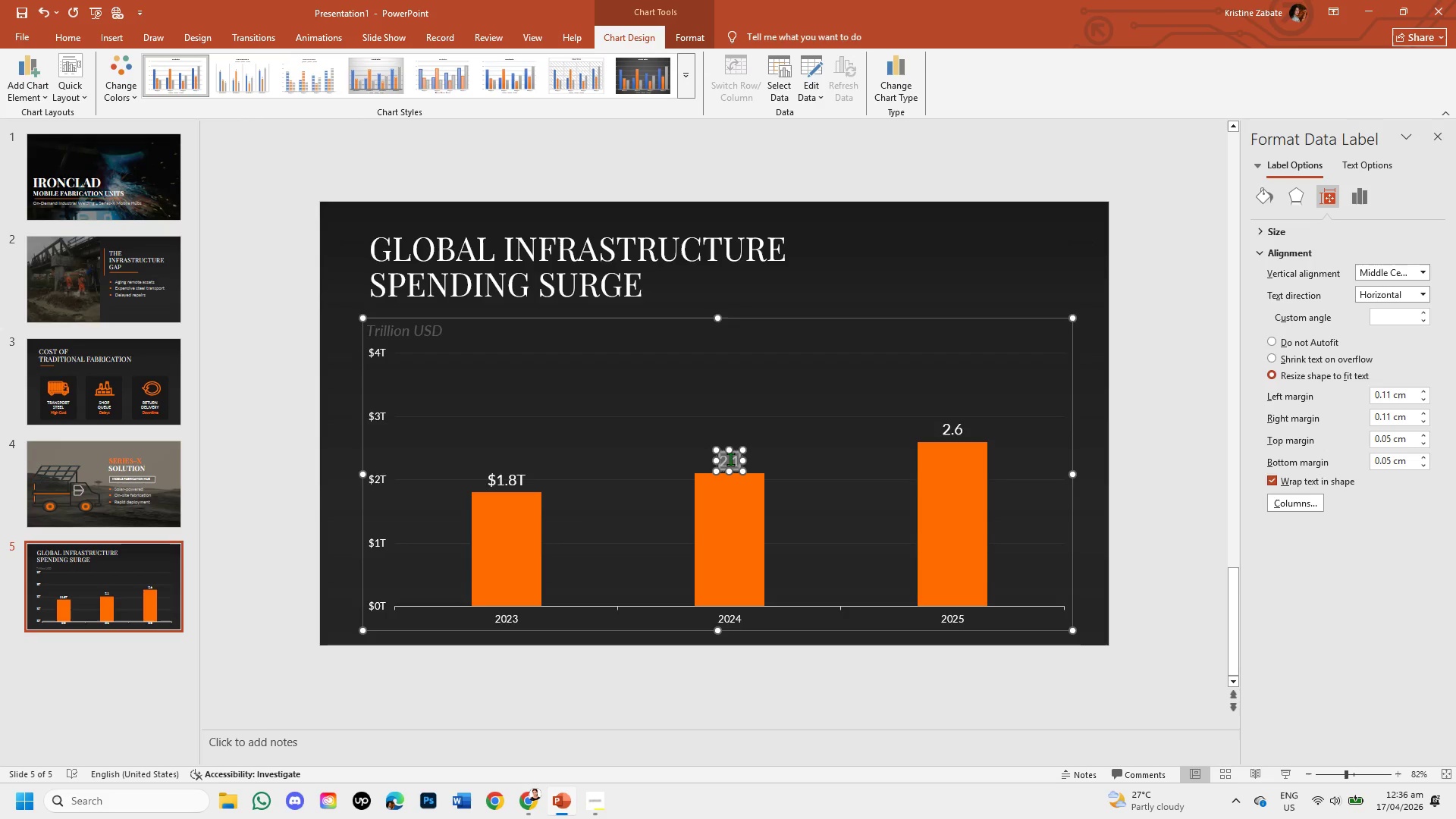 
double_click([730, 459])
 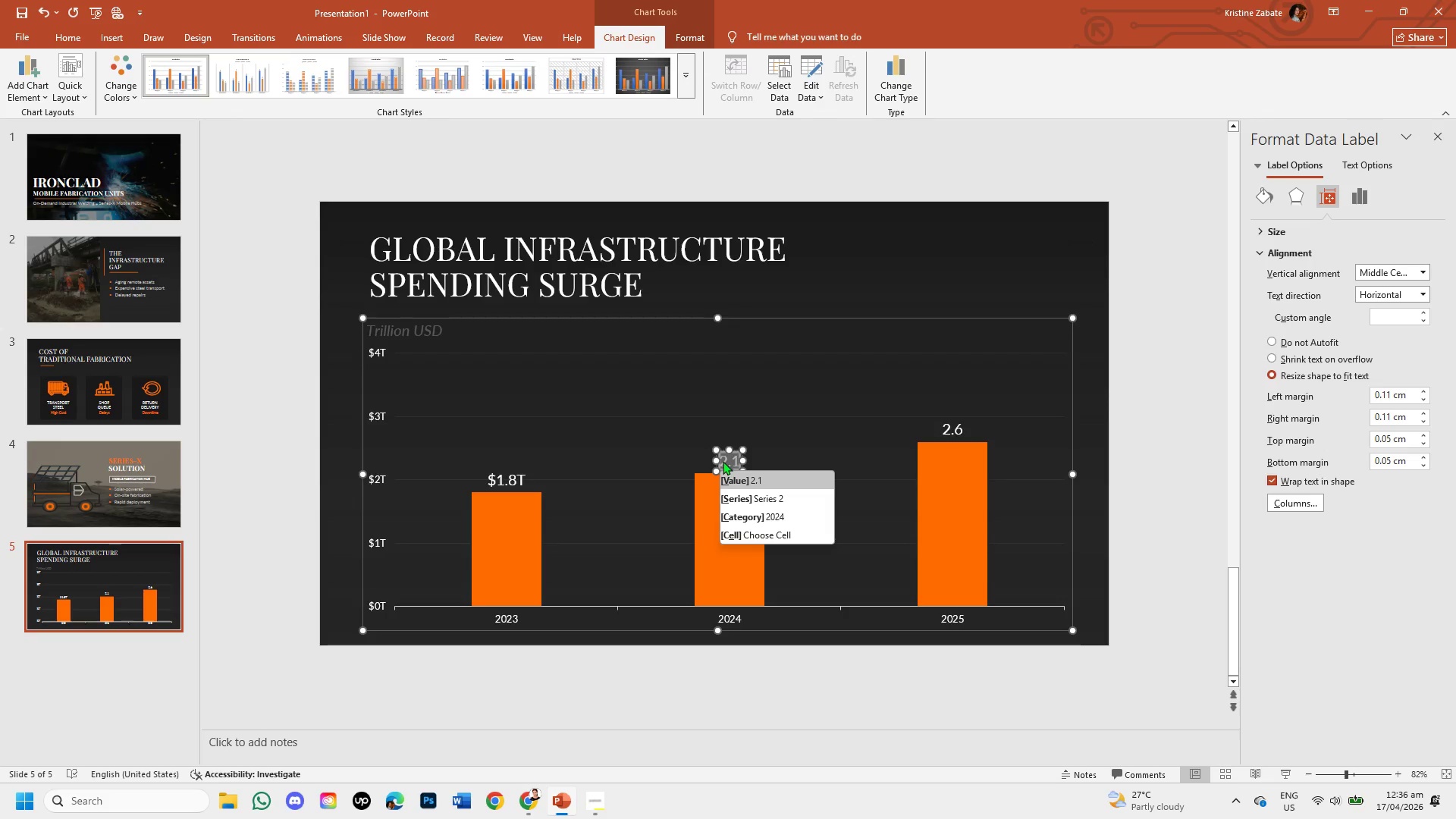 
left_click([723, 461])
 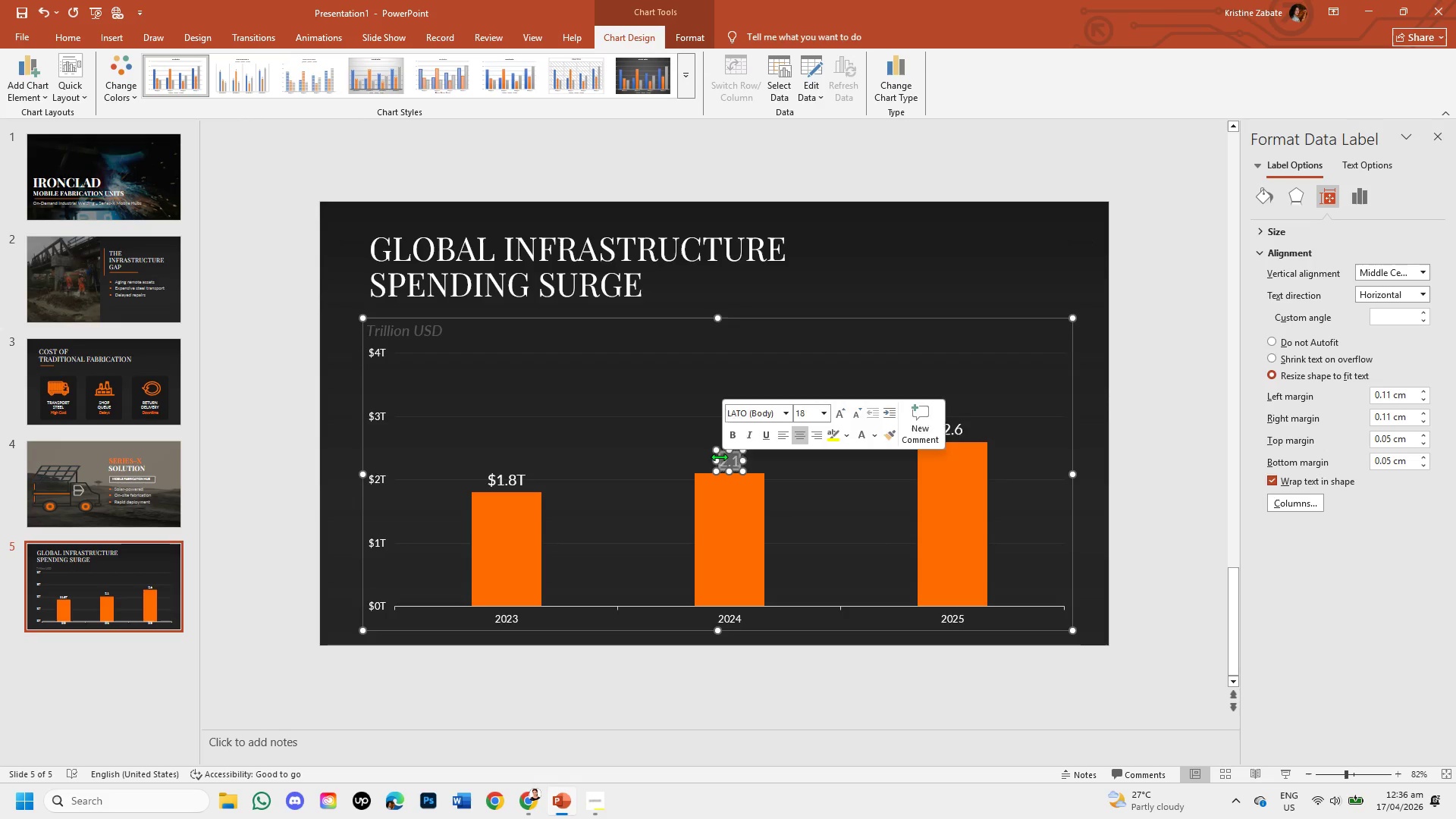 
left_click([719, 457])
 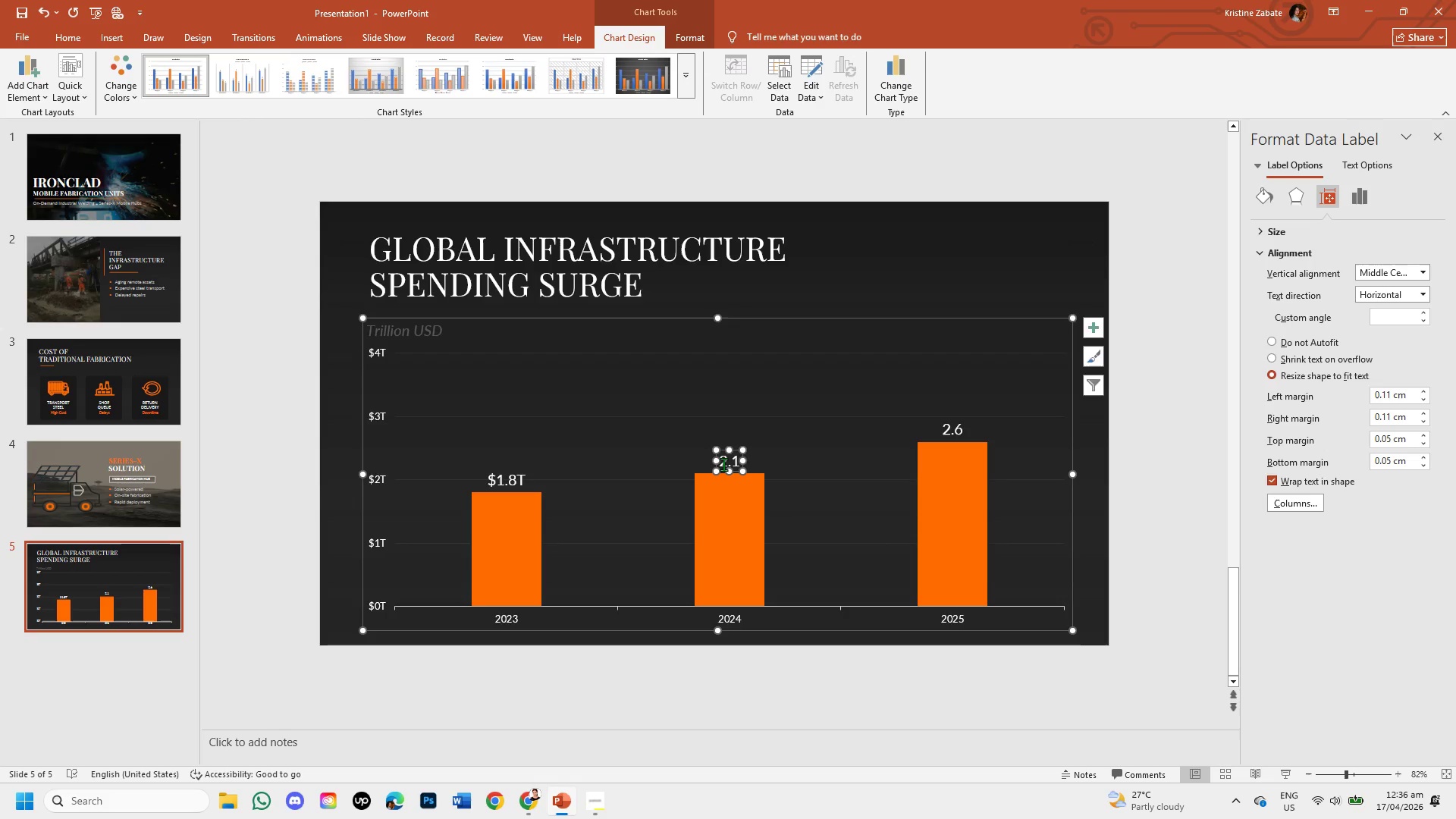 
left_click([723, 464])
 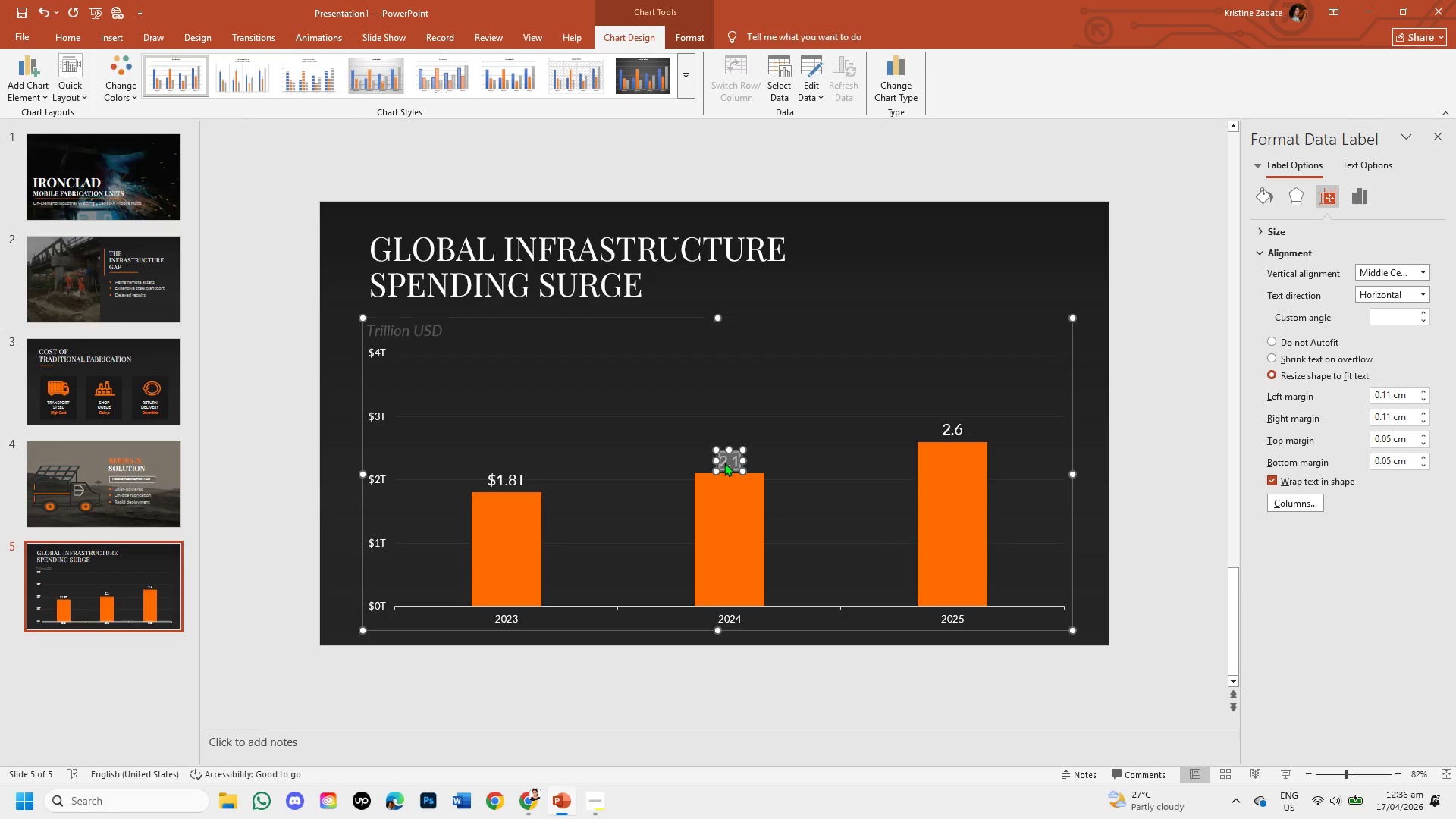 
left_click([724, 463])
 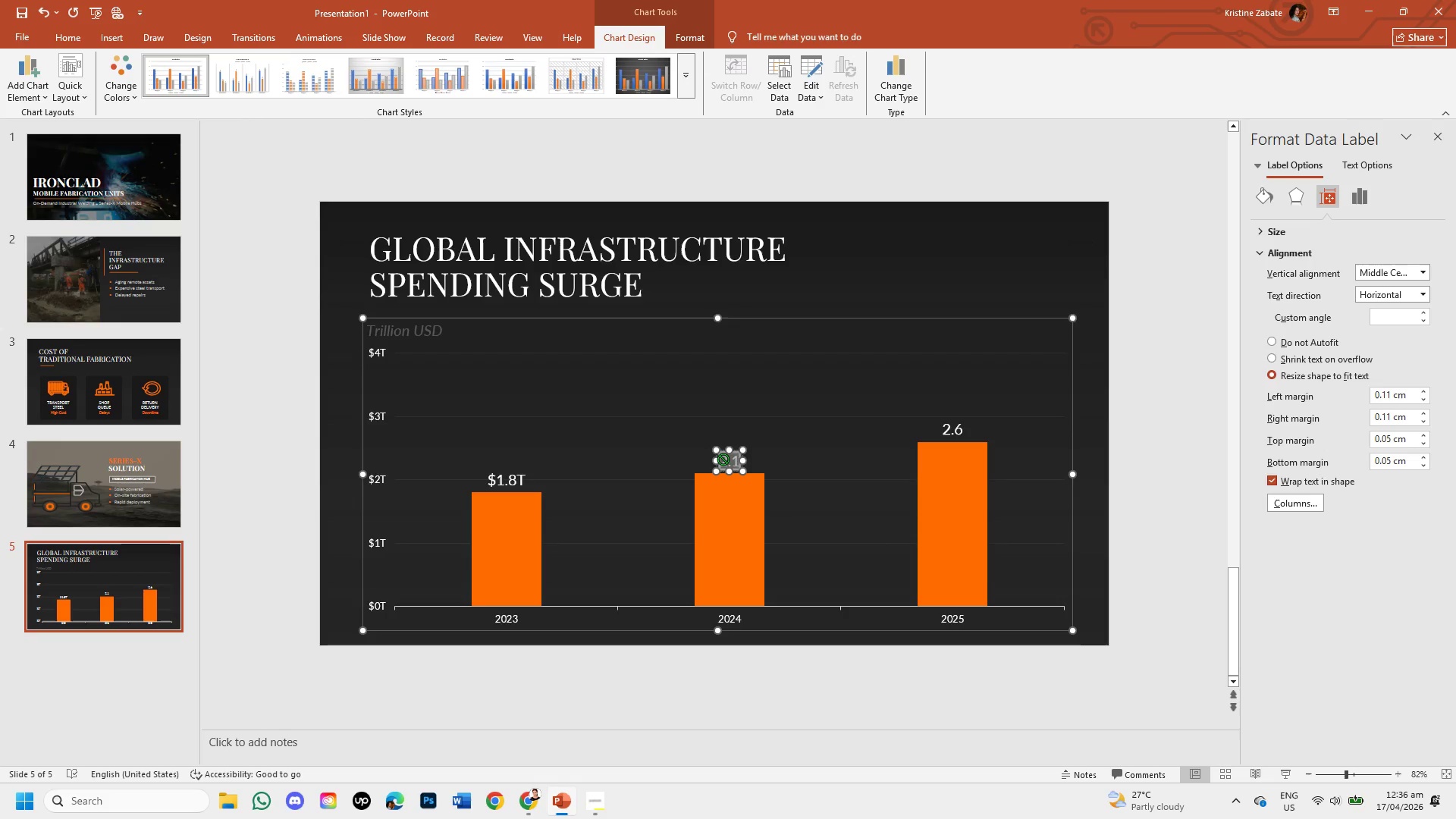 
double_click([723, 459])
 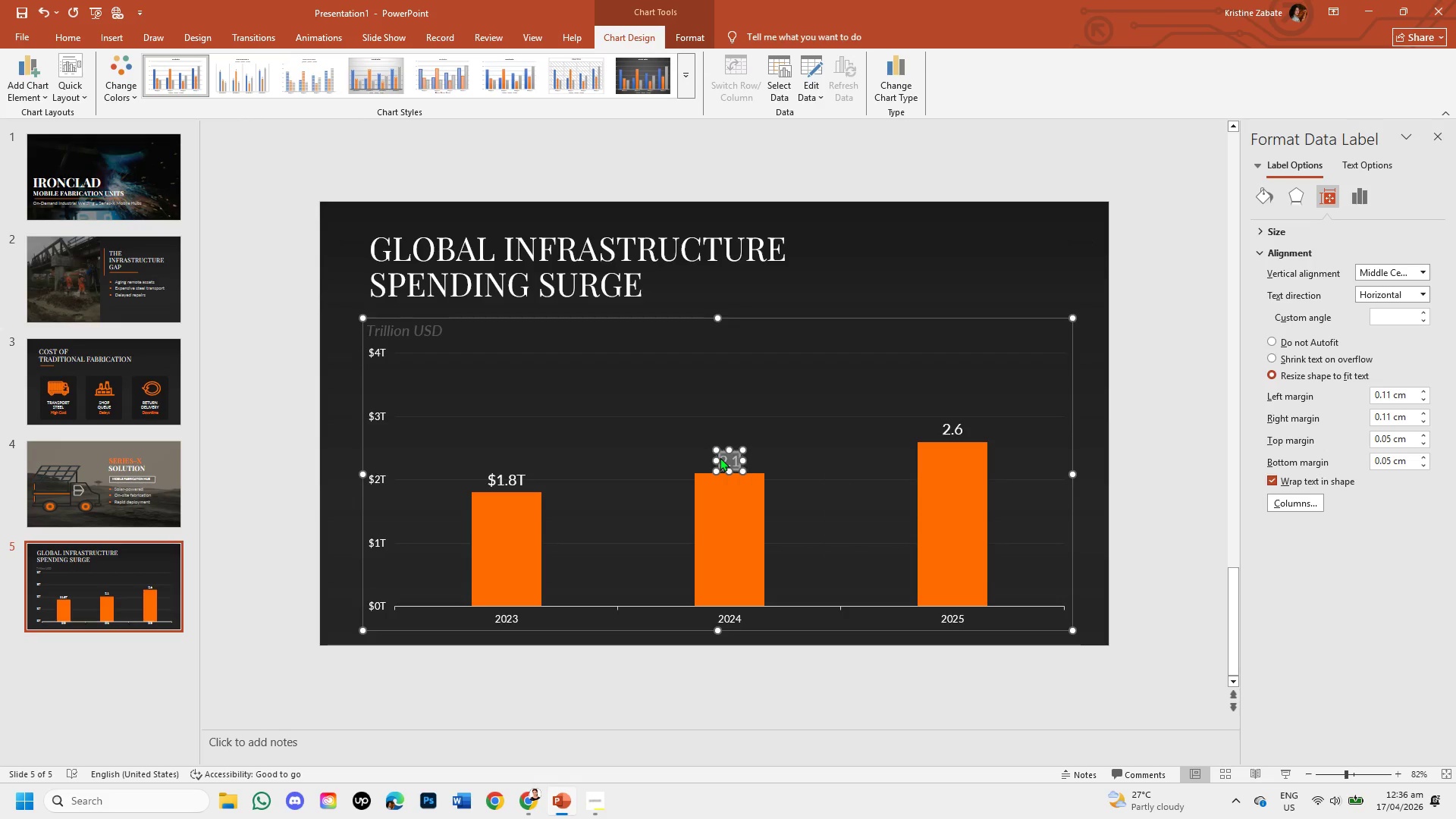 
left_click([720, 457])
 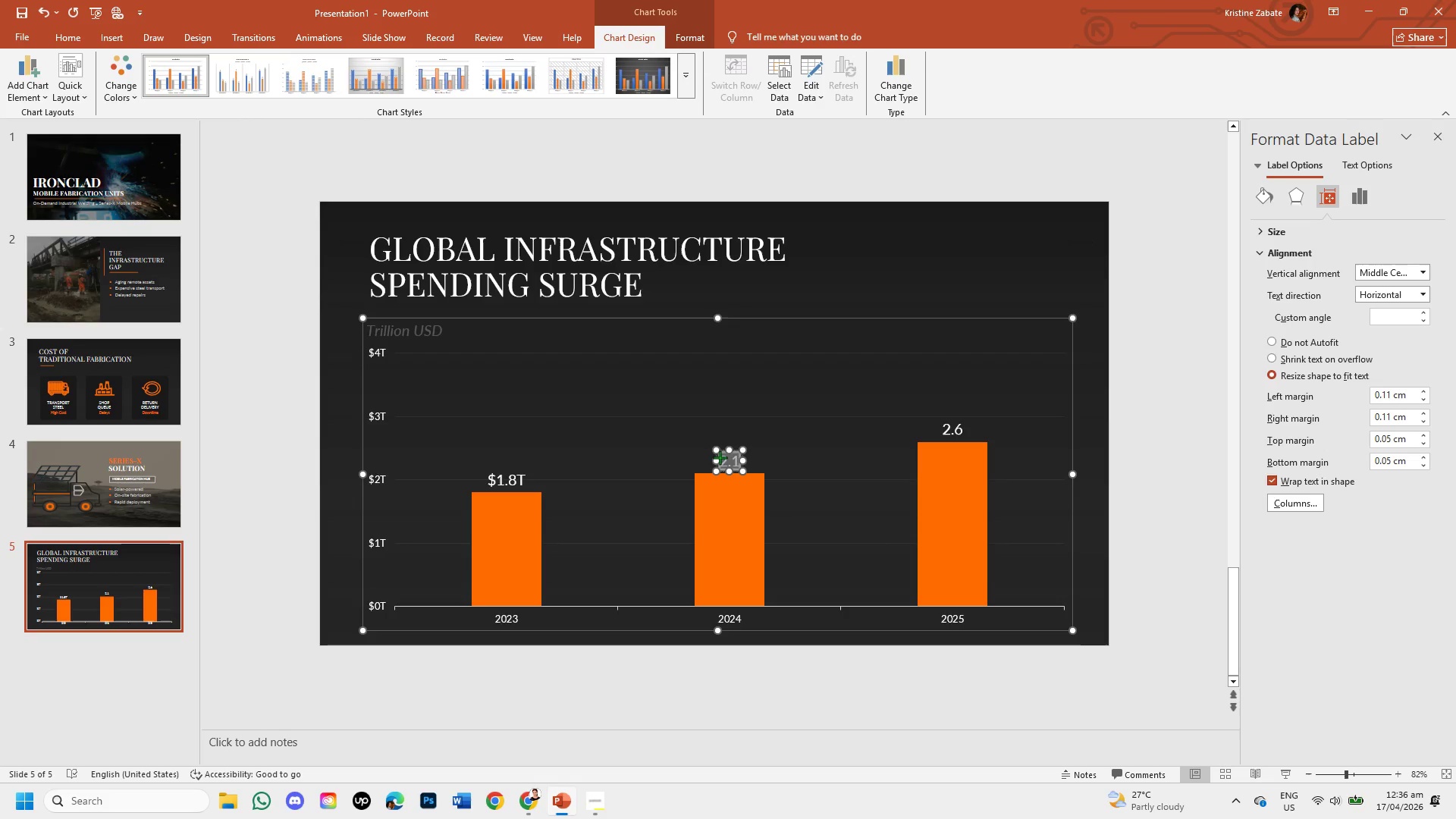 
left_click([720, 457])
 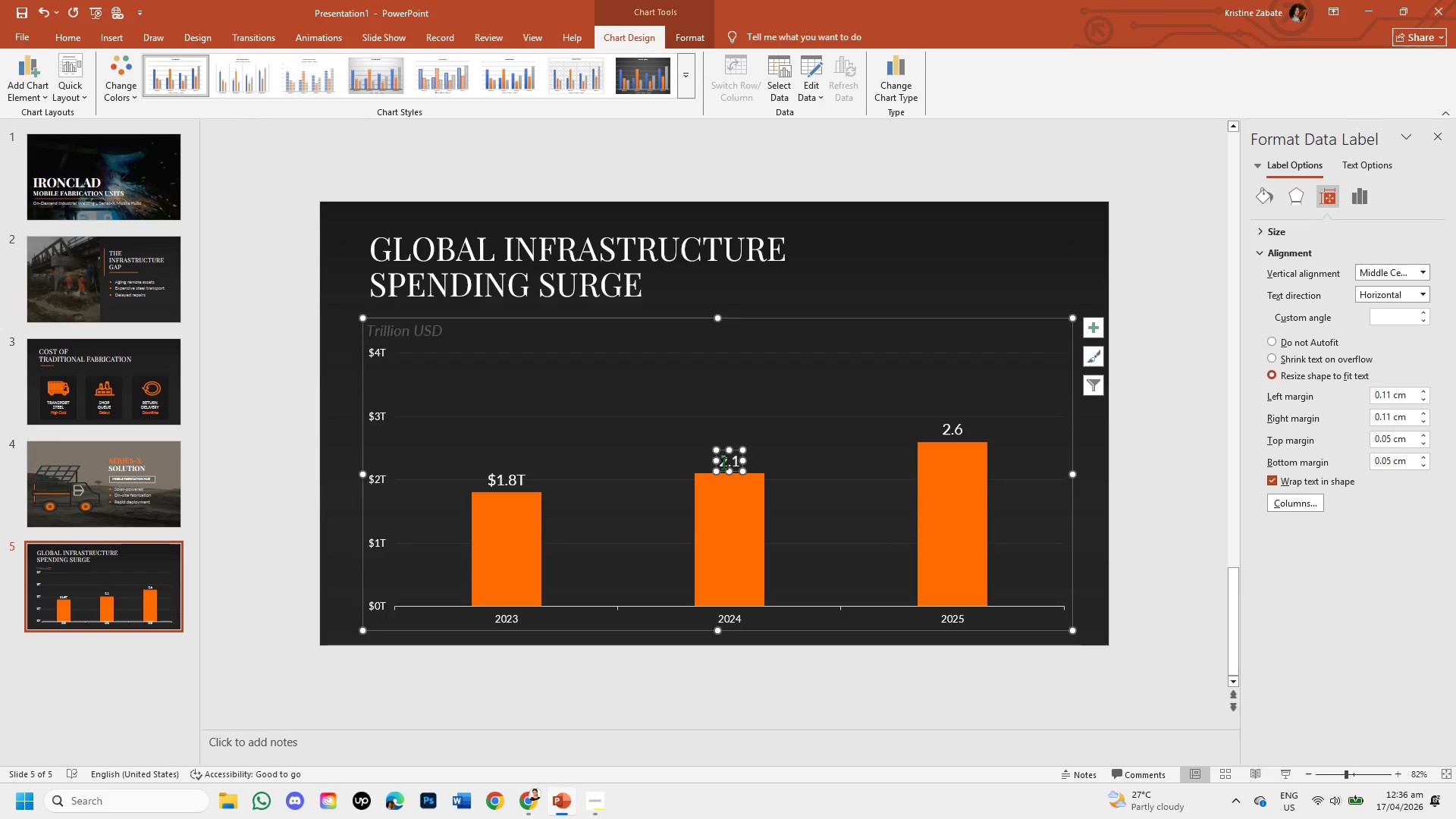 
left_click([722, 460])
 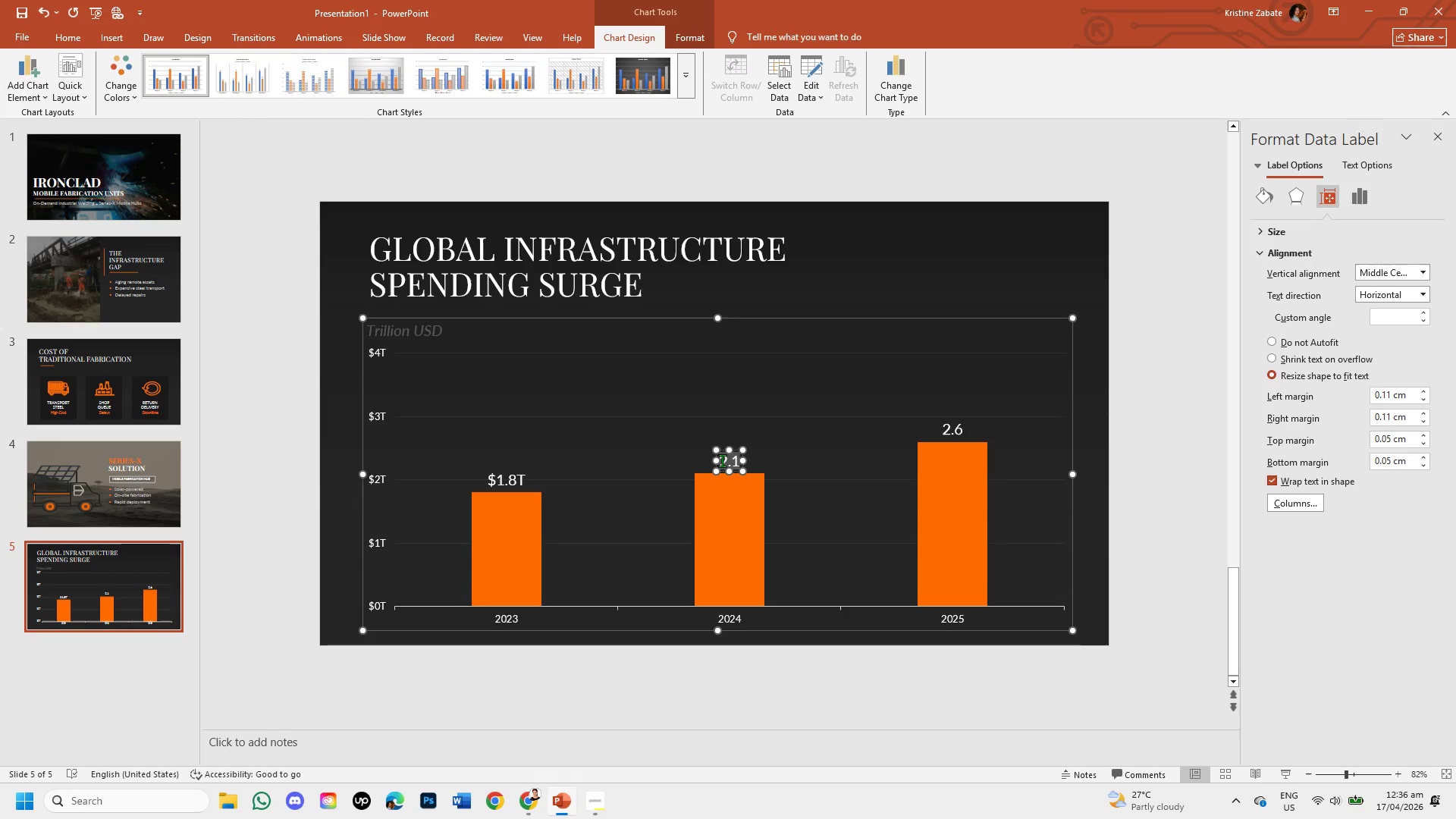 
key(Shift+4)
 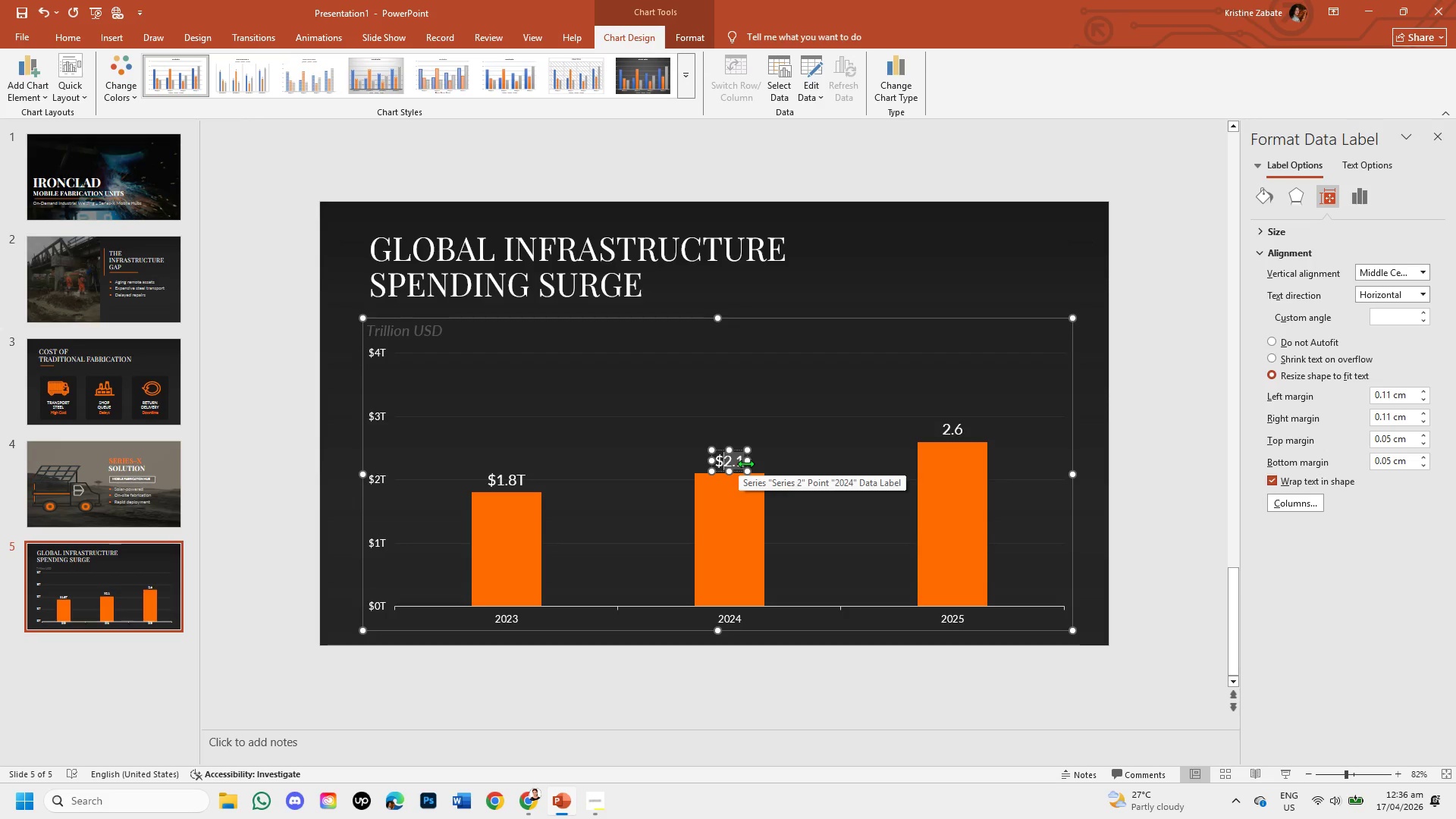 
left_click([741, 460])
 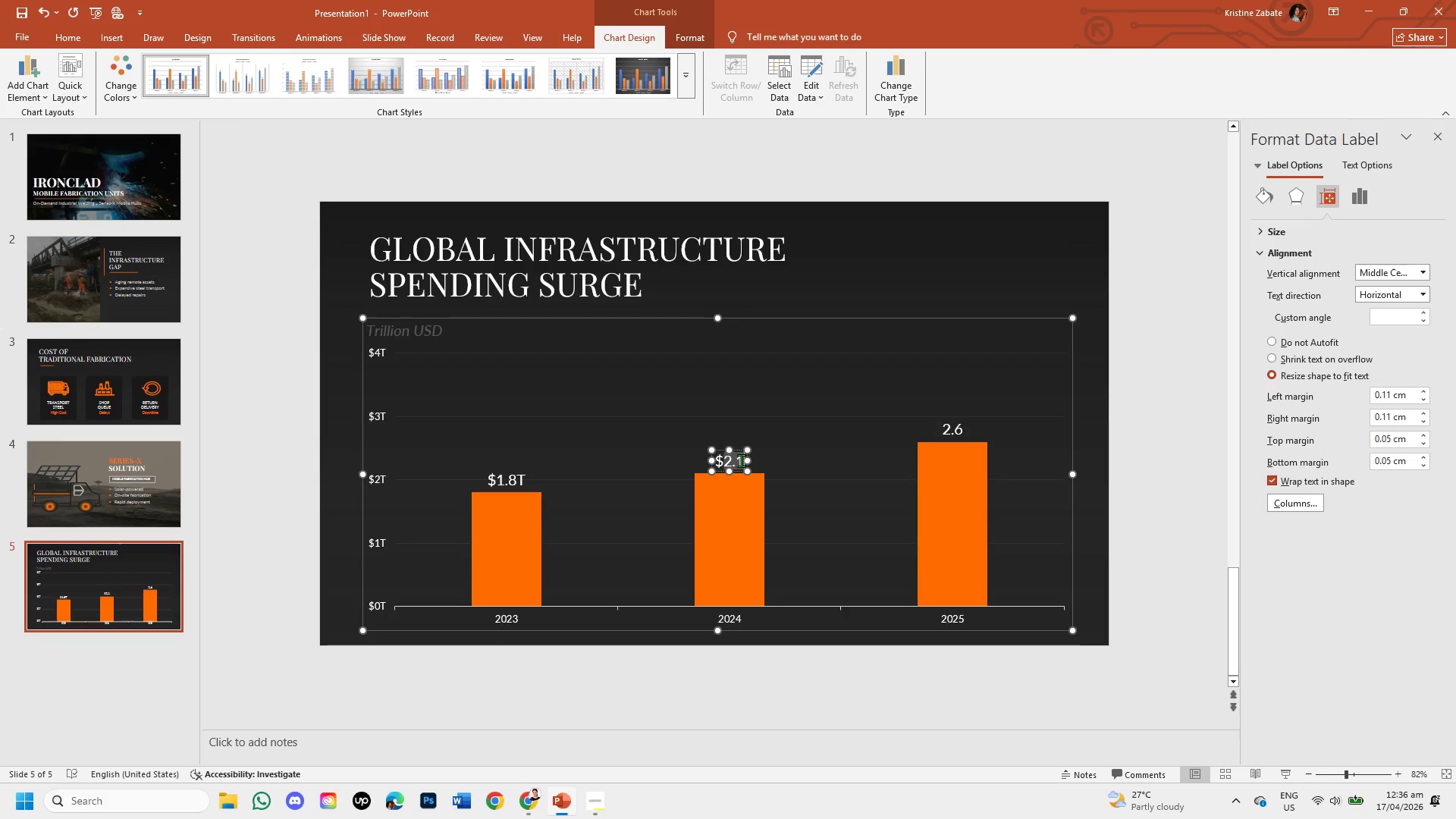 
key(T)
 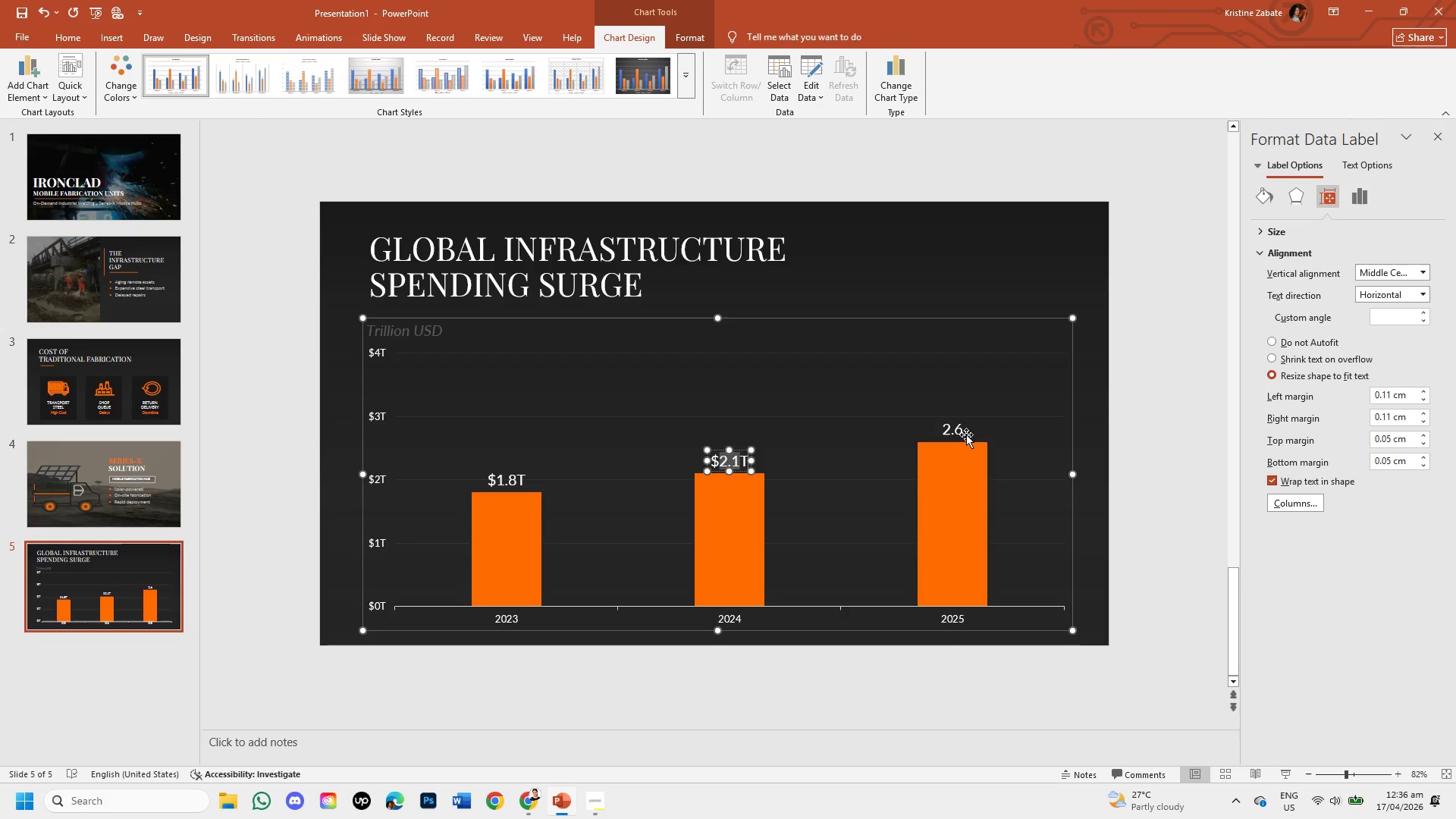 
left_click([962, 431])
 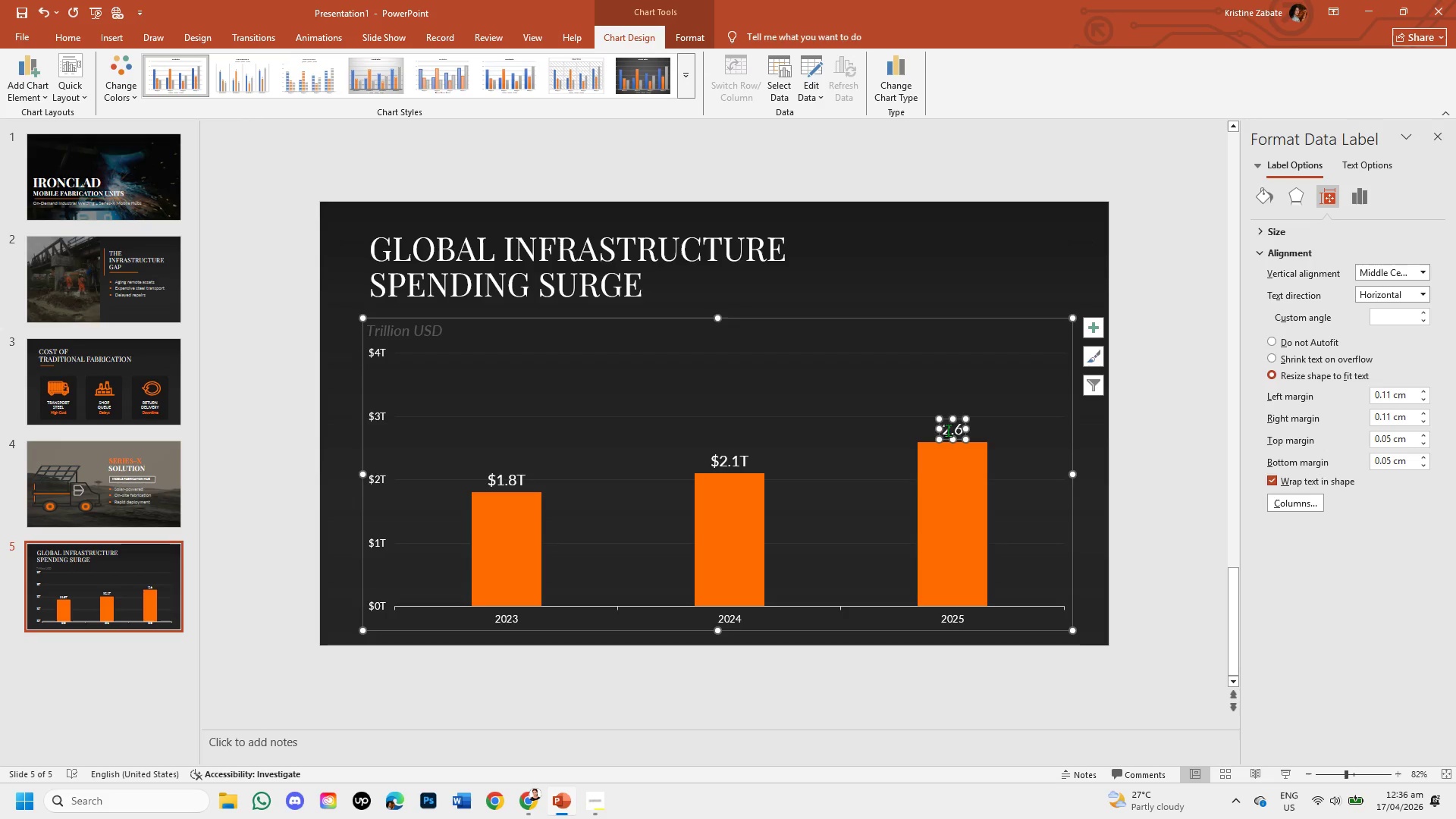 
left_click([947, 430])
 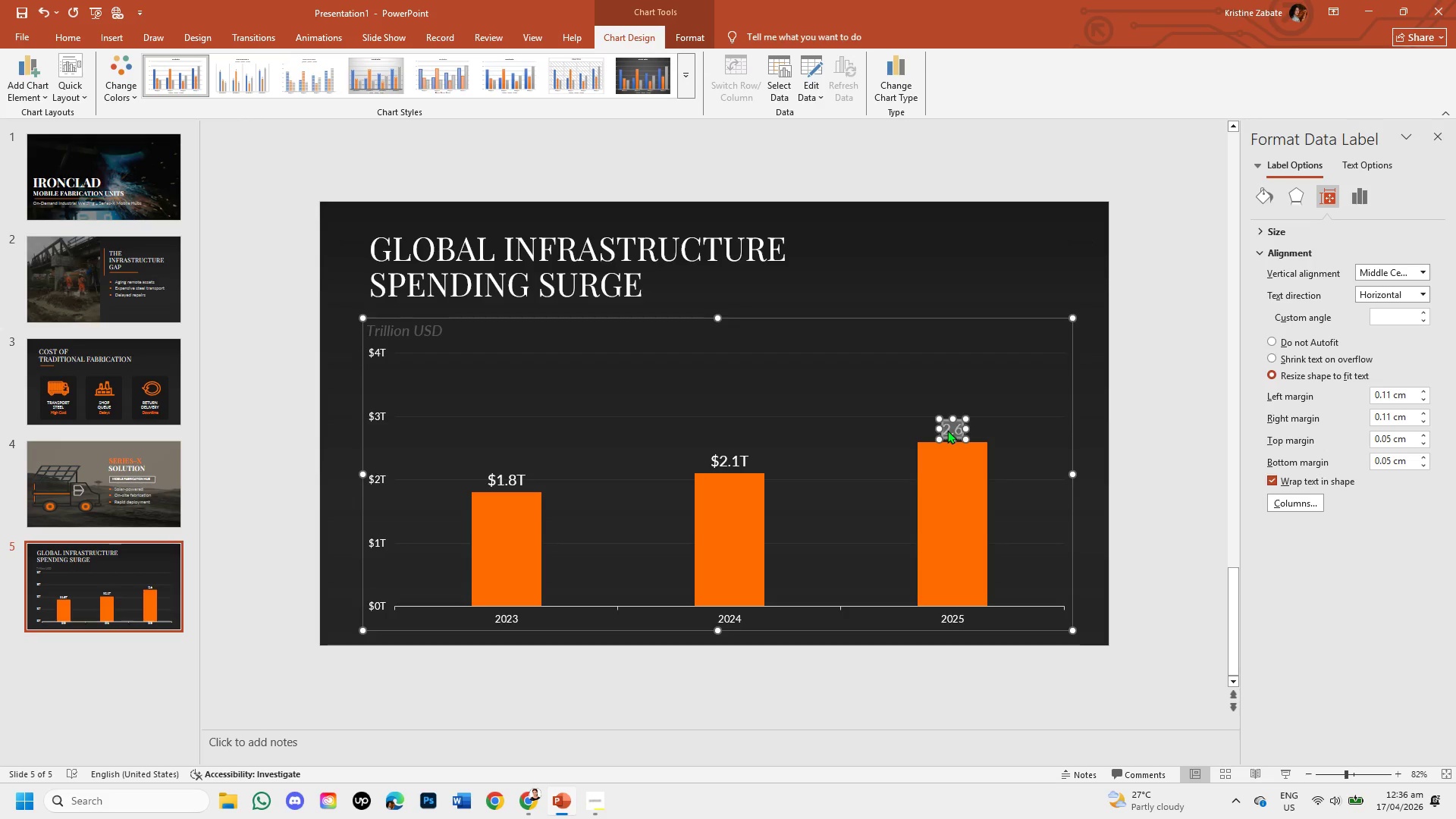 
left_click([947, 430])
 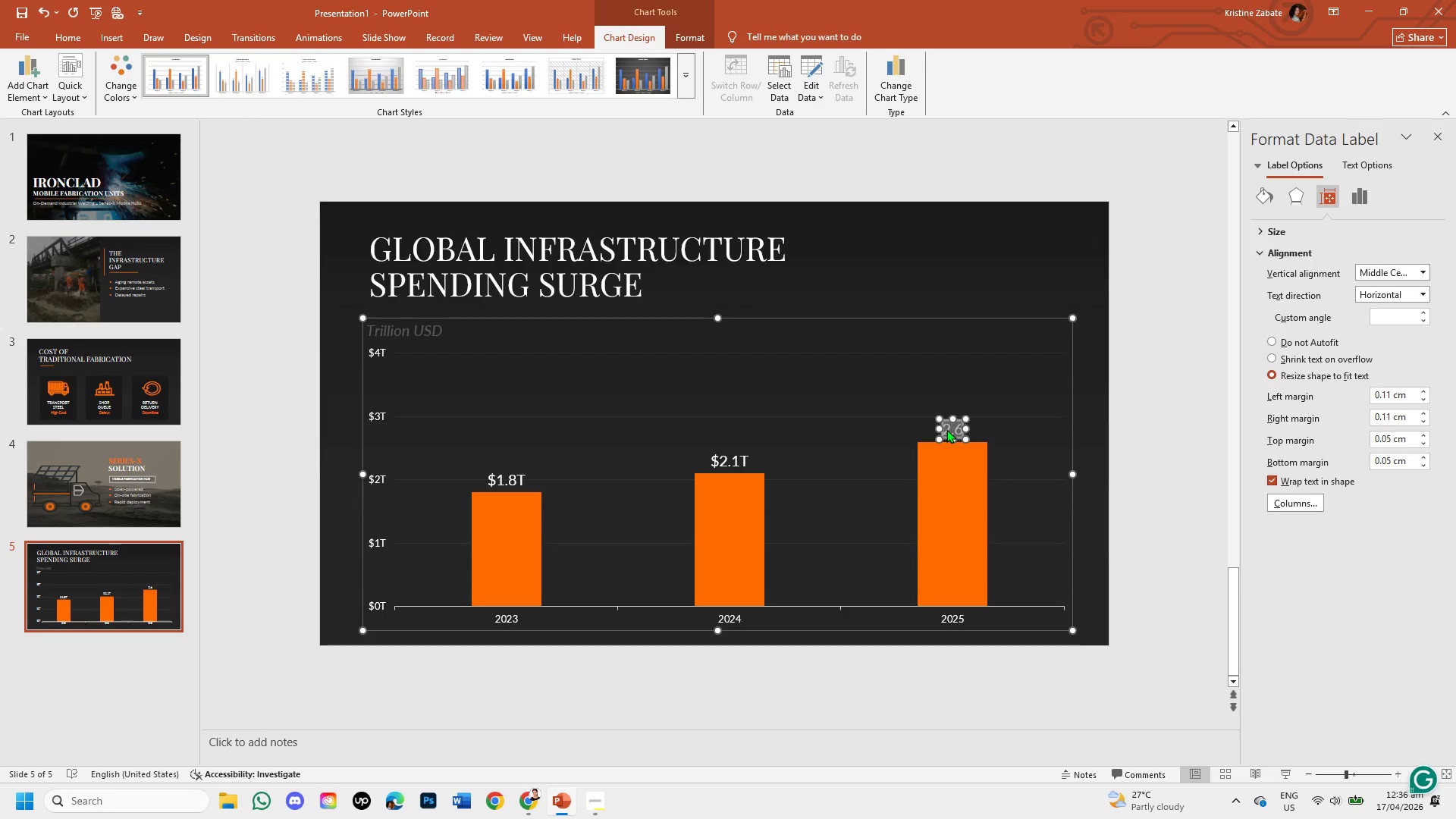 
double_click([946, 428])
 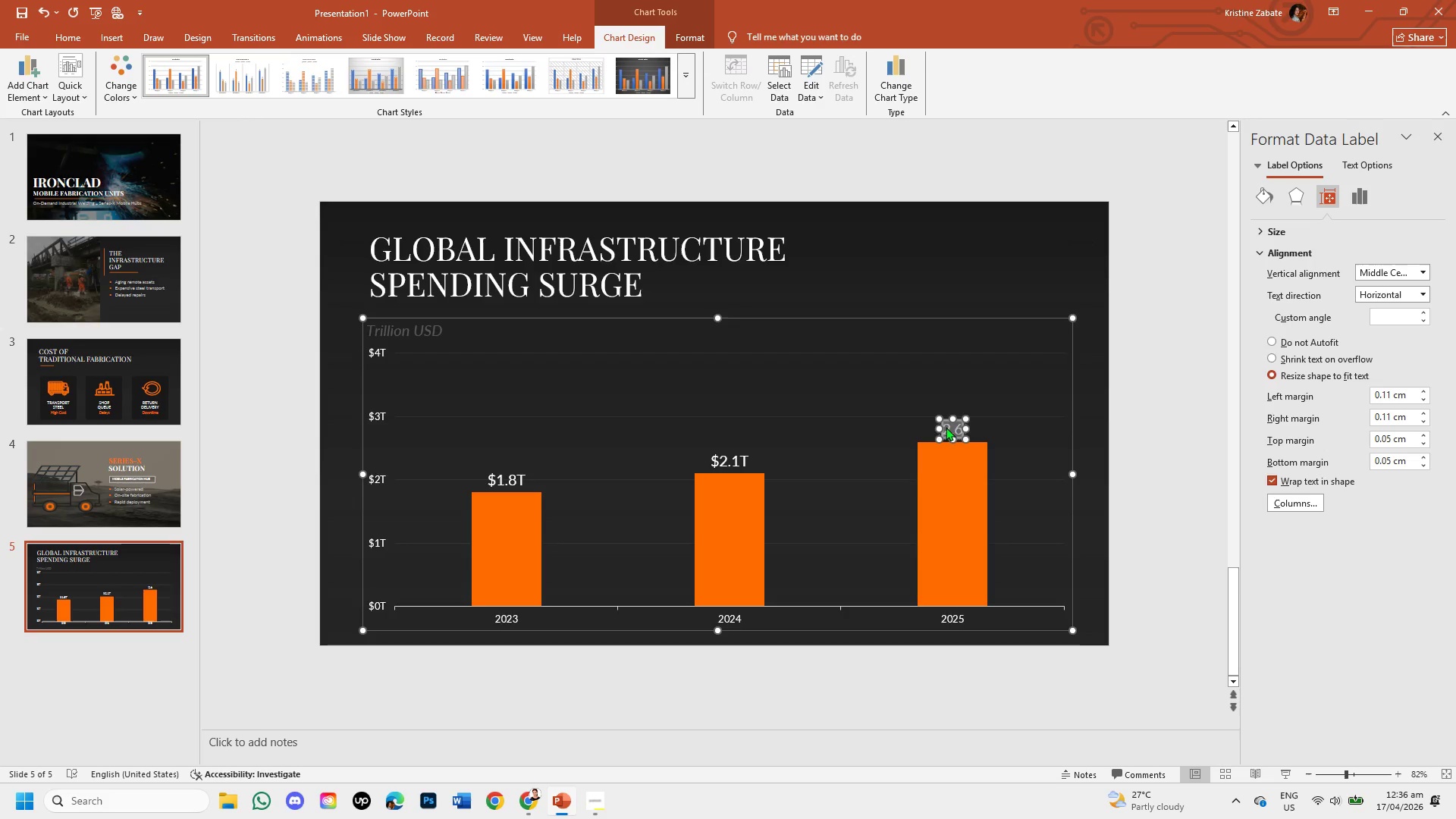 
double_click([946, 427])
 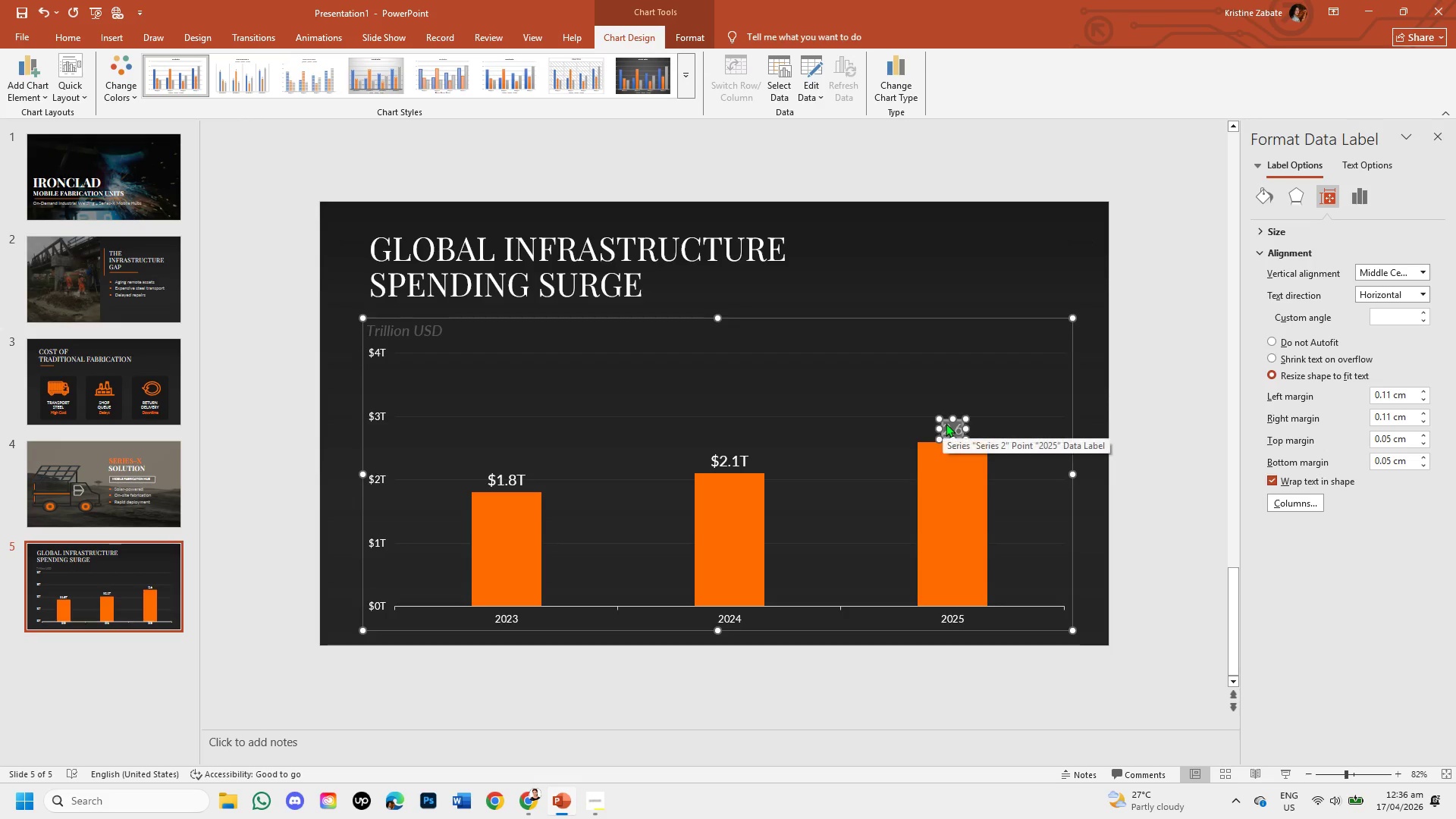 
double_click([946, 423])
 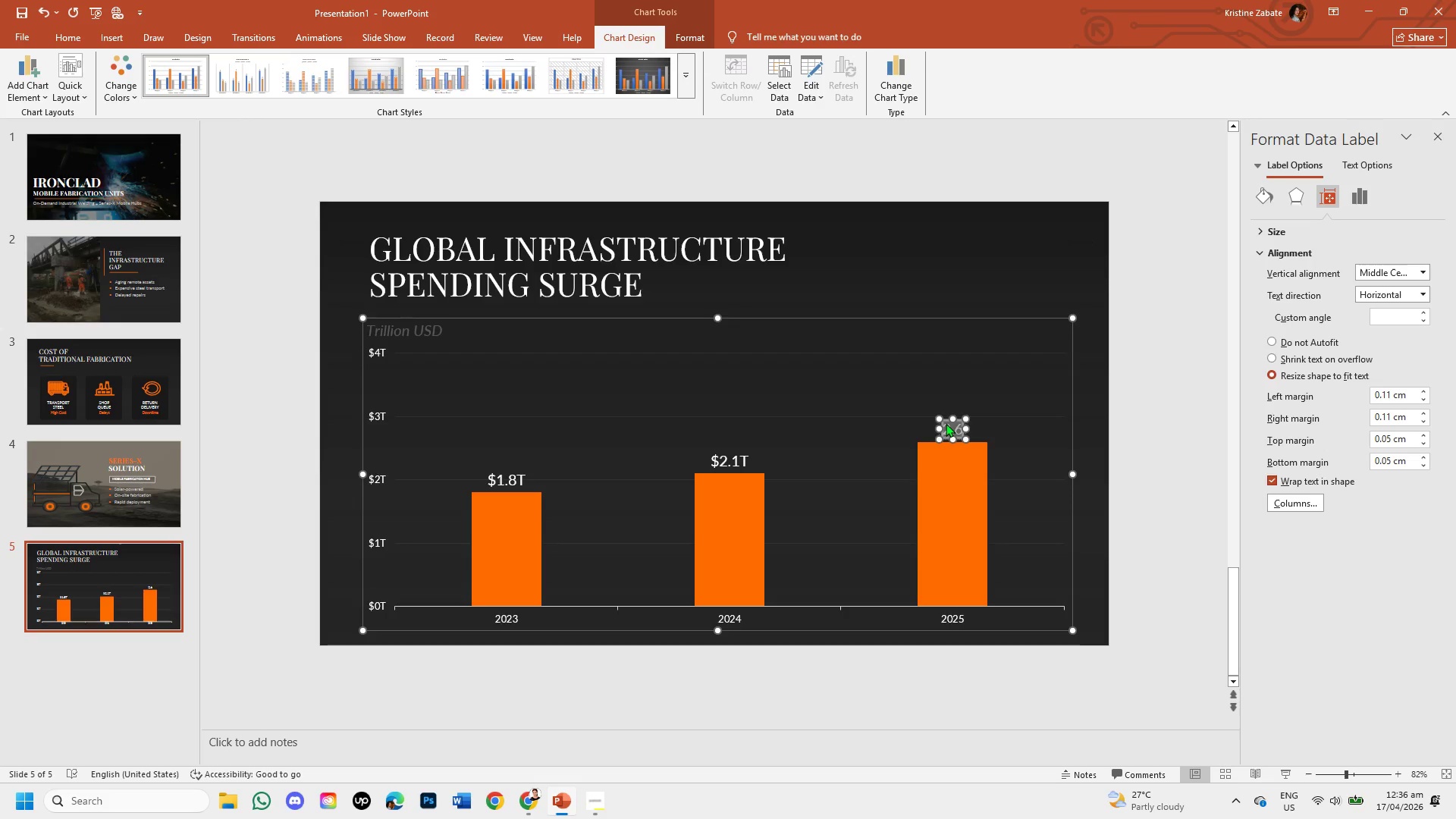 
triple_click([946, 423])
 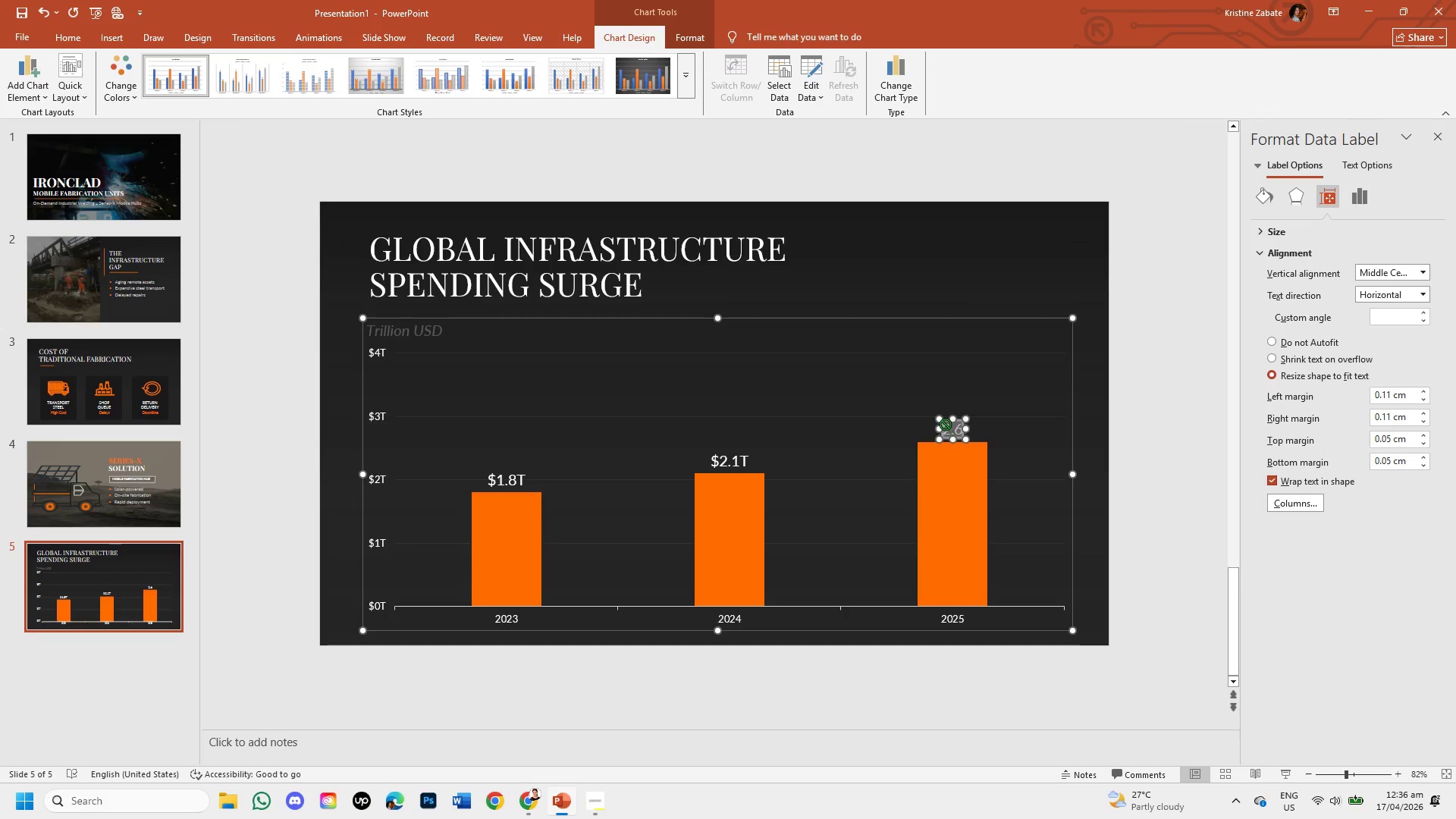 
triple_click([946, 424])
 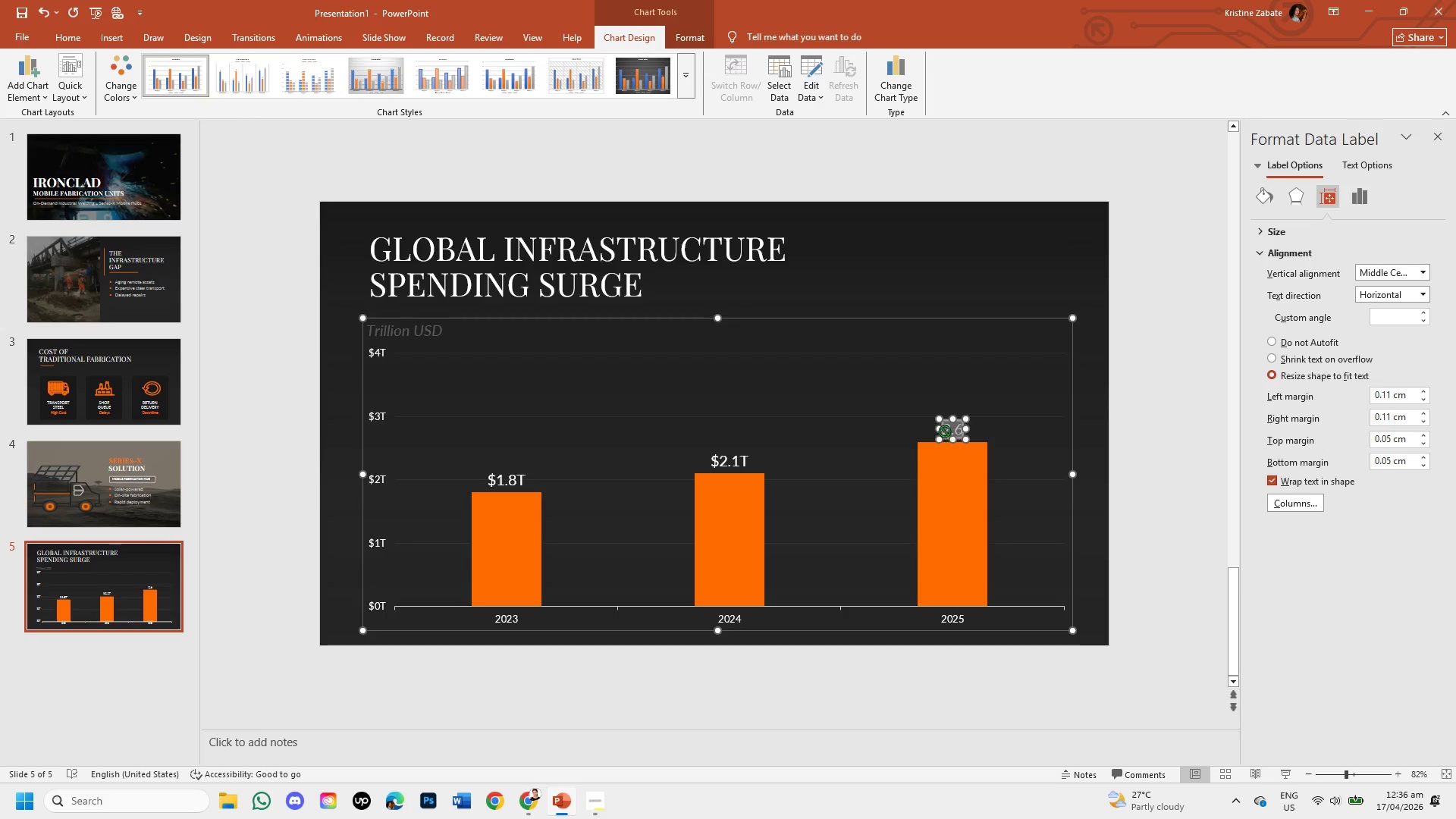 
triple_click([945, 431])
 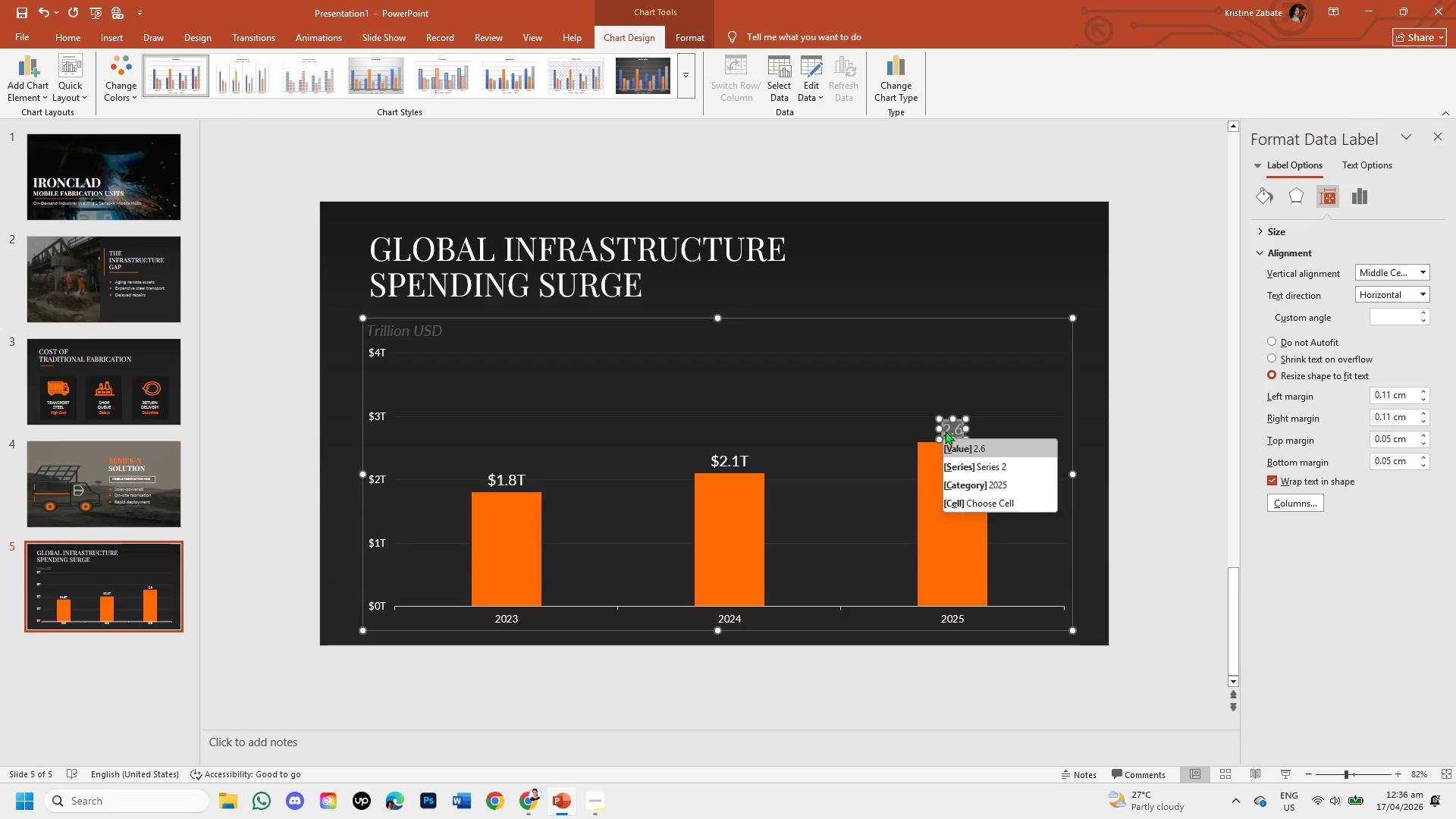 
triple_click([945, 431])
 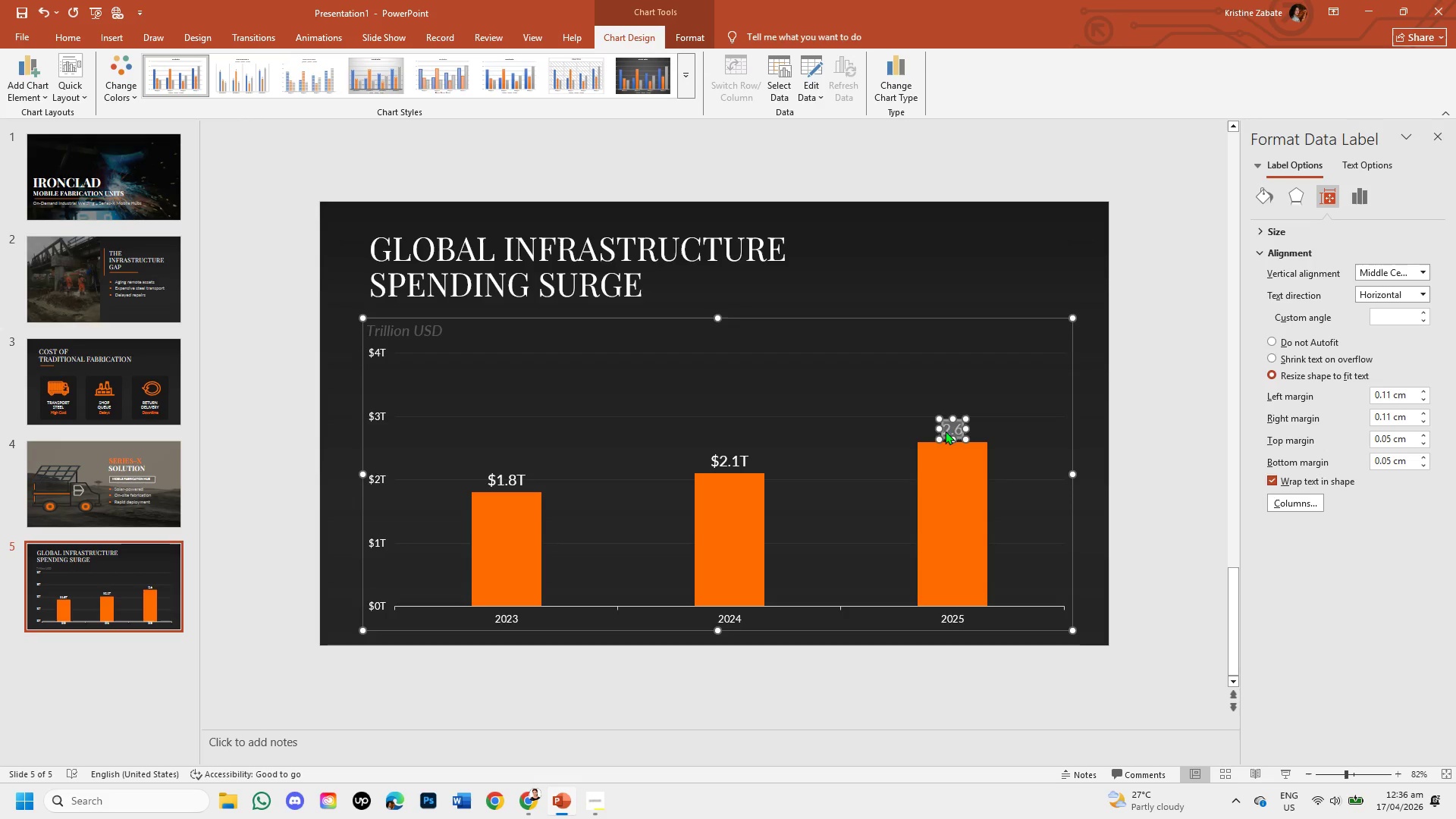 
triple_click([945, 431])
 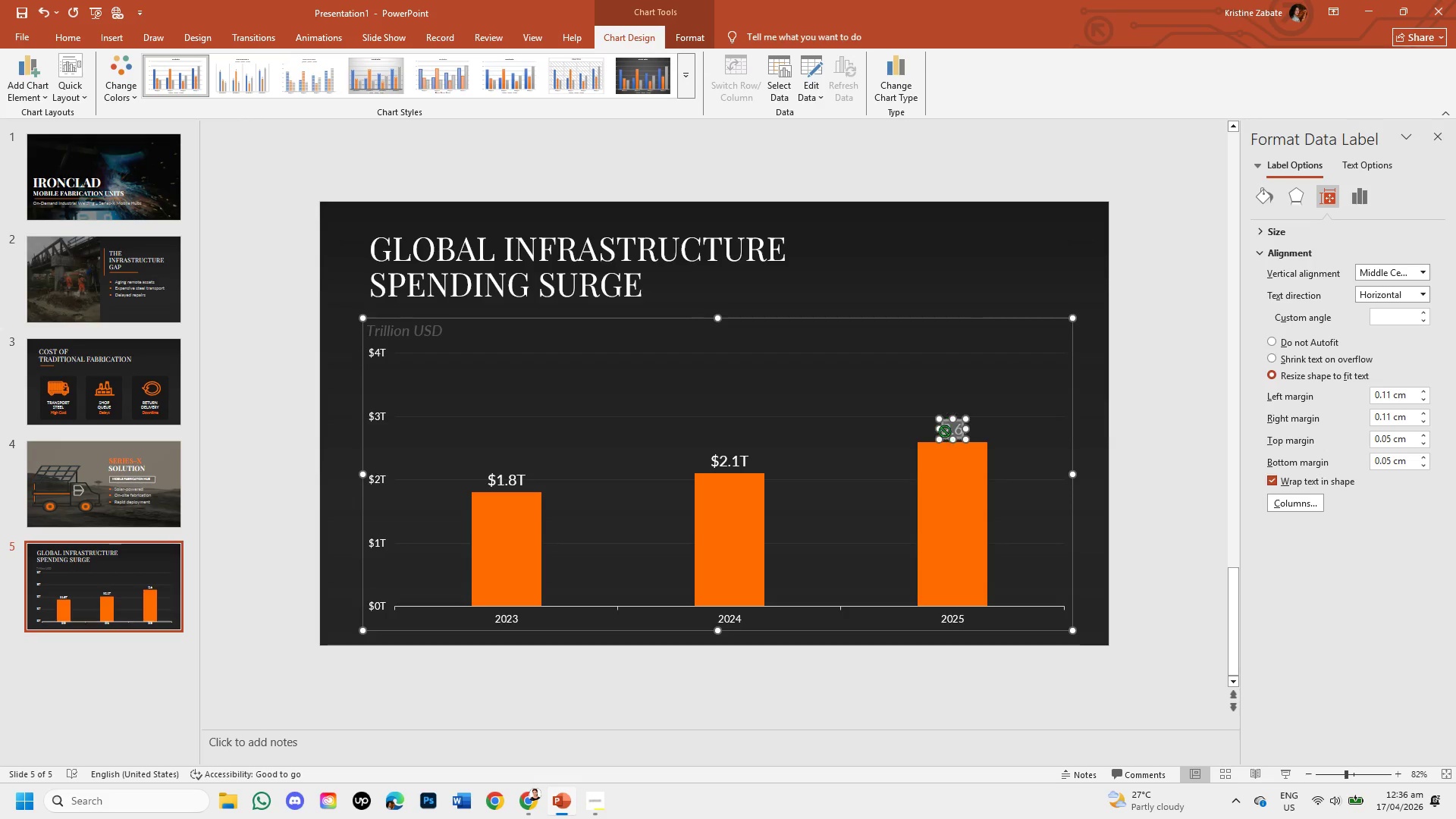 
triple_click([945, 431])
 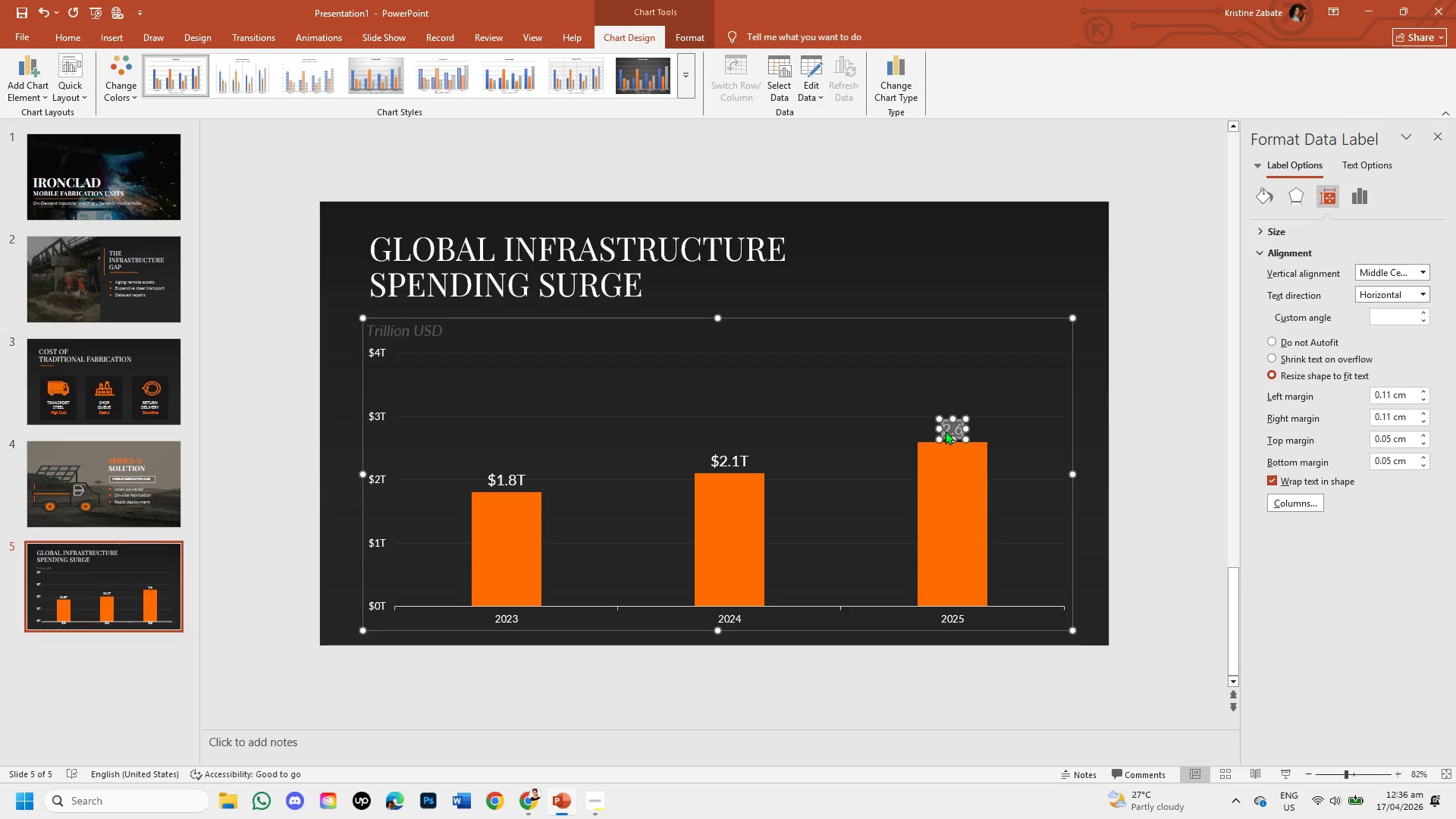 
triple_click([945, 431])
 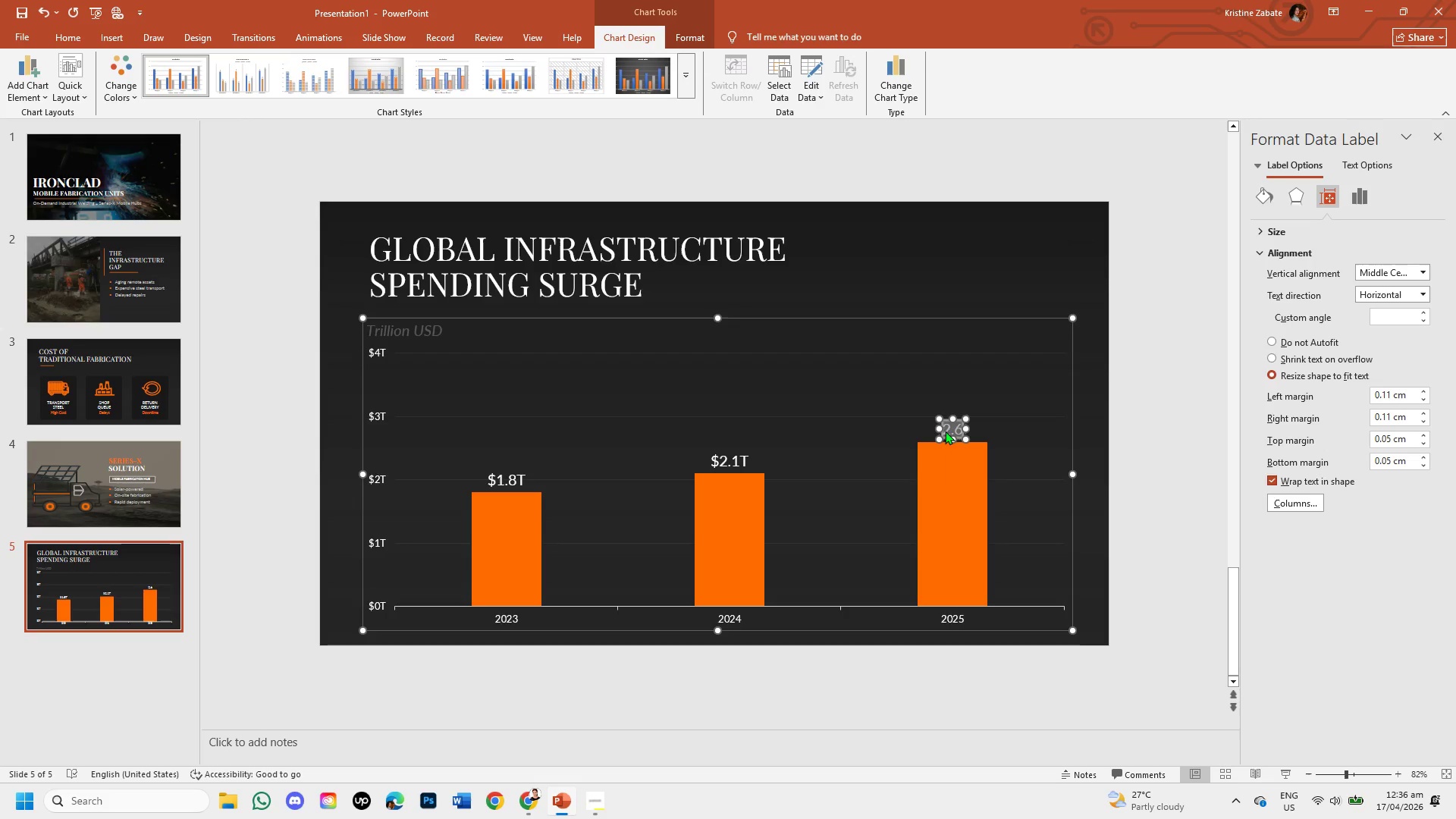 
triple_click([945, 431])
 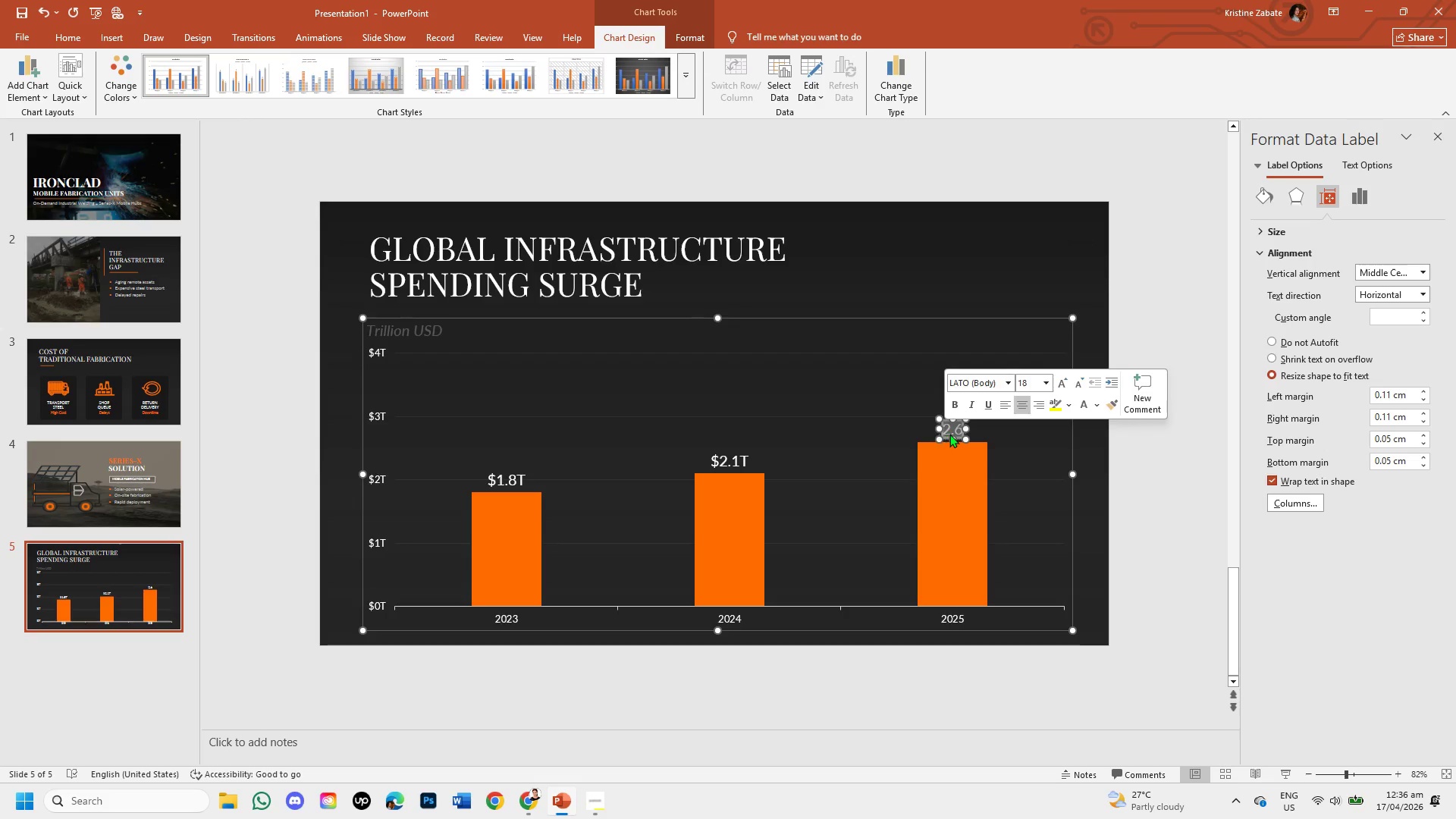 
left_click([949, 434])
 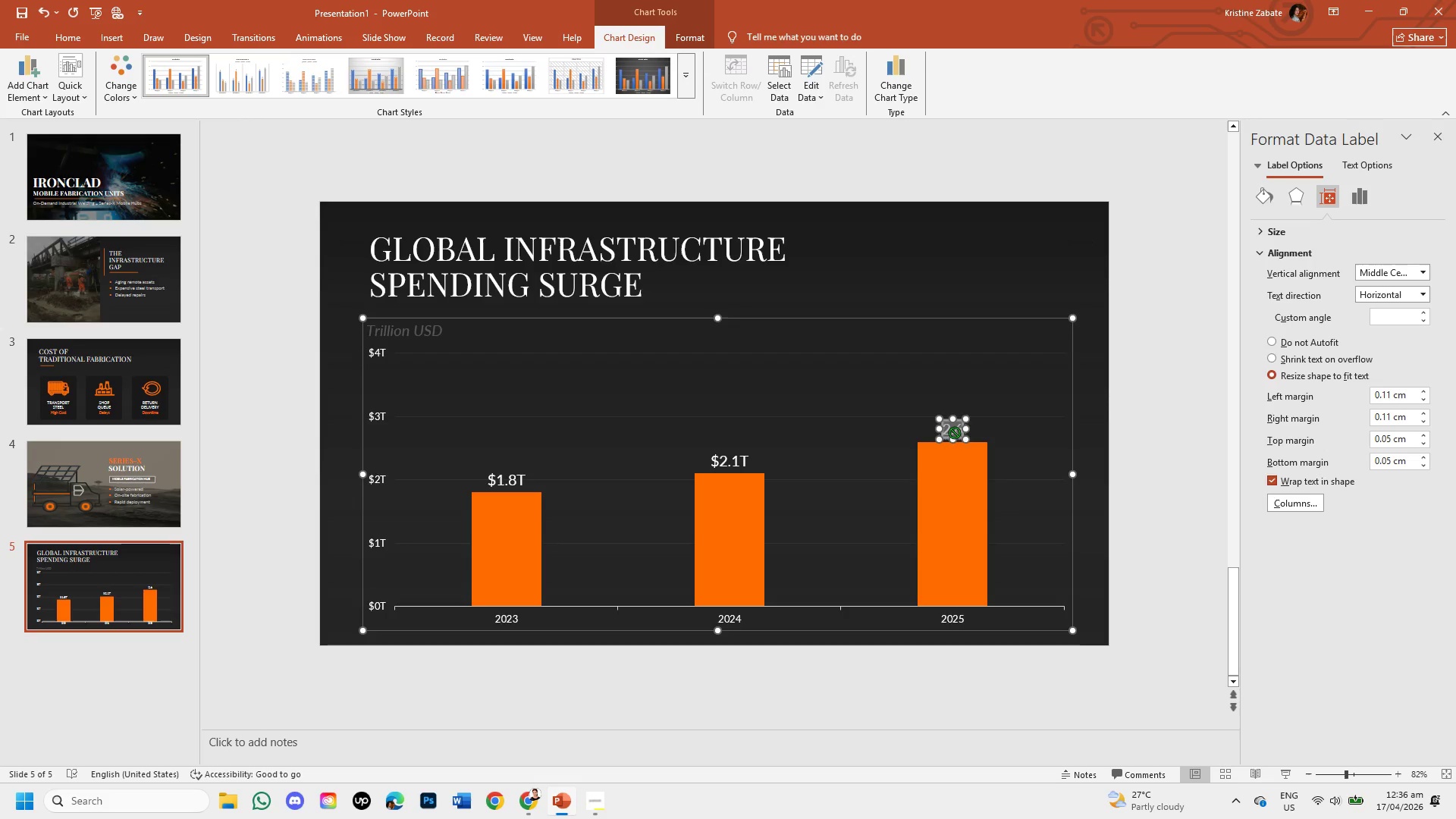 
left_click([955, 432])
 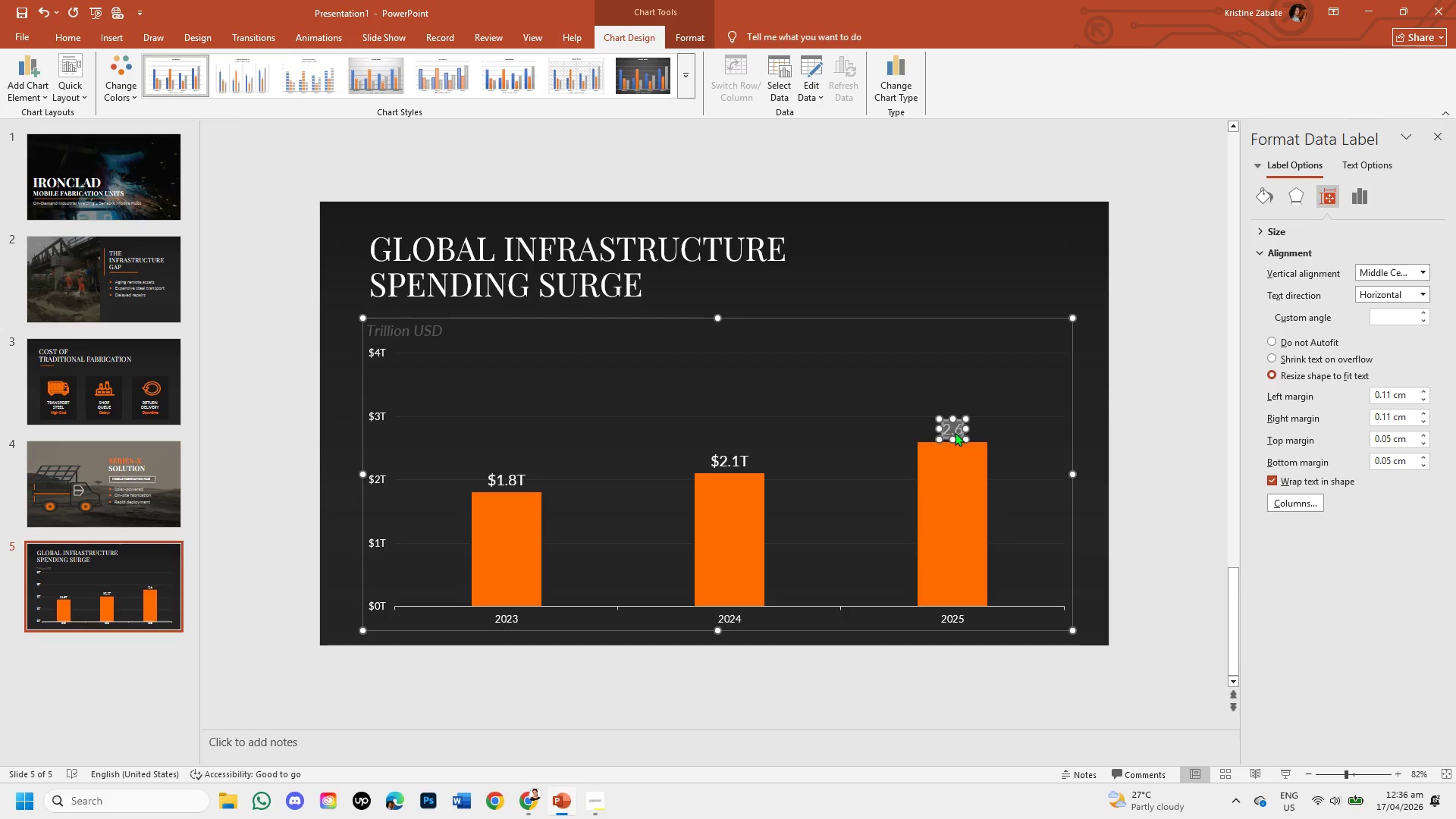 
key(Shift+4)
 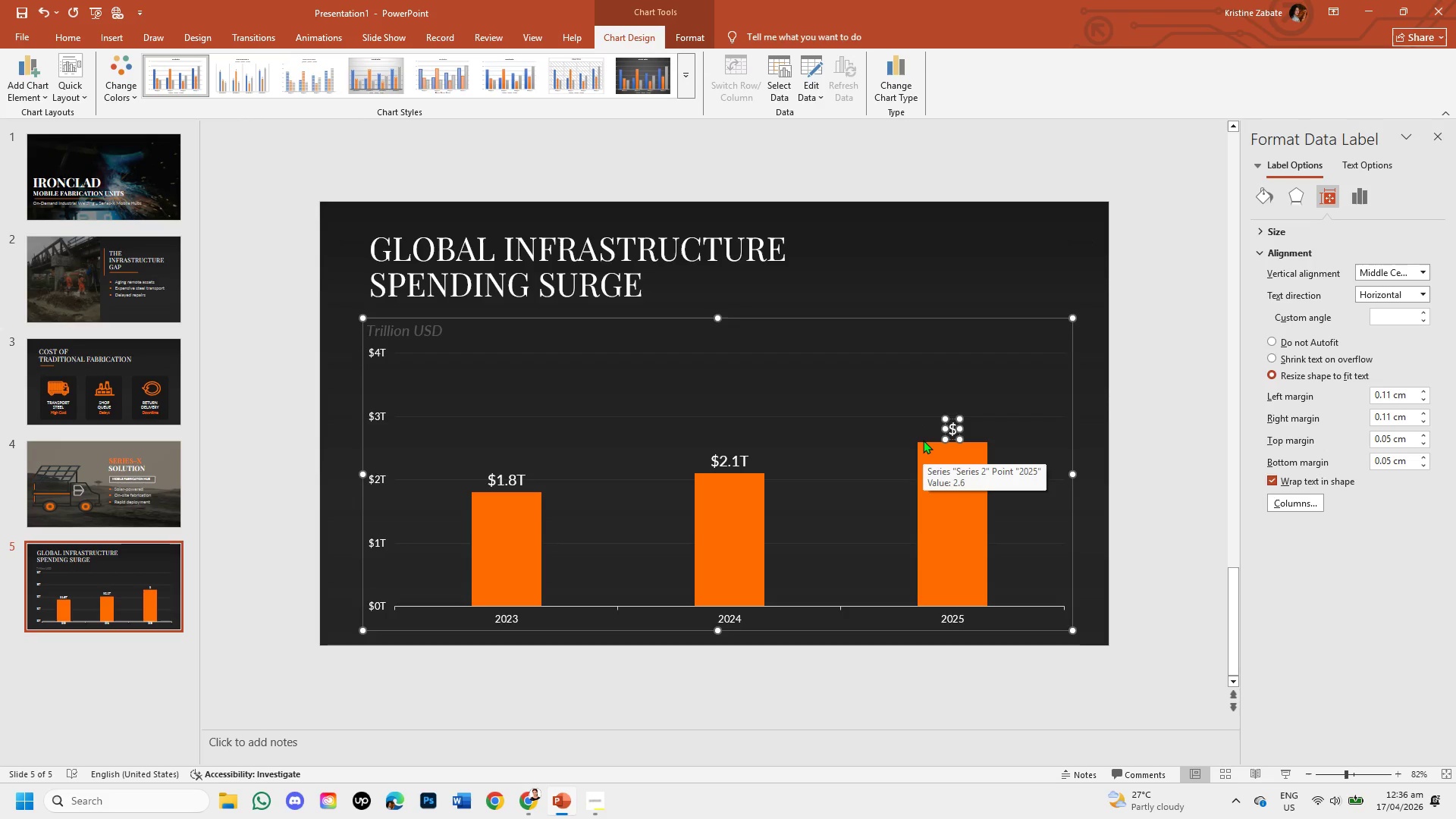 
wait(5.17)
 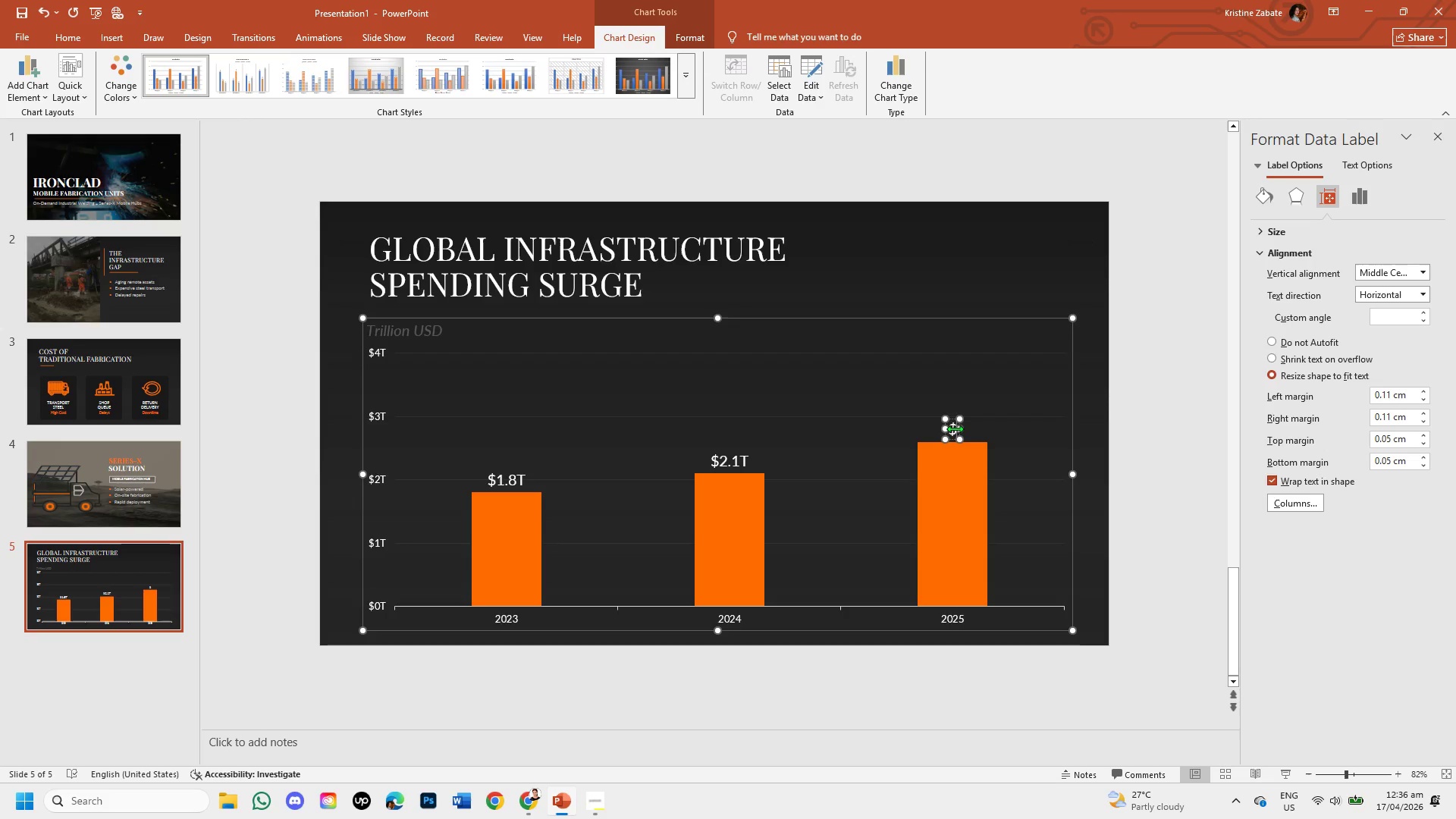 
type(2.6T)
 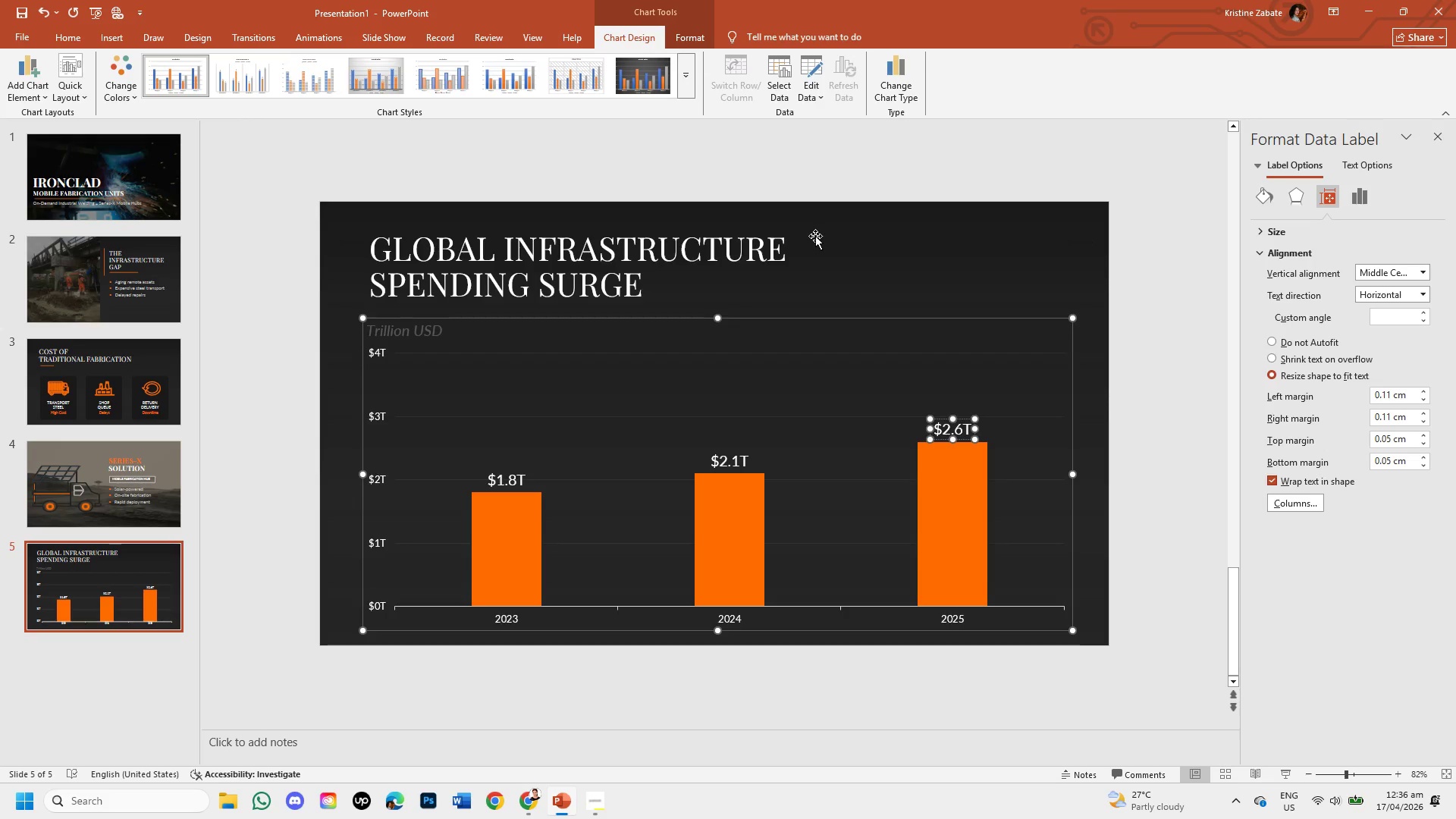 
wait(14.47)
 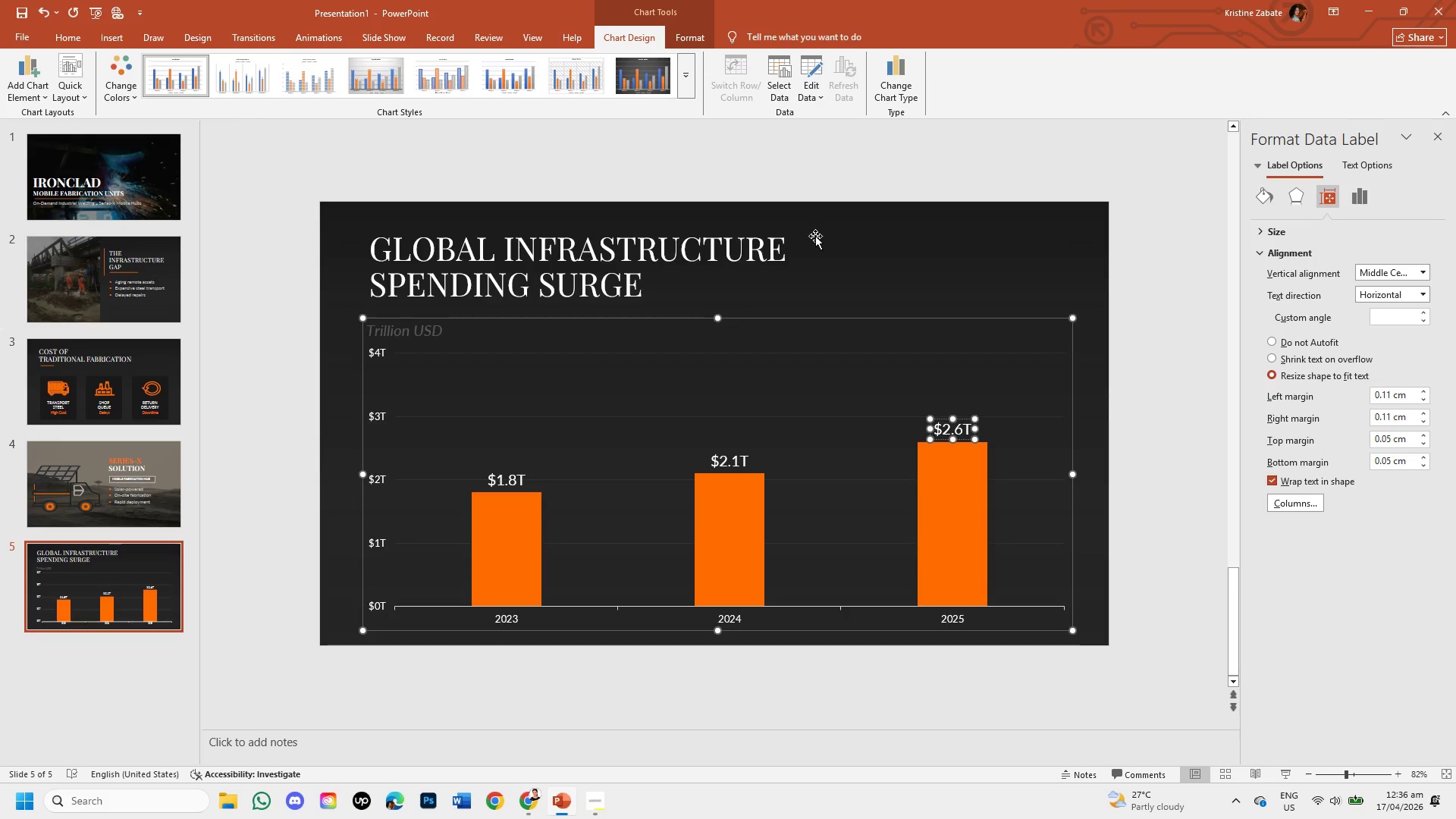 
left_click([811, 506])
 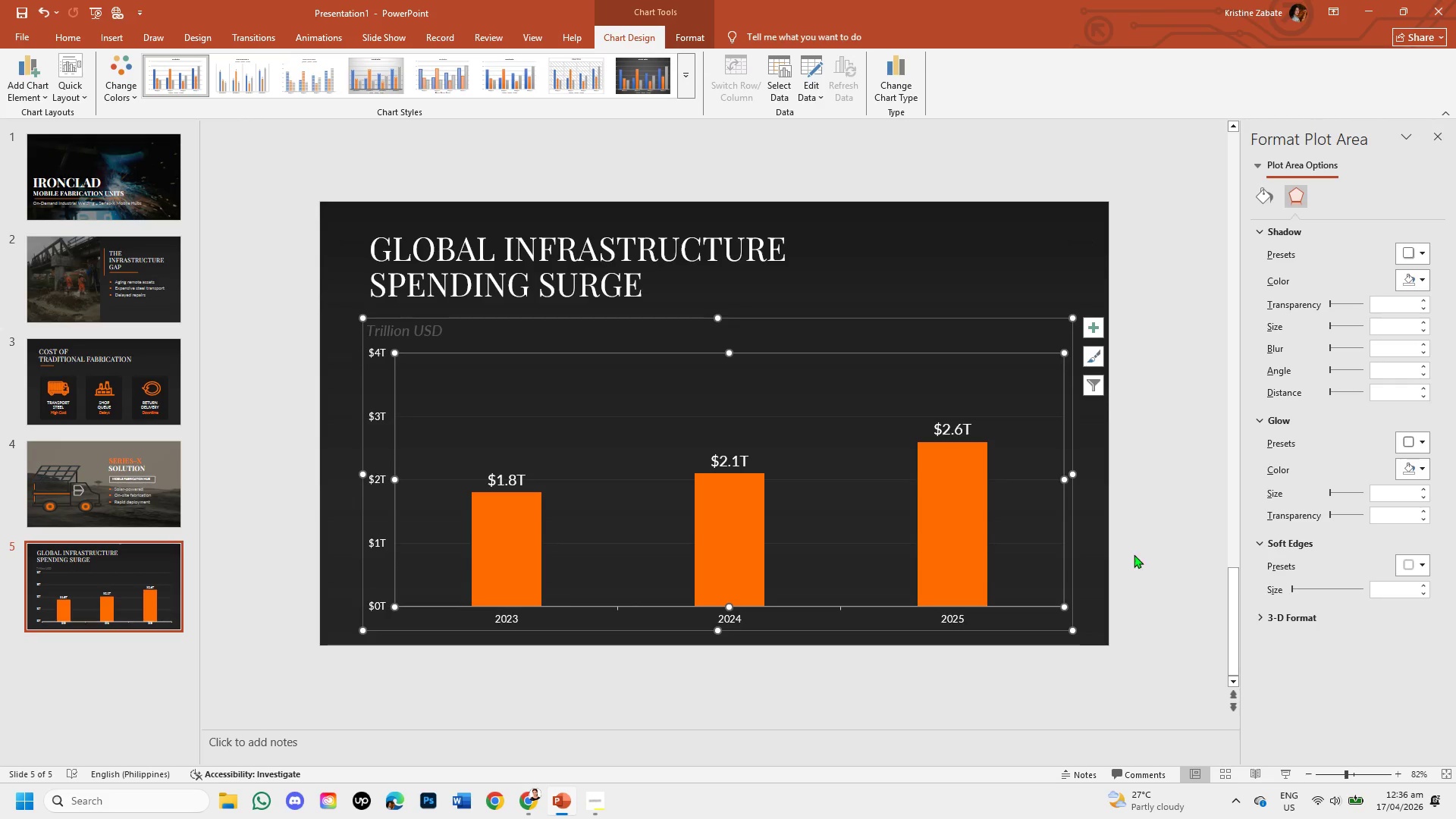 
left_click([1159, 540])
 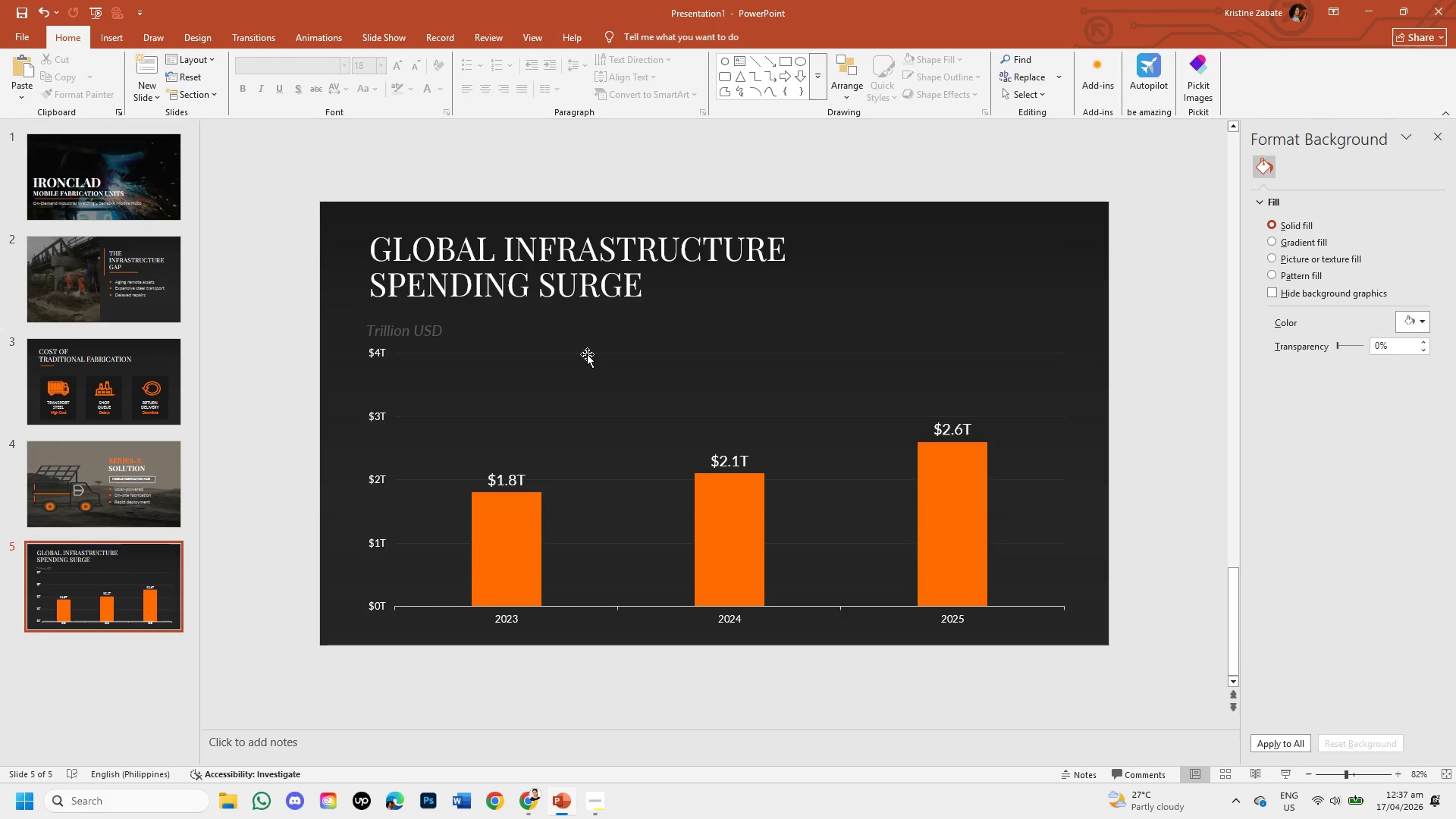 
wait(6.7)
 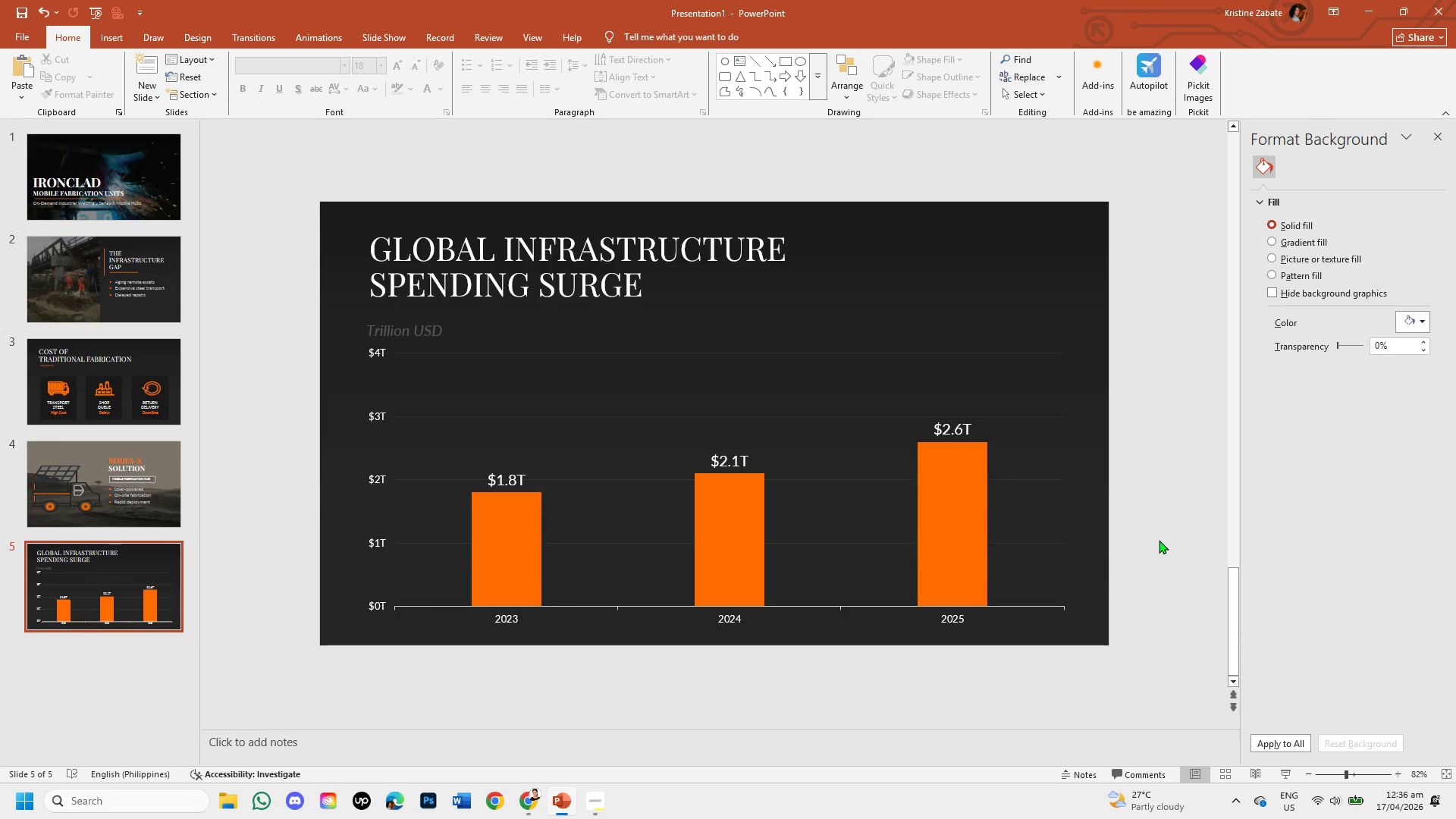 
left_click([523, 485])
 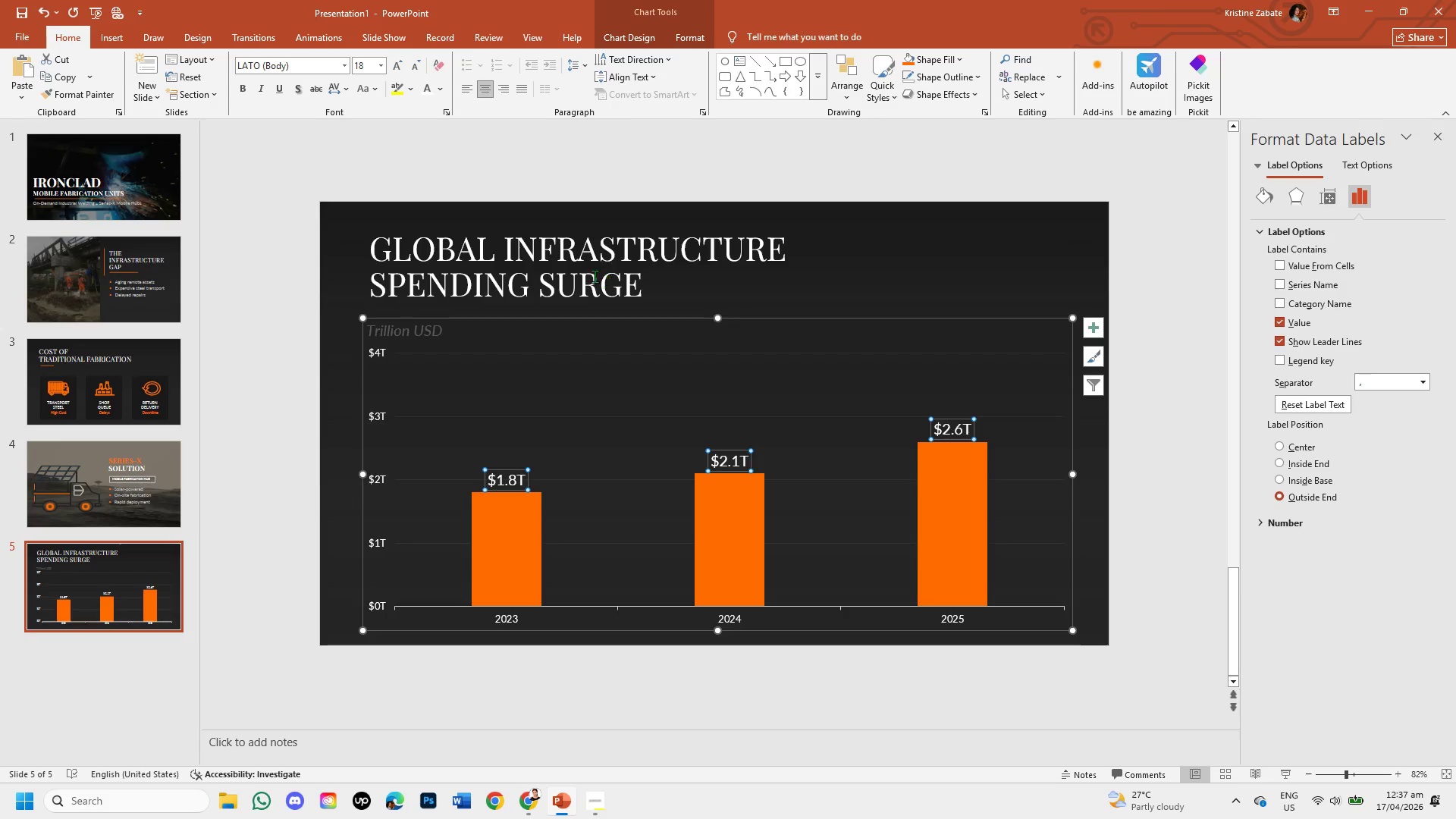 
wait(5.56)
 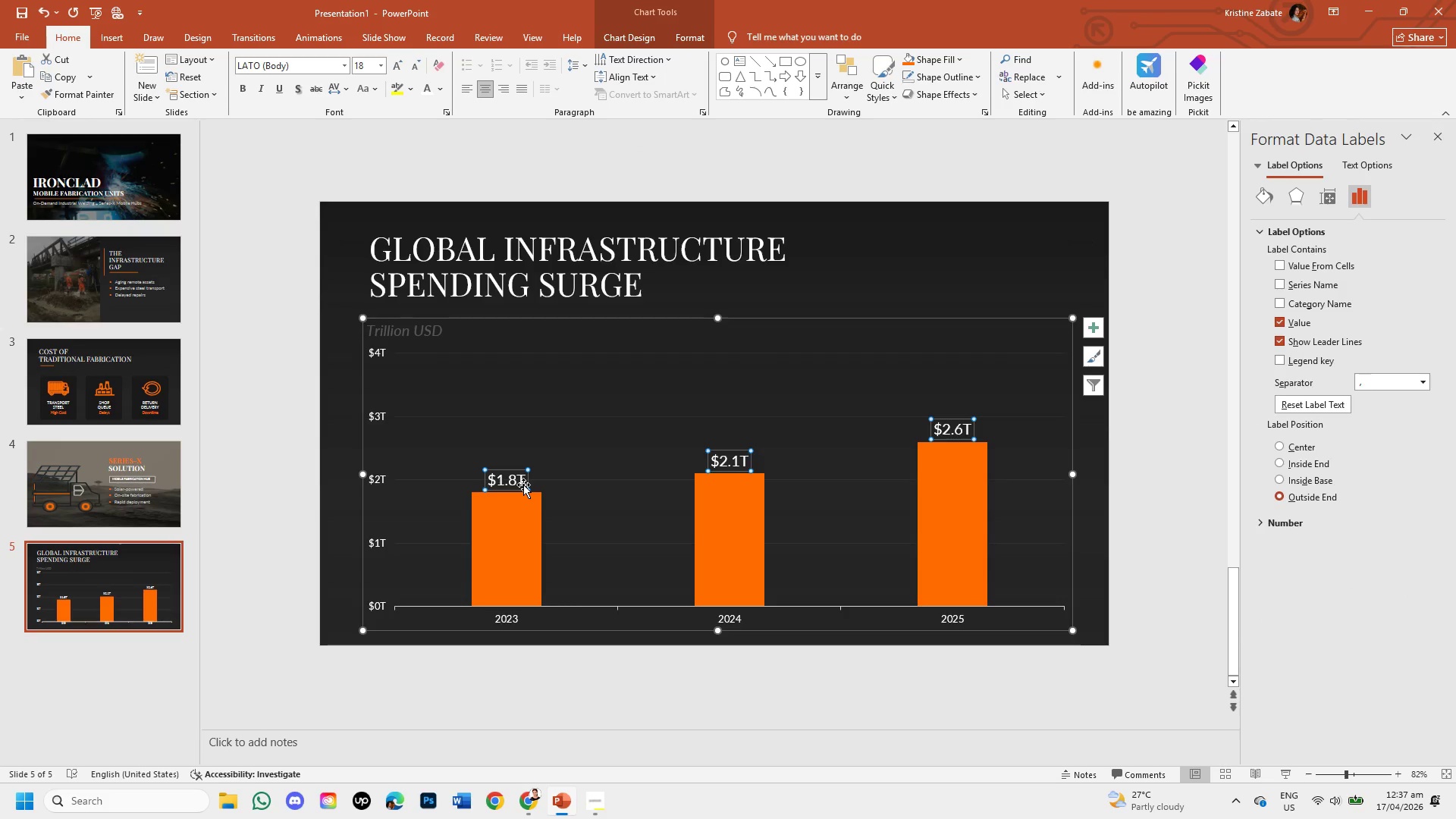 
left_click([441, 88])
 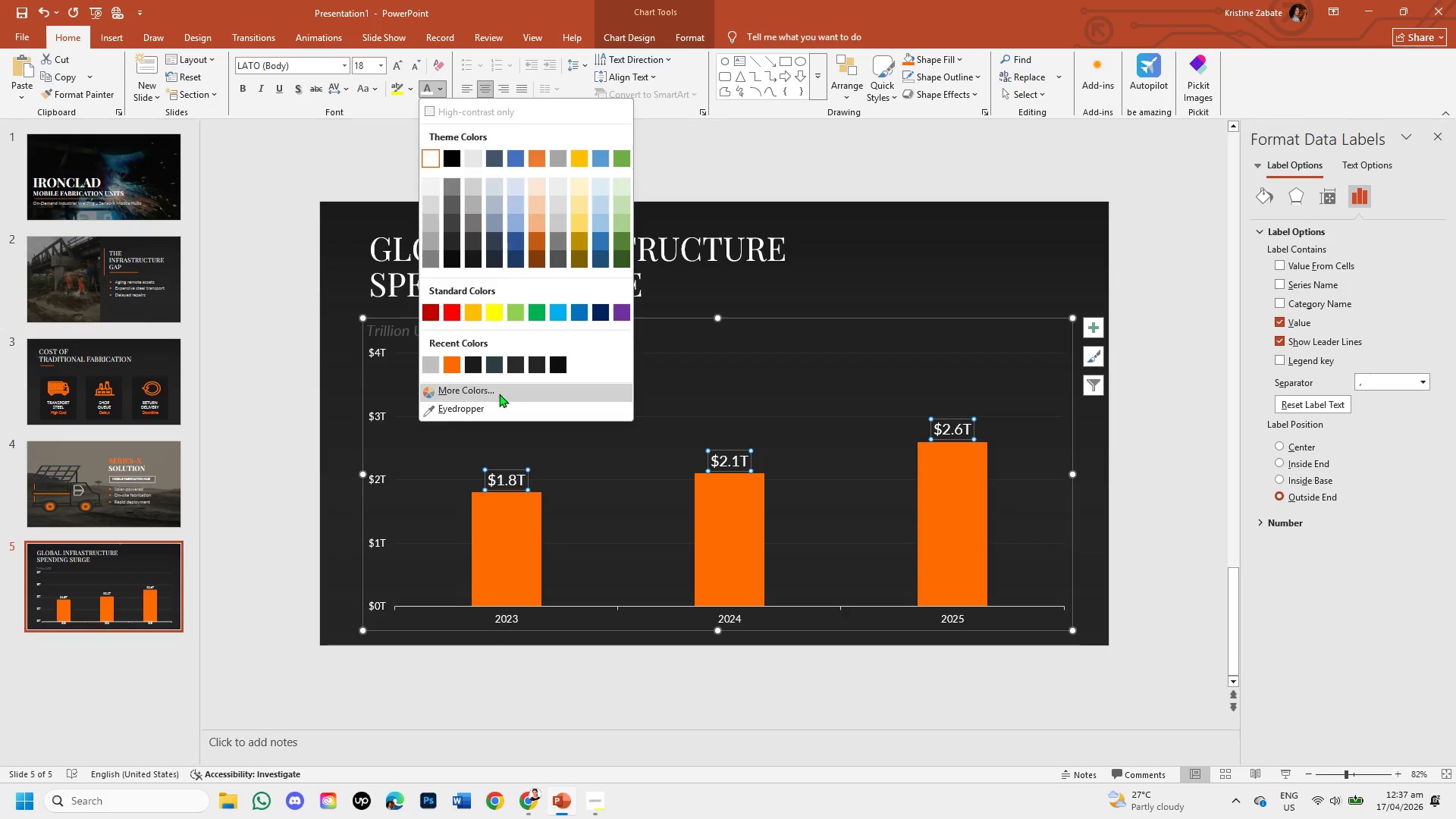 
left_click([499, 394])
 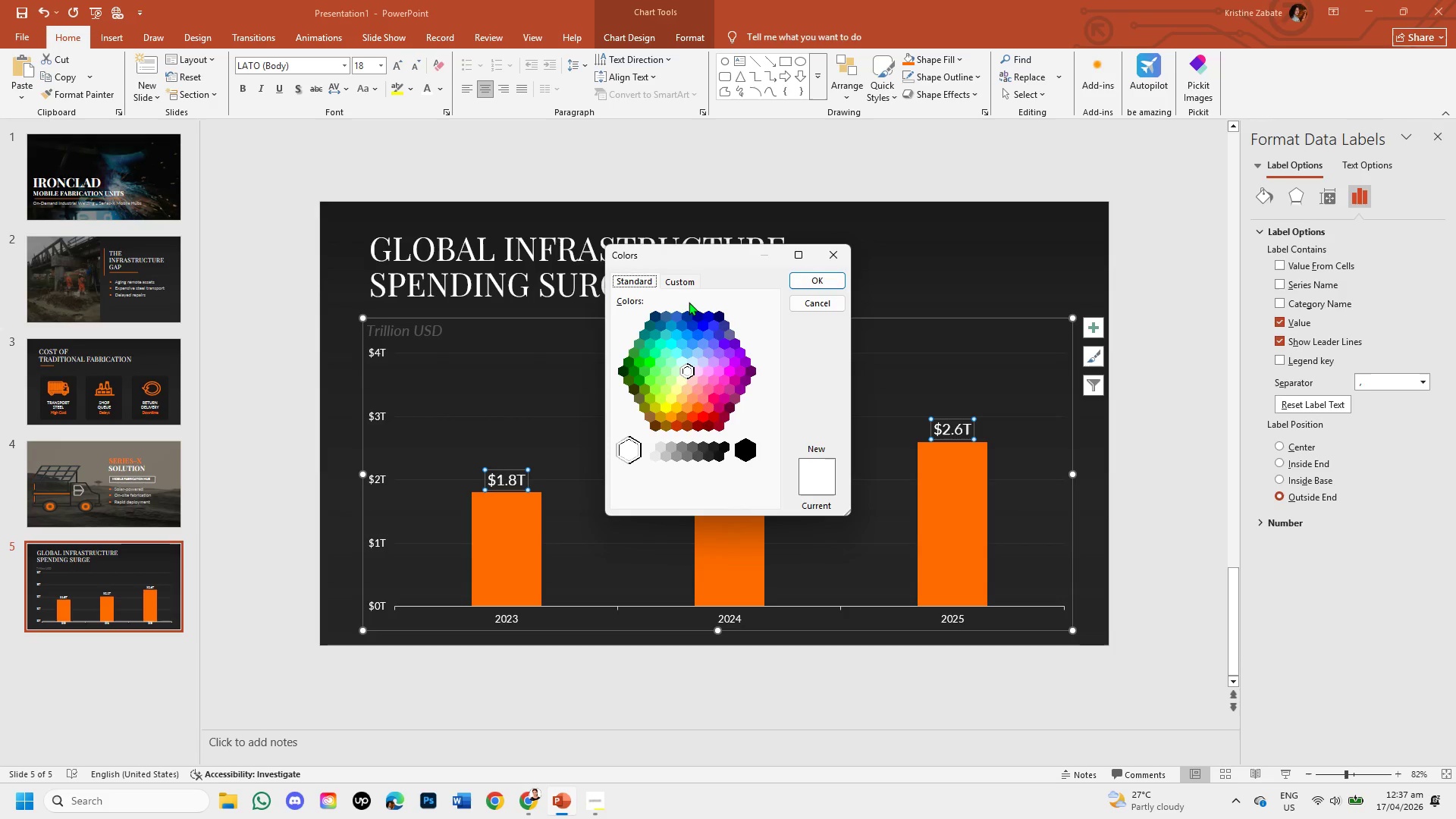 
left_click([685, 281])
 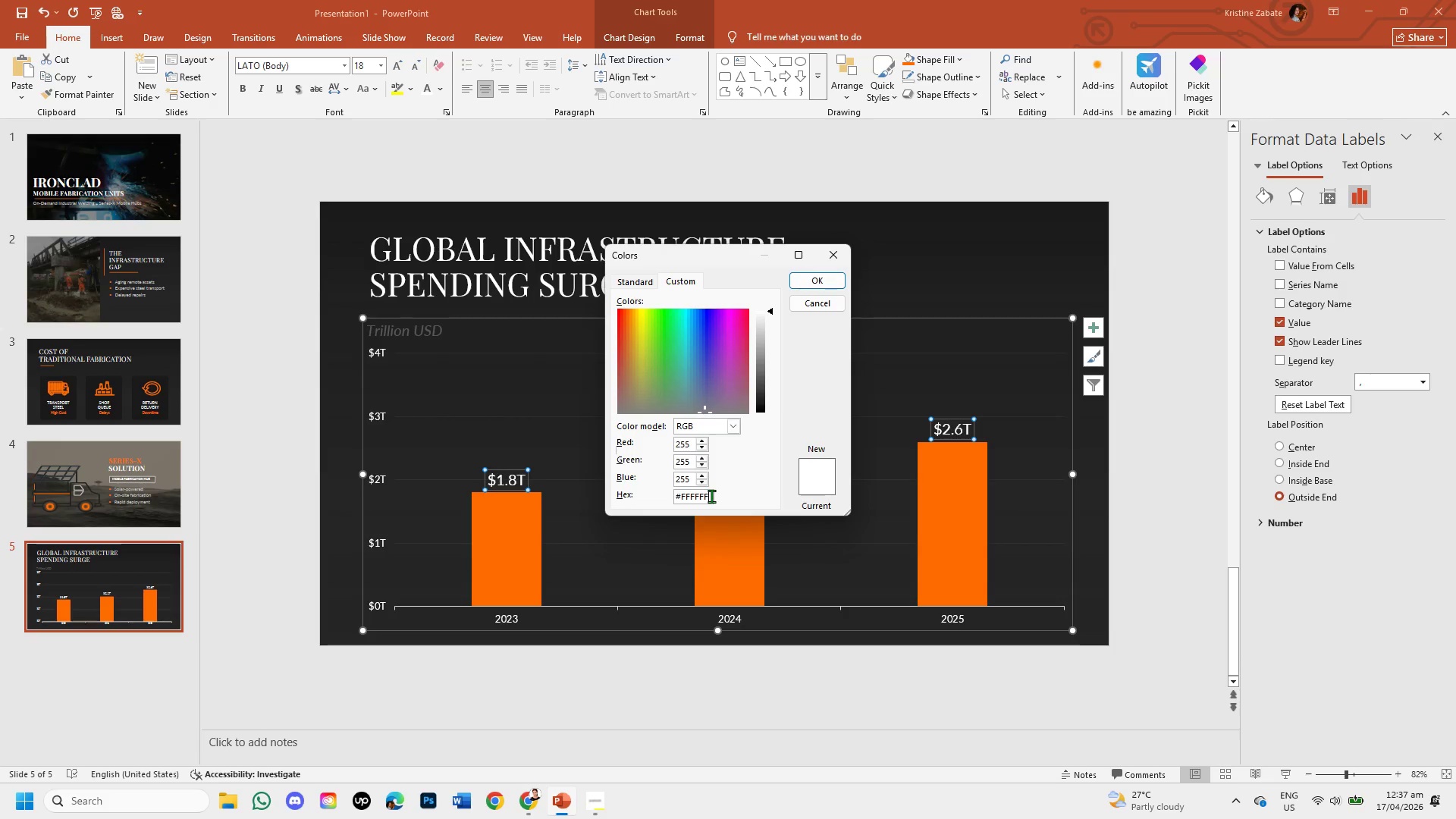 
key(Backspace)
key(Backspace)
key(Backspace)
key(Backspace)
key(Backspace)
key(Backspace)
type(b)
key(Backspace)
type(BFBFBF)
 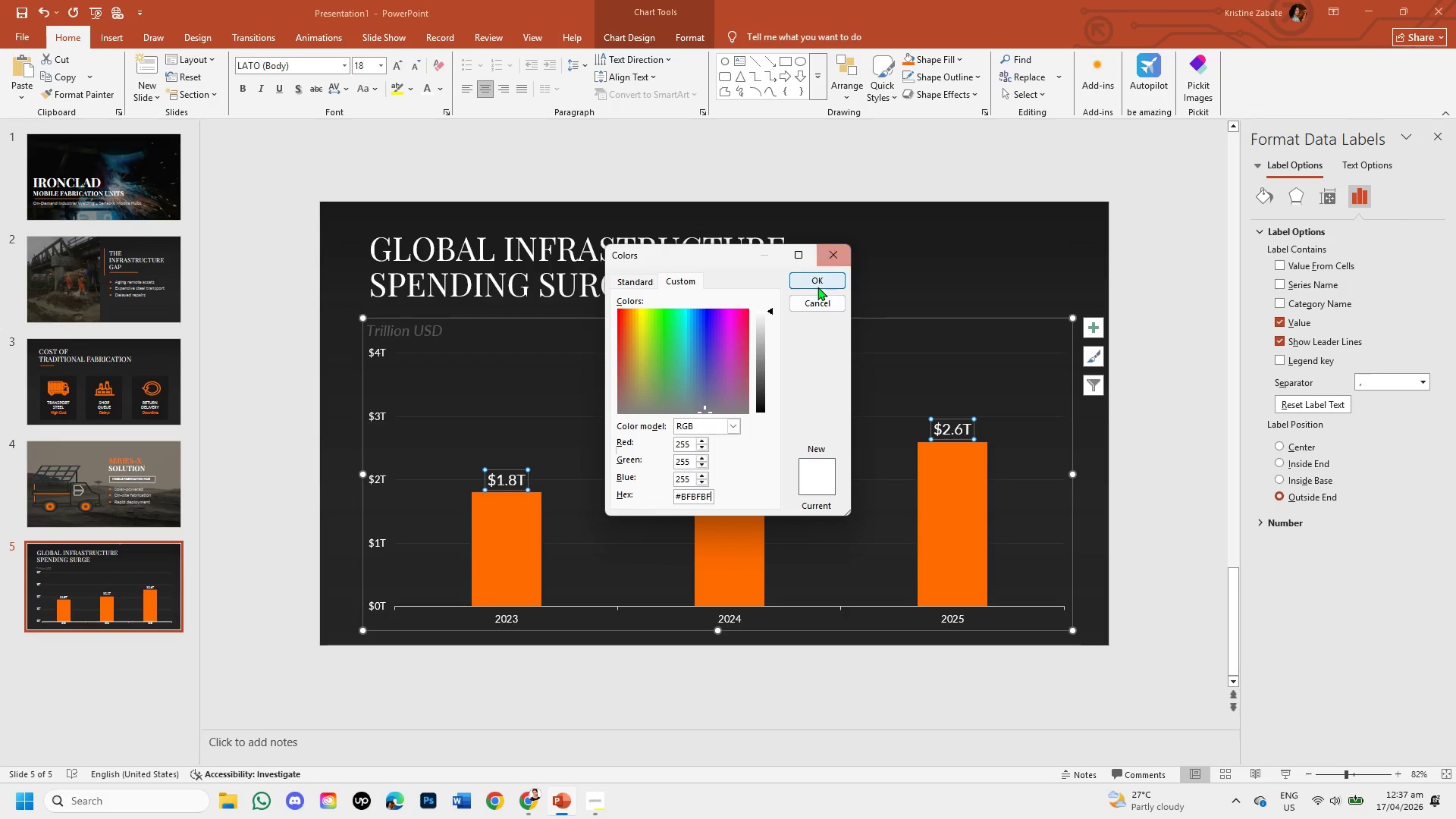 
left_click([818, 281])
 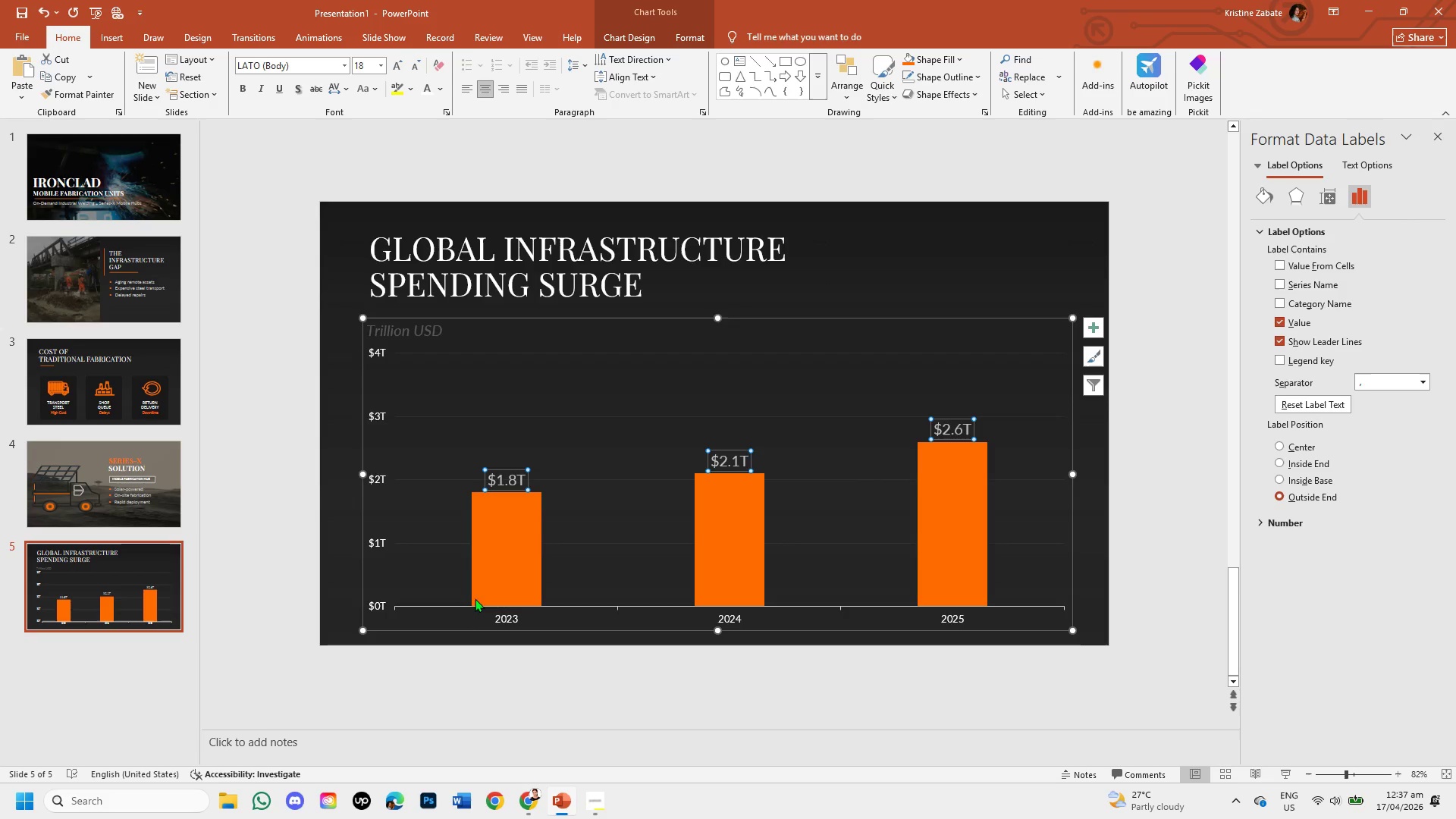 
left_click([503, 614])
 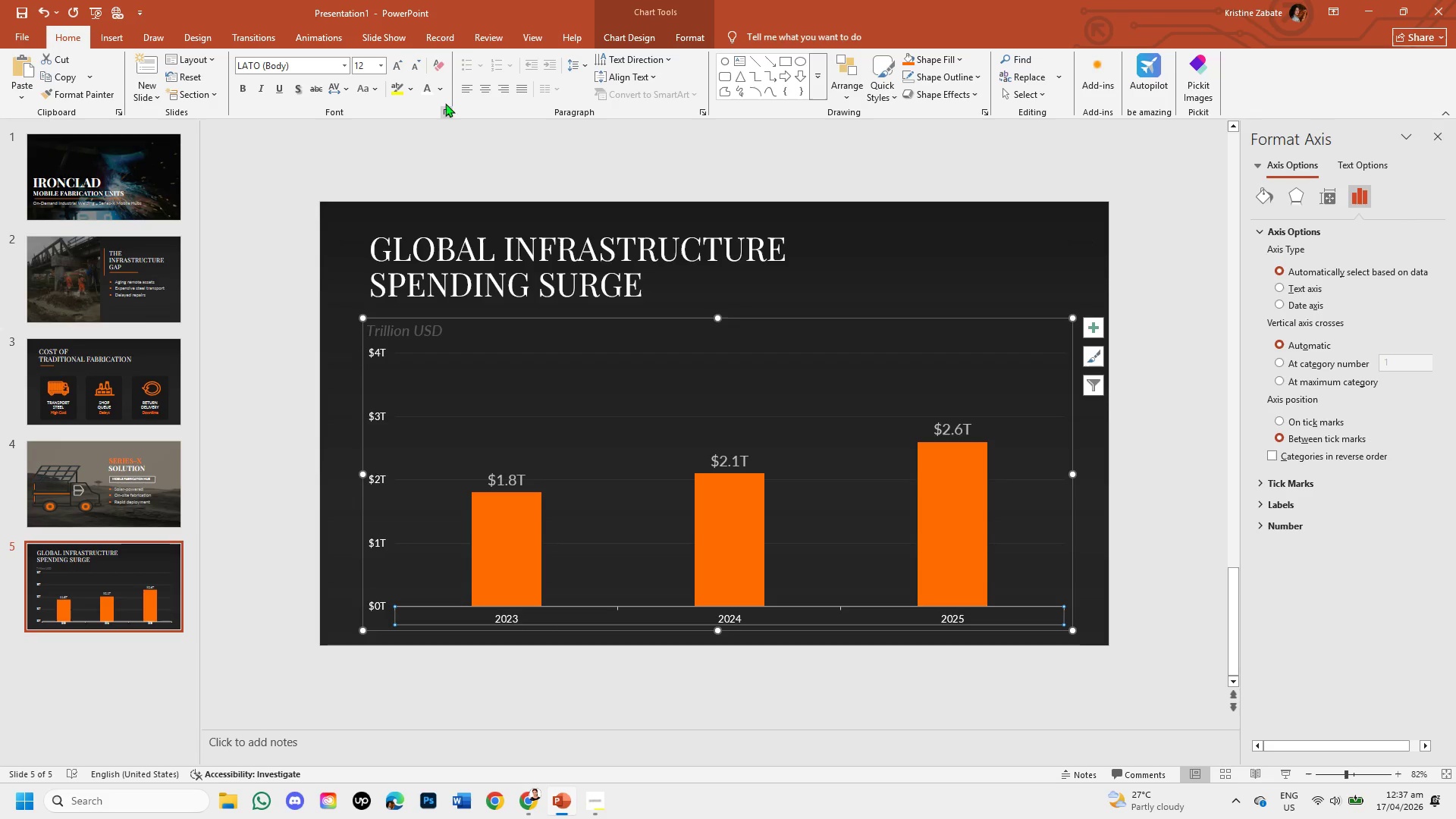 
wait(5.17)
 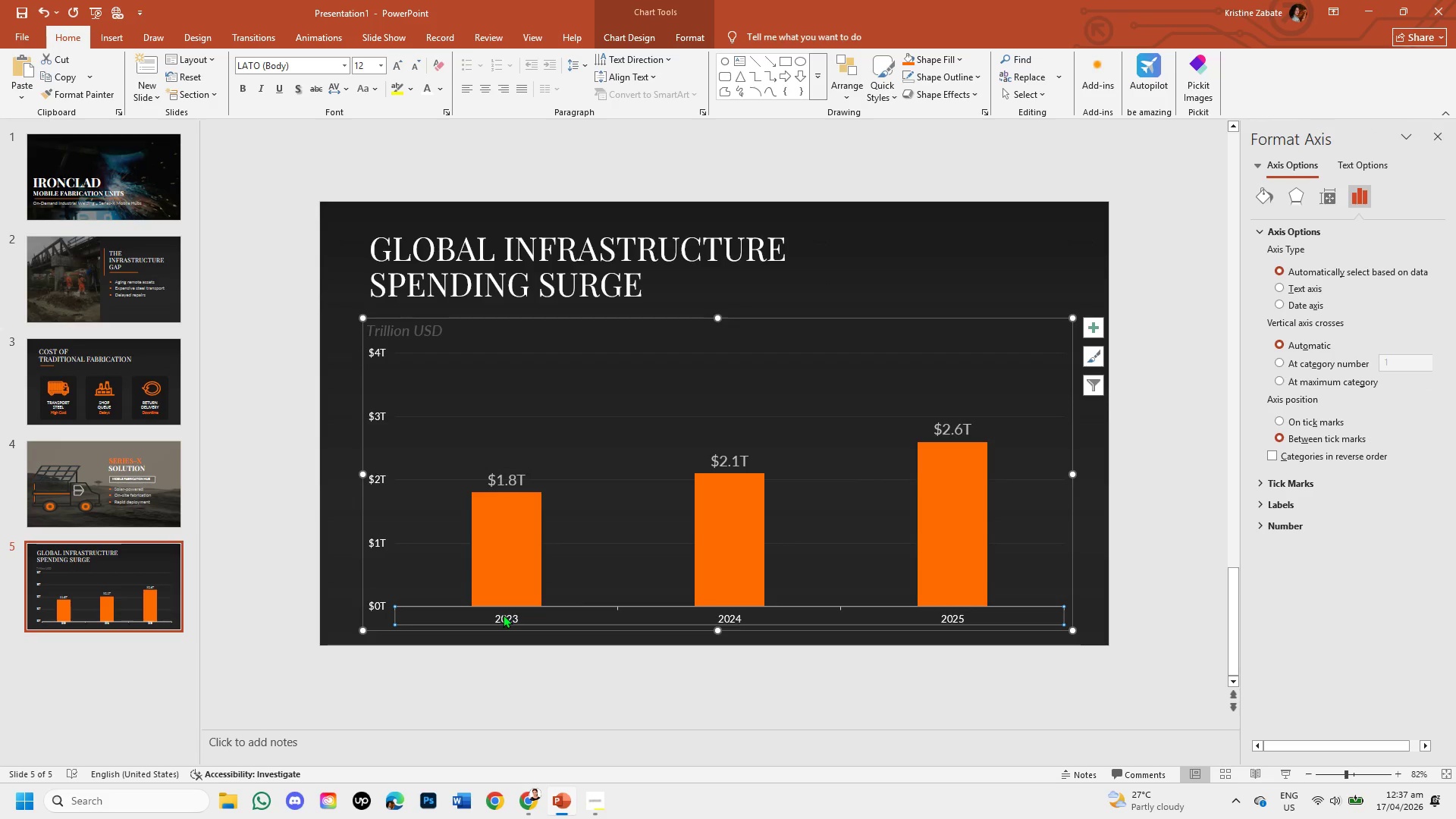 
left_click([438, 95])
 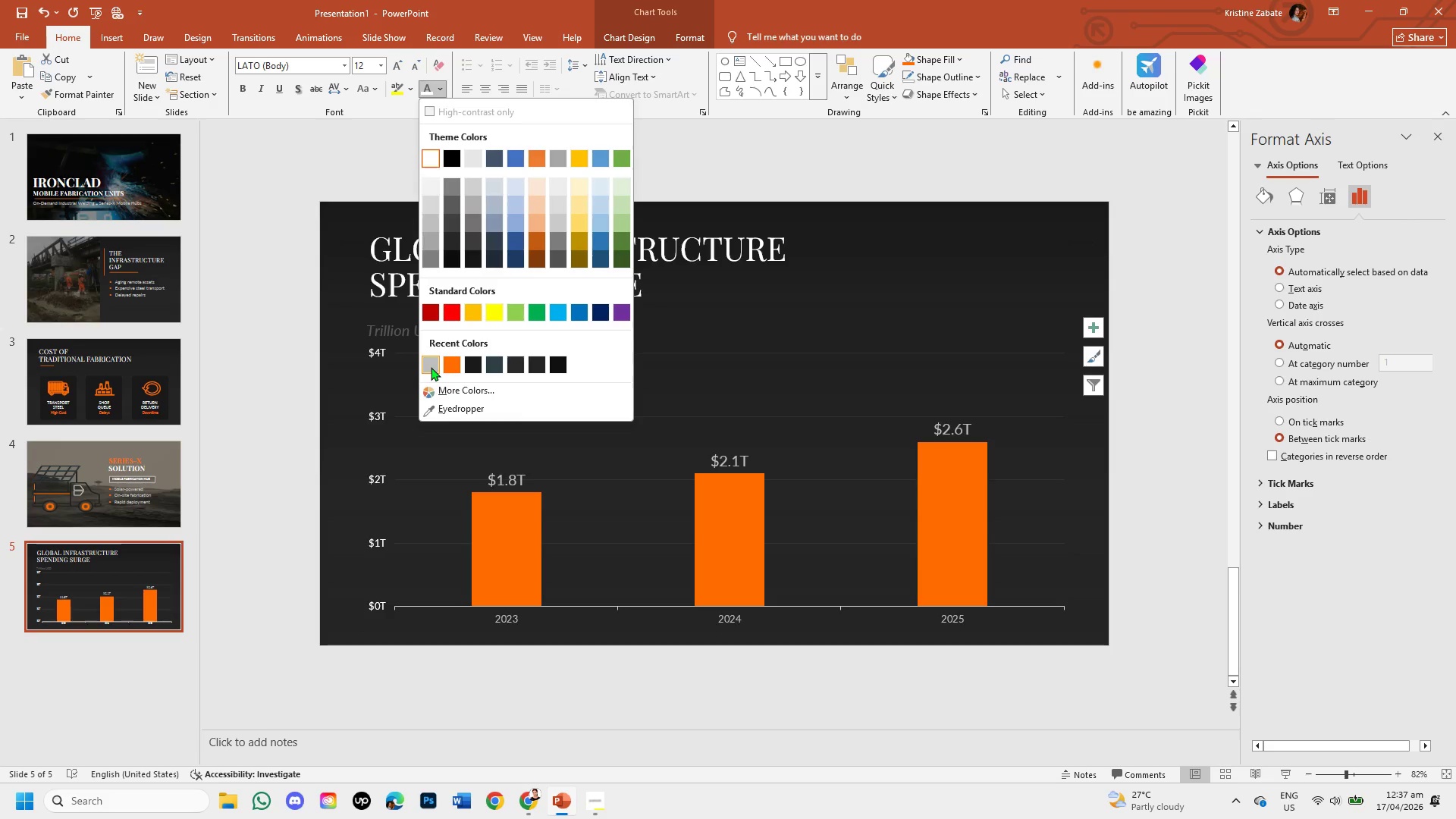 
left_click([431, 367])
 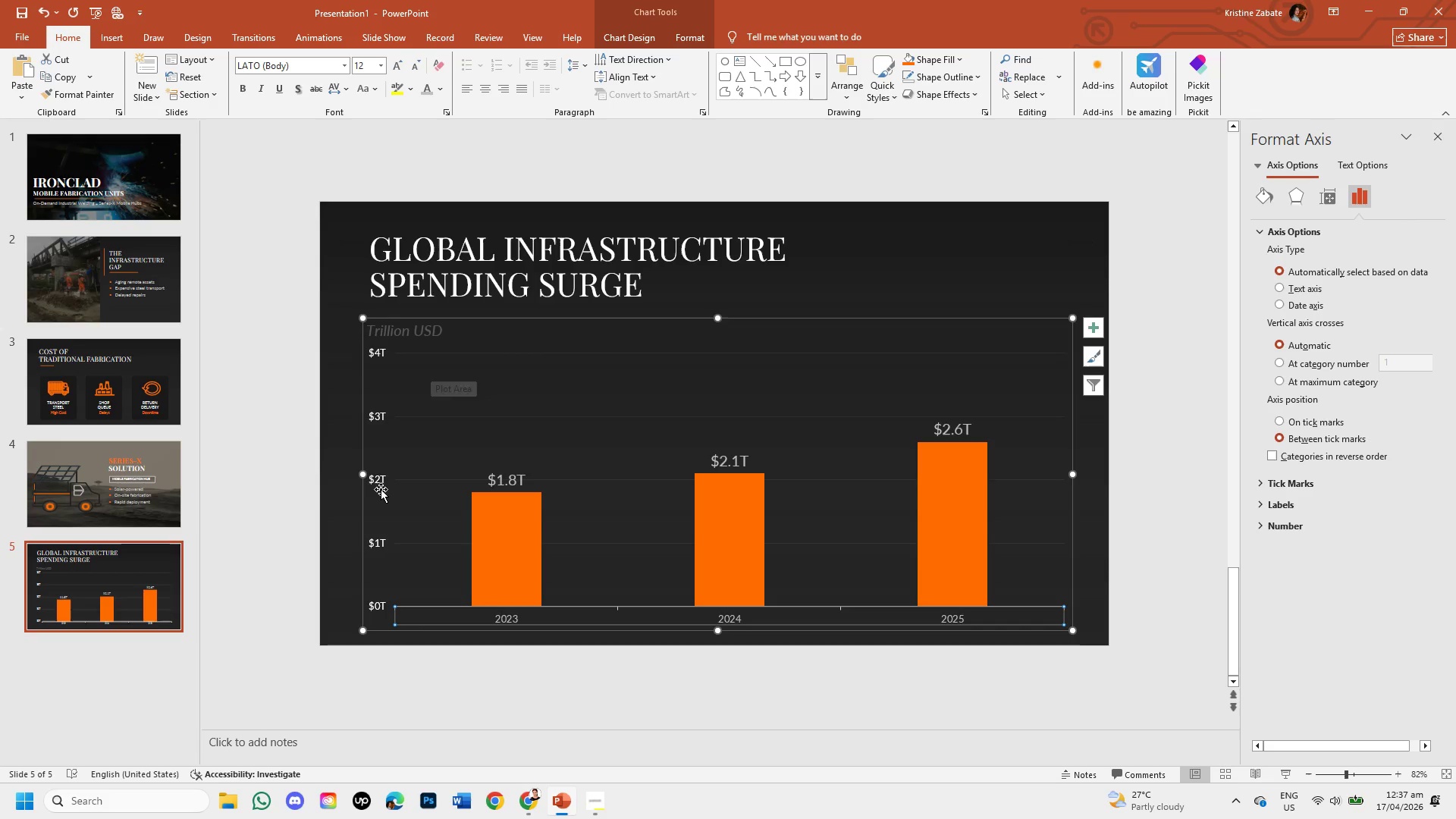 
left_click([378, 472])
 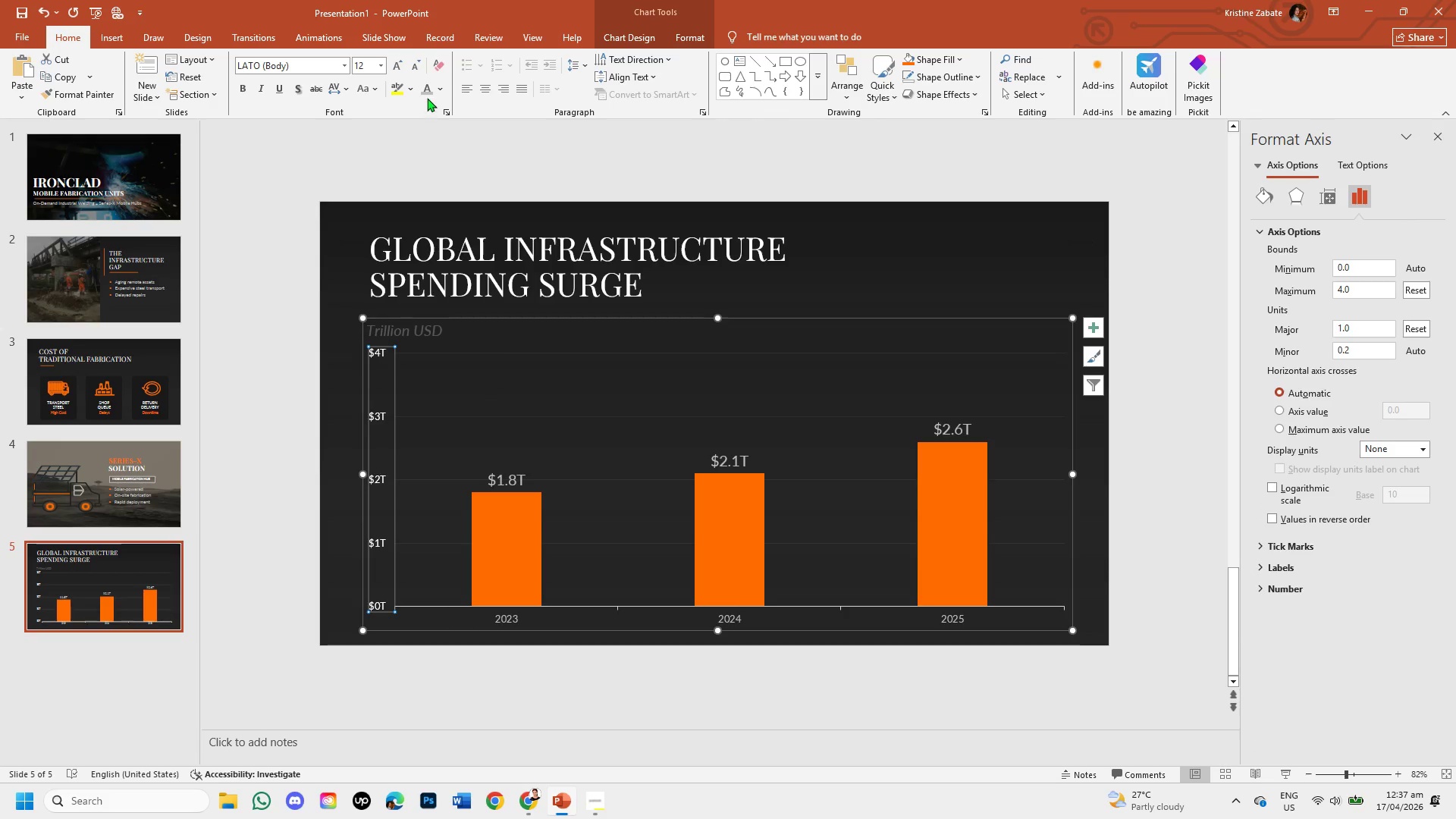 
left_click([427, 92])
 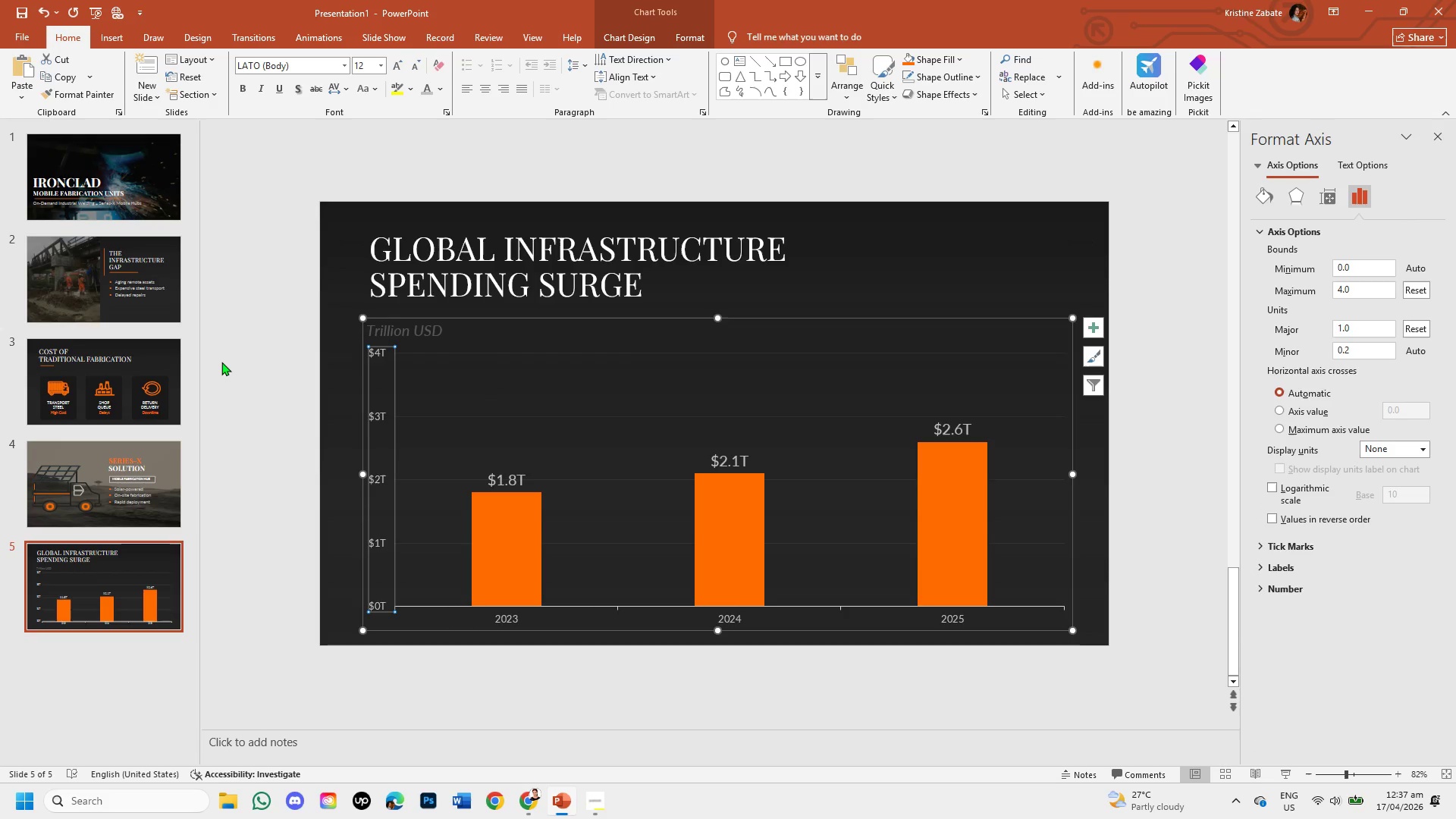 
left_click([221, 362])
 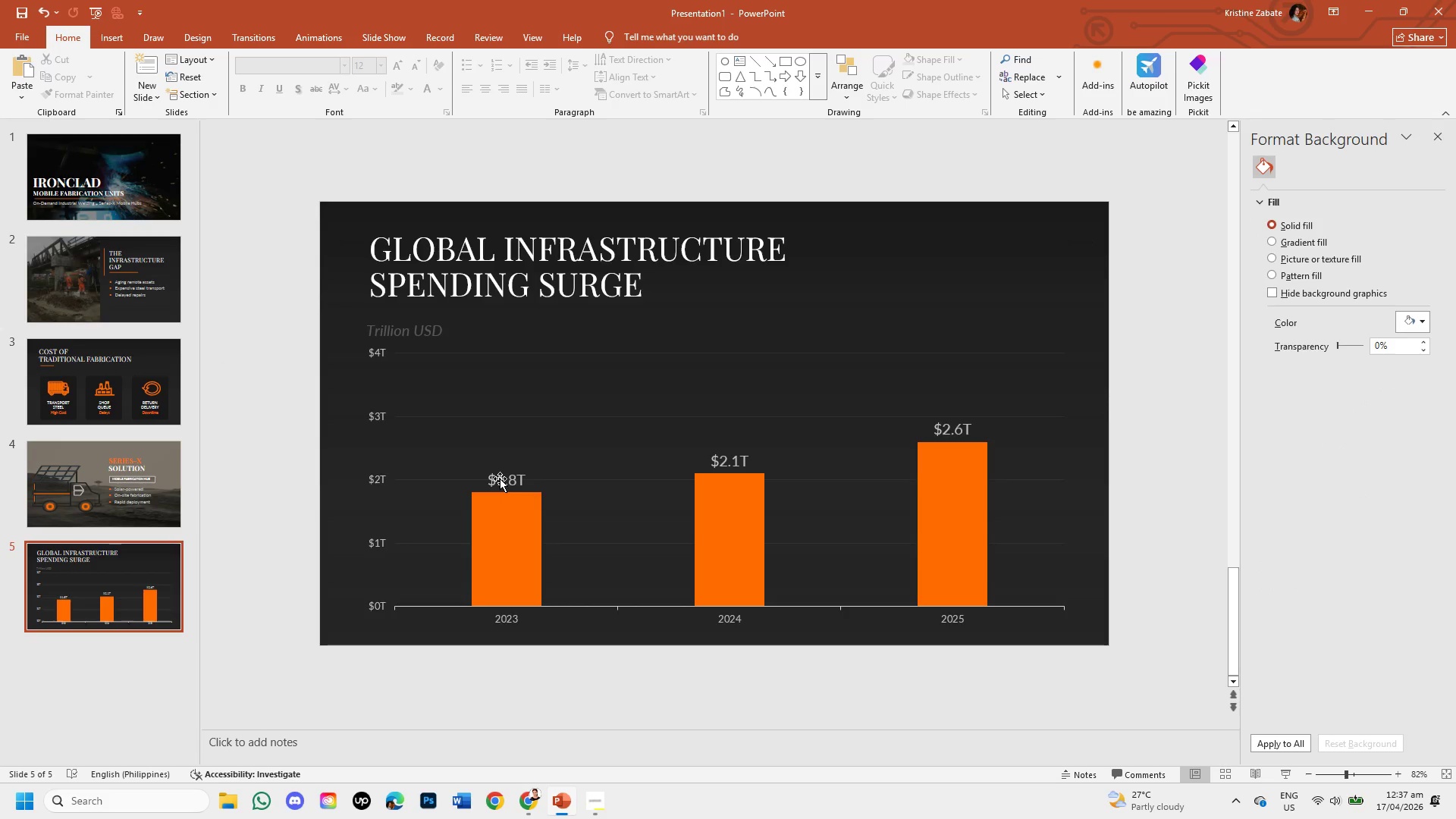 
left_click([500, 479])
 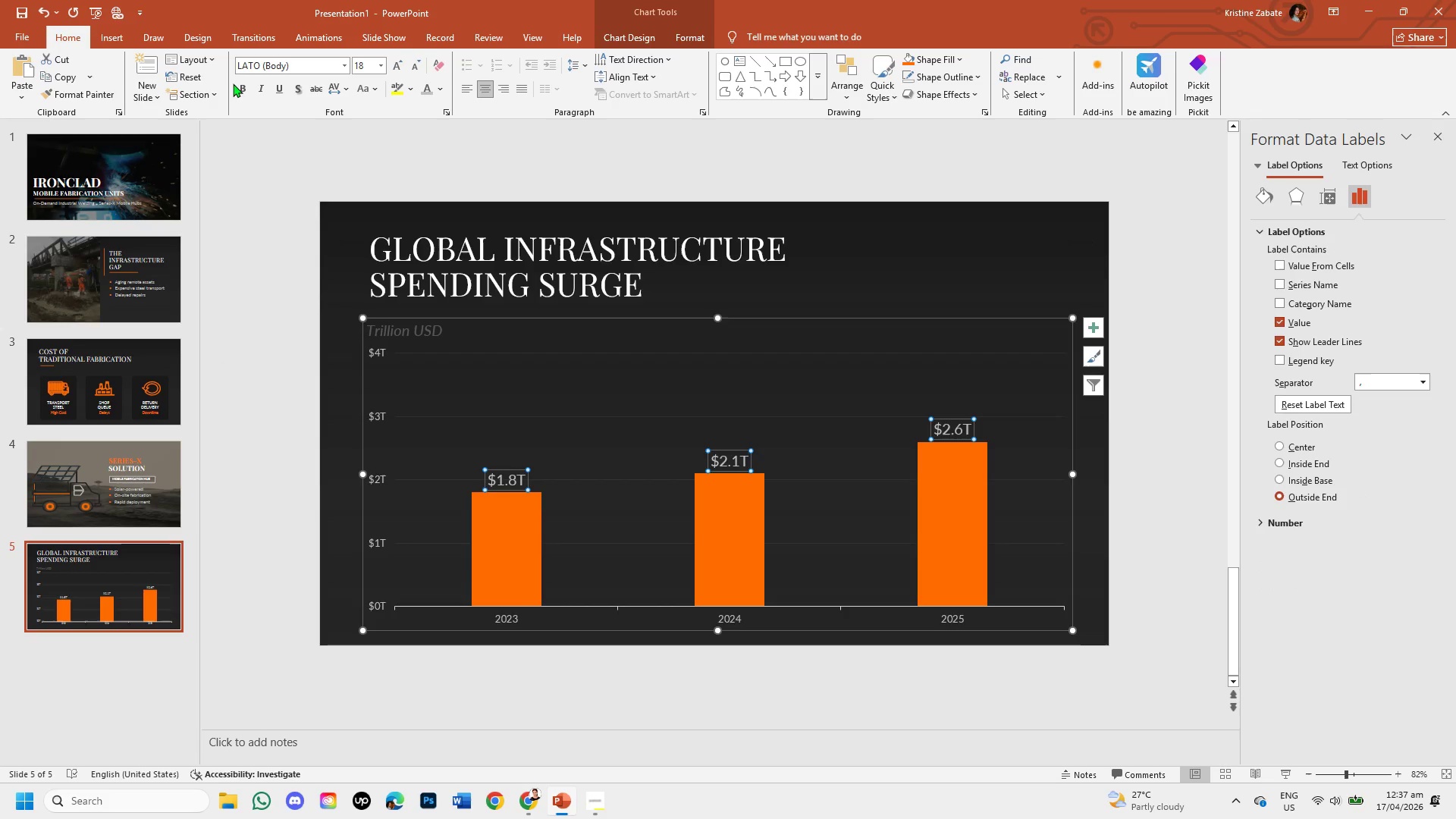 
left_click([241, 87])
 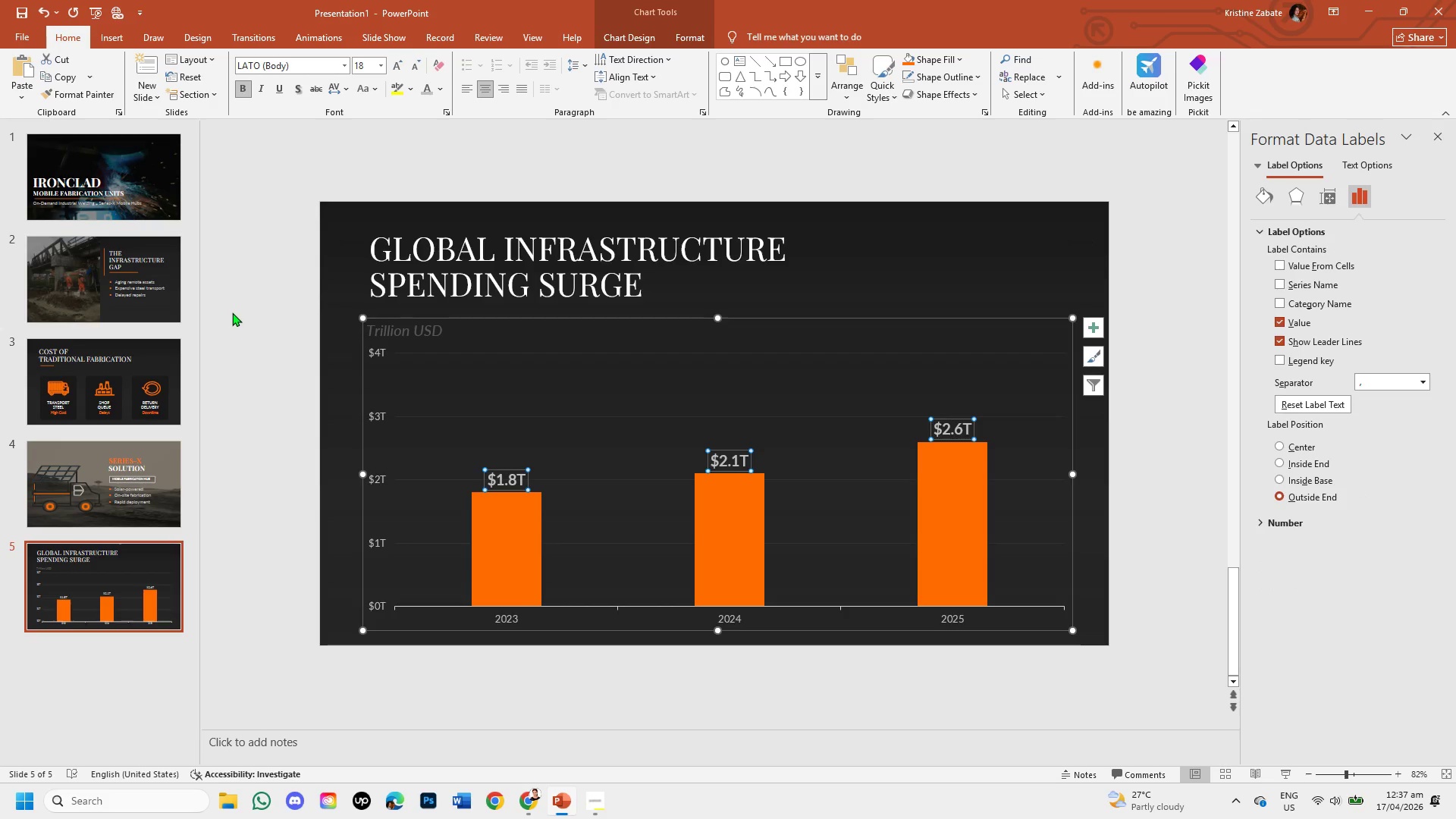 
left_click([232, 312])
 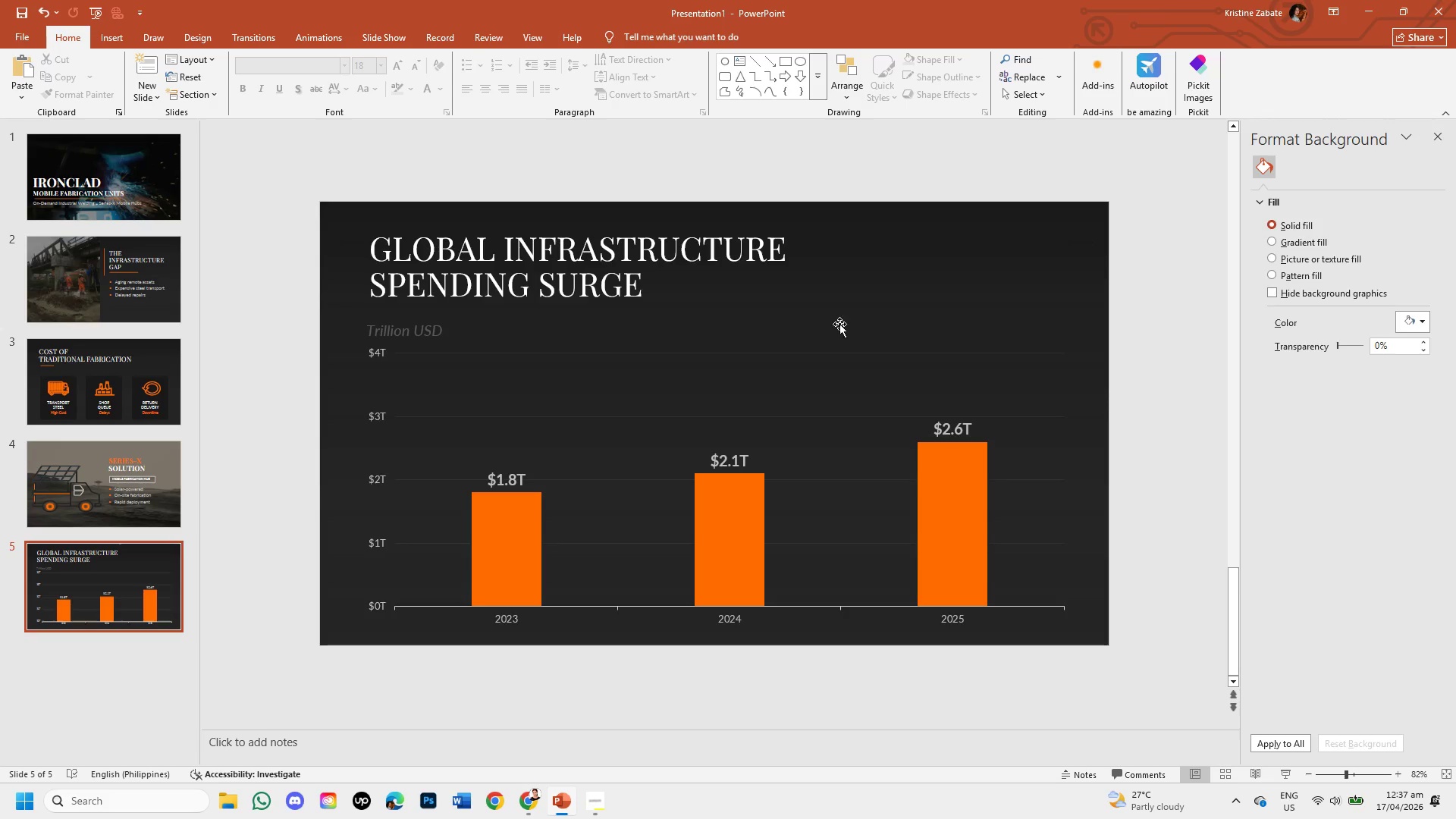 
wait(7.52)
 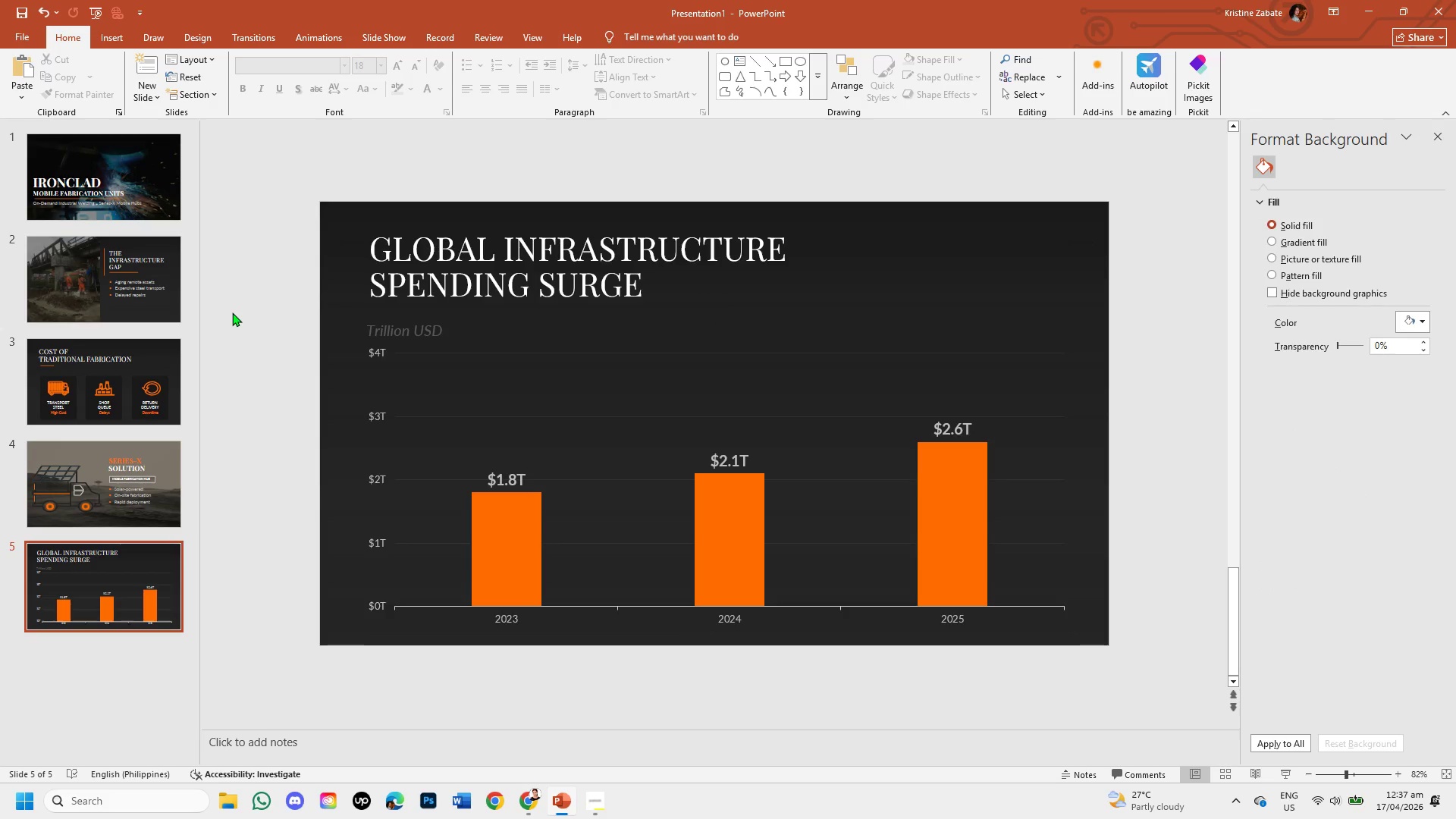 
left_click([1125, 438])
 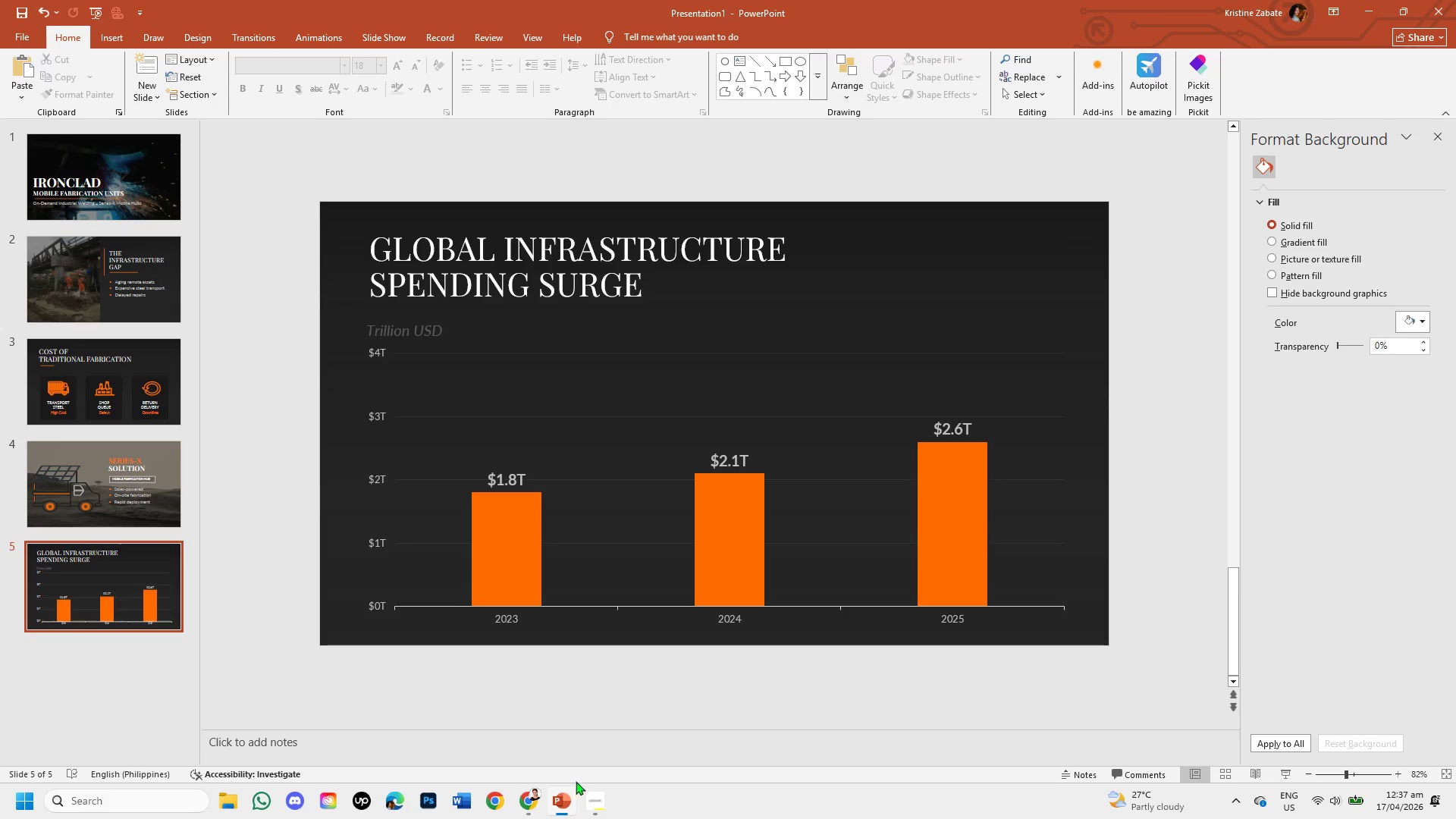 
mouse_move([565, 774])
 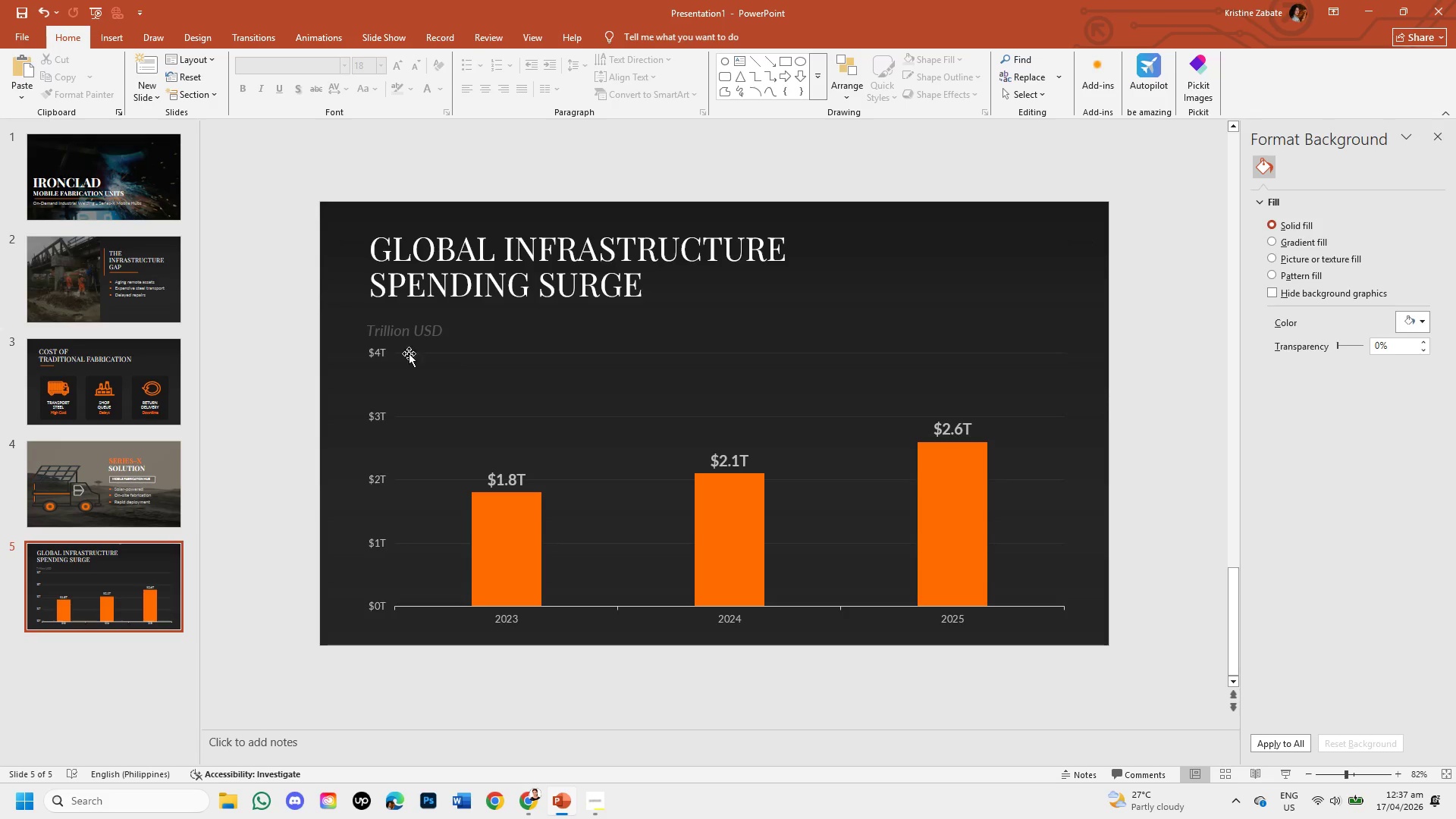 
mouse_move([376, 364])
 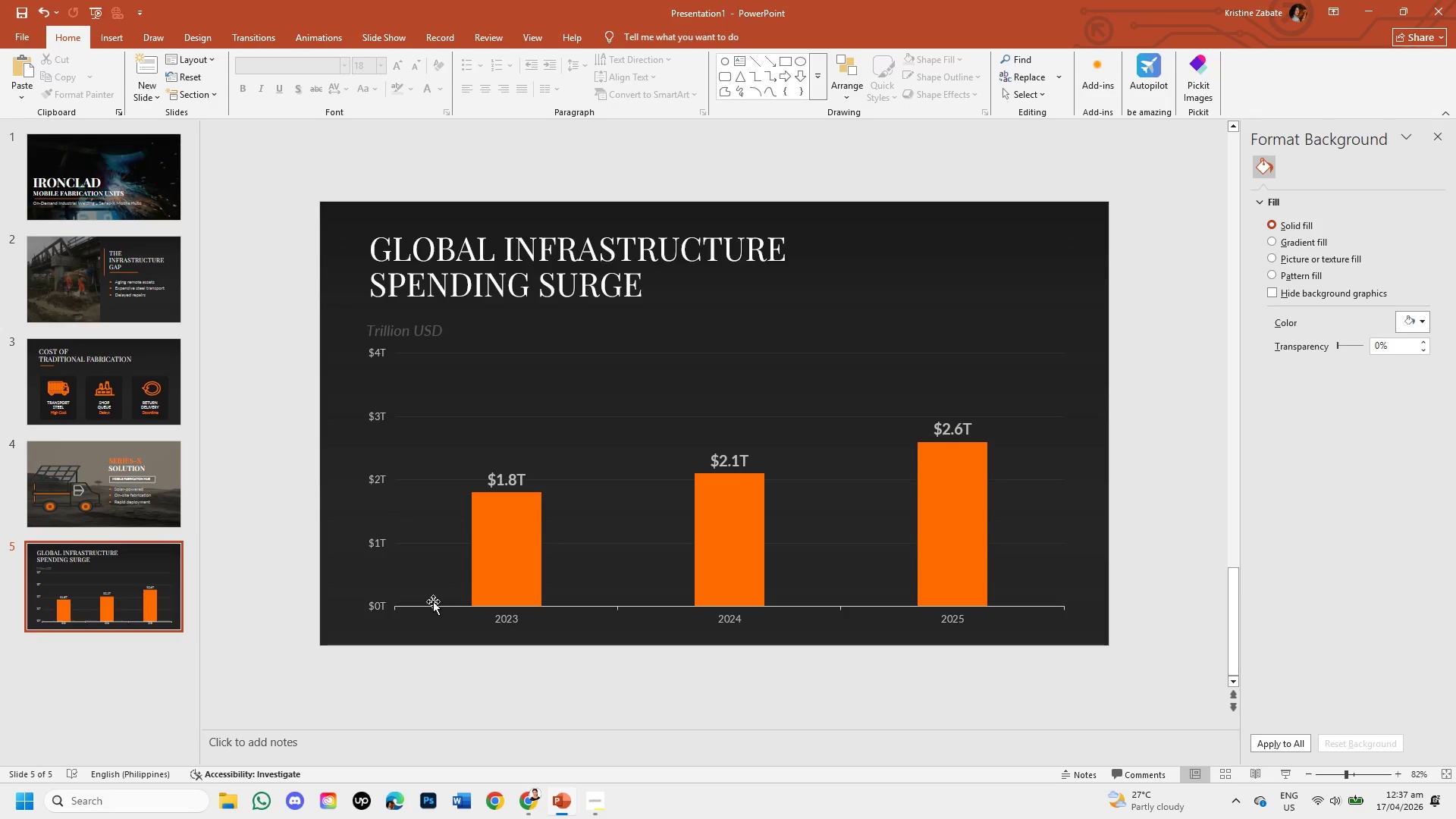 
left_click([427, 602])
 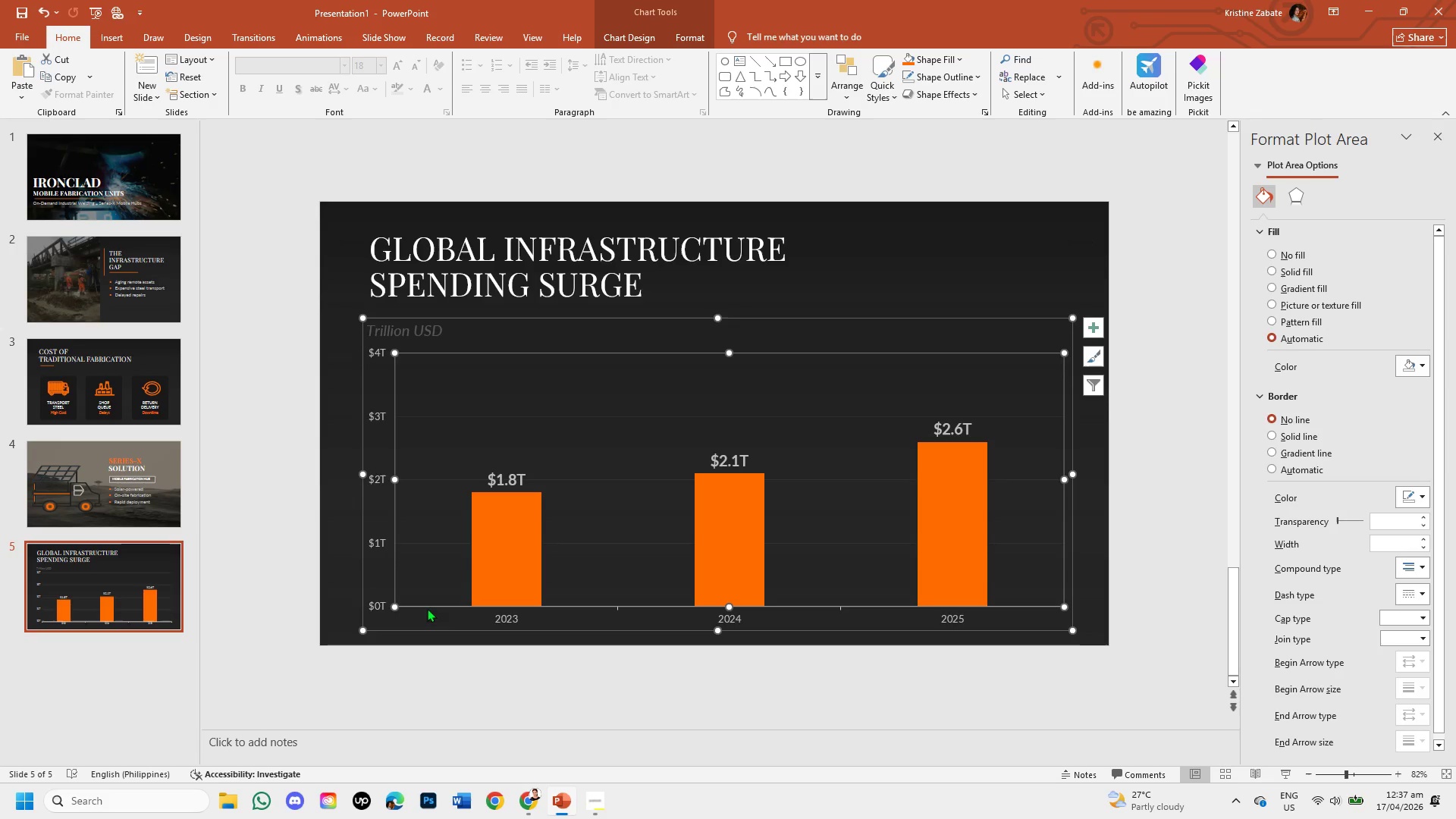 
left_click([427, 607])
 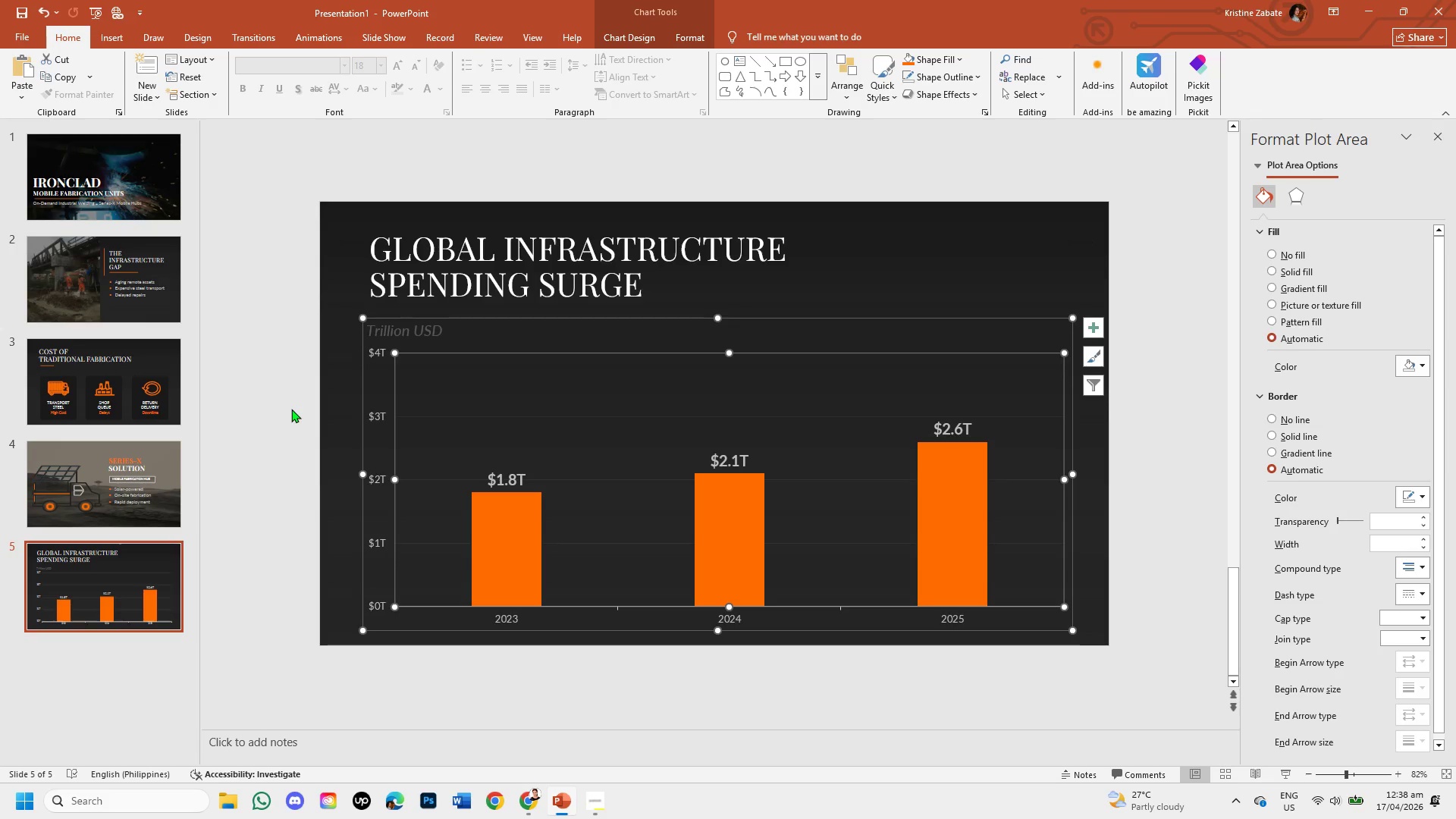 
left_click_drag(start_coordinate=[291, 409], to_coordinate=[121, 33])
 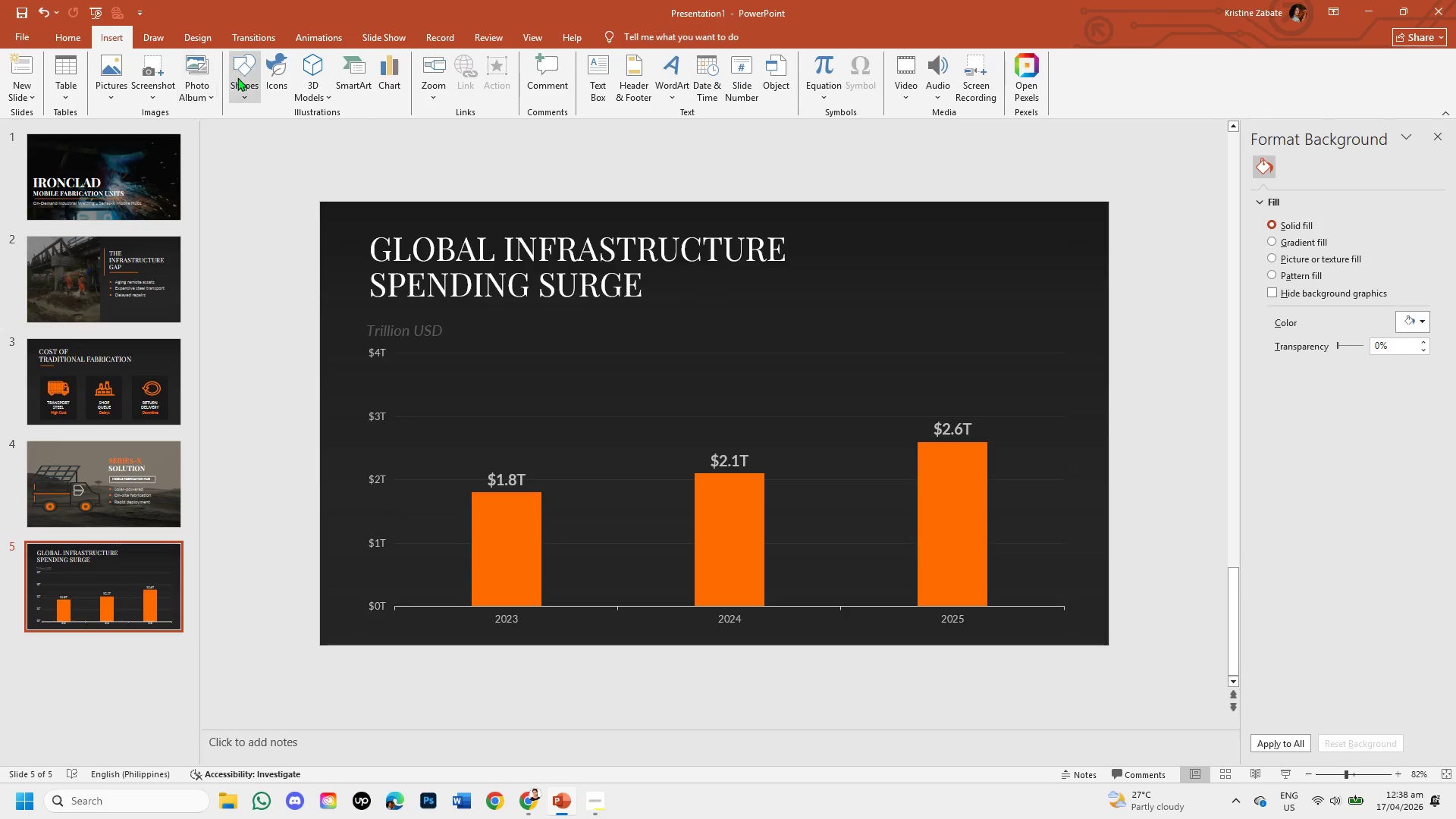 
left_click([121, 33])
 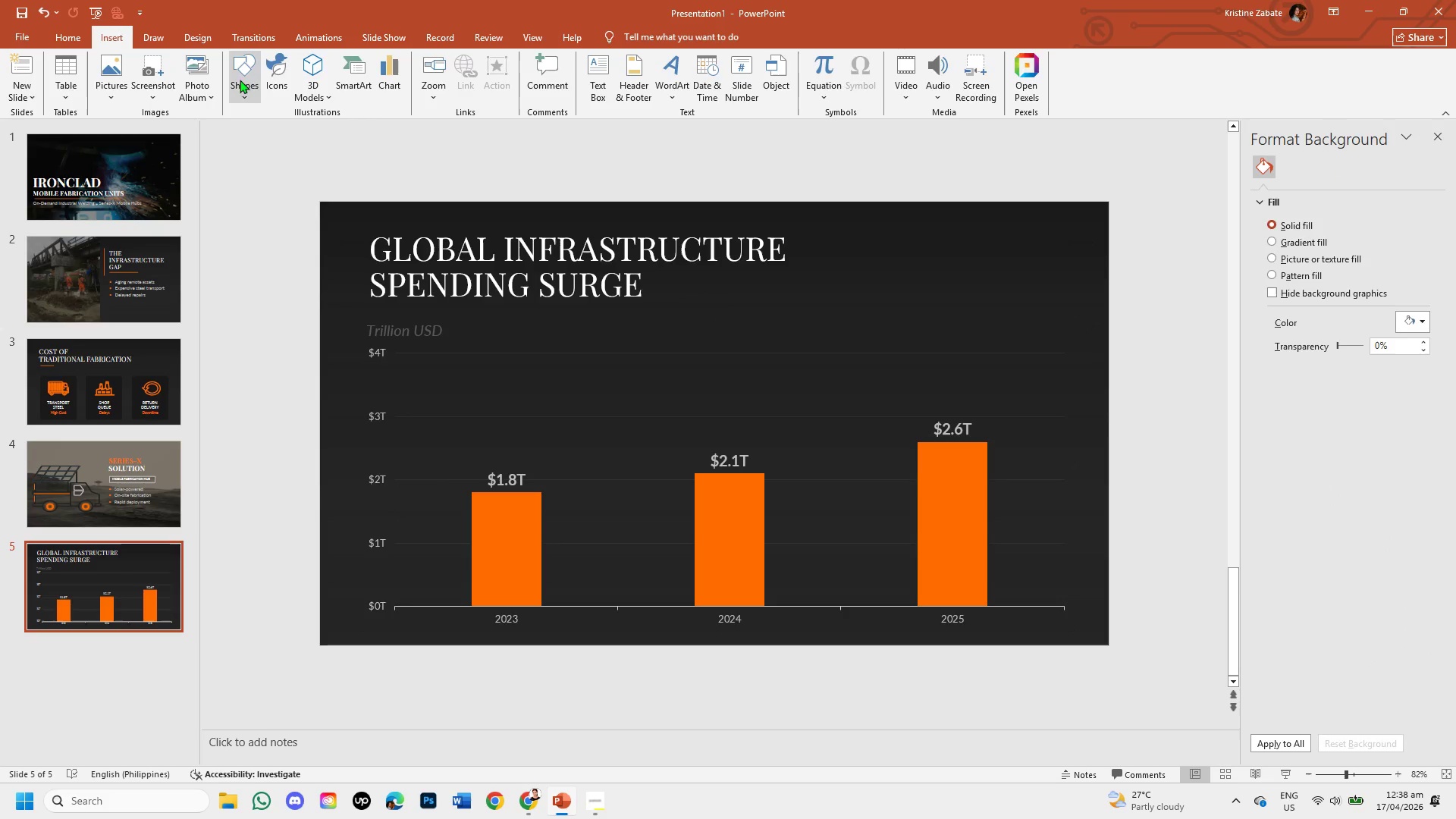 
left_click([246, 88])
 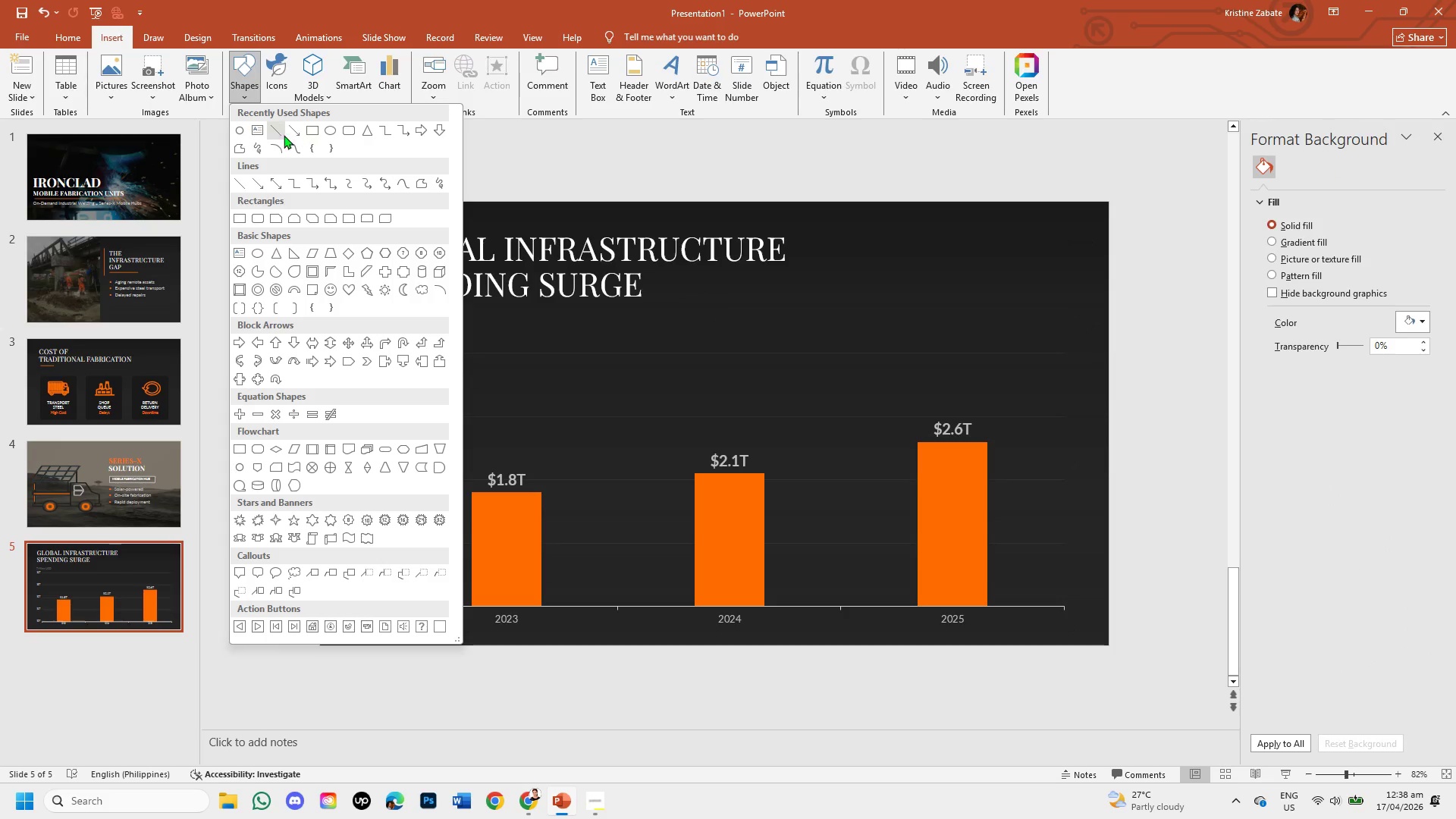 
left_click([276, 133])
 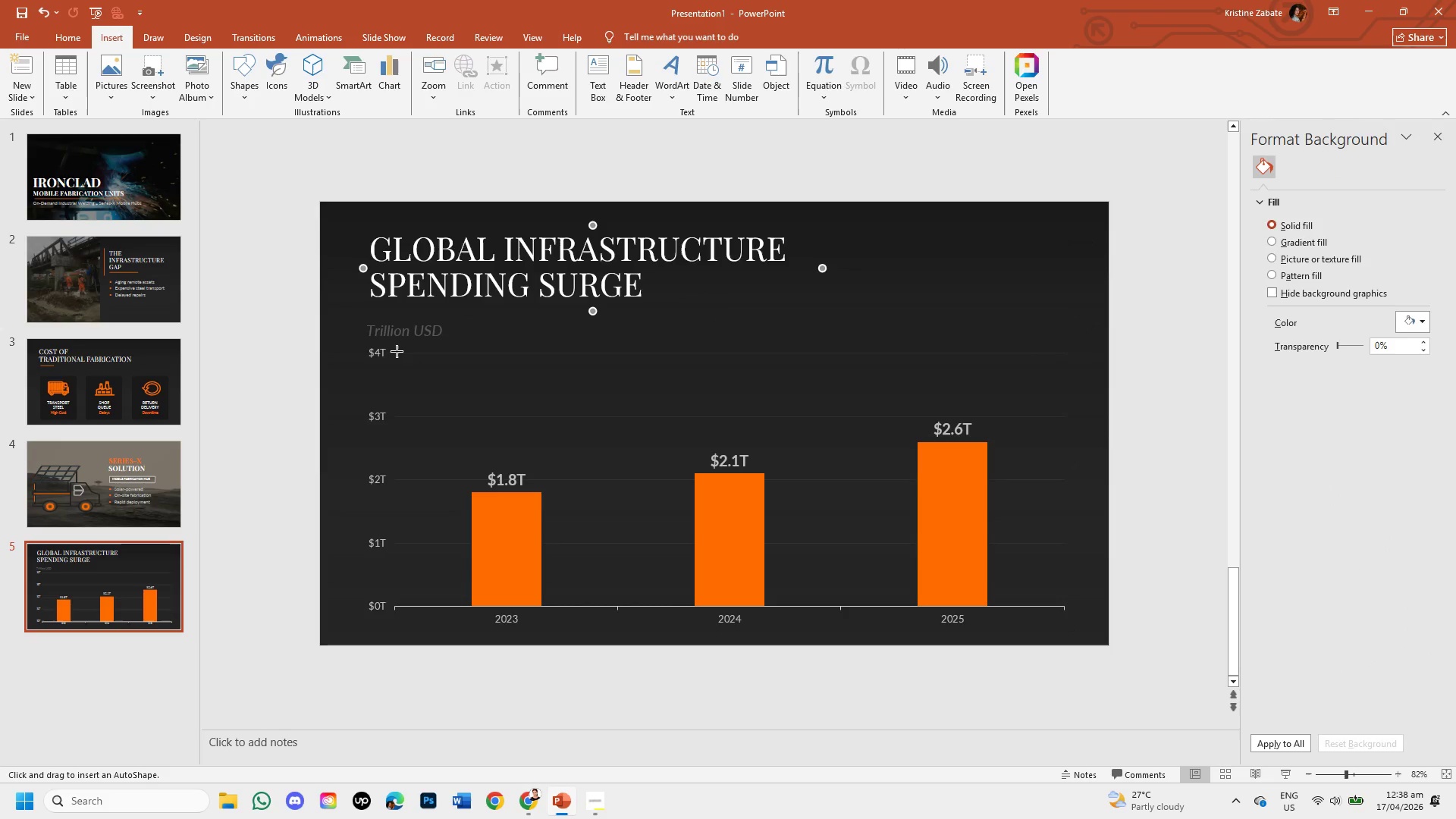 
wait(5.03)
 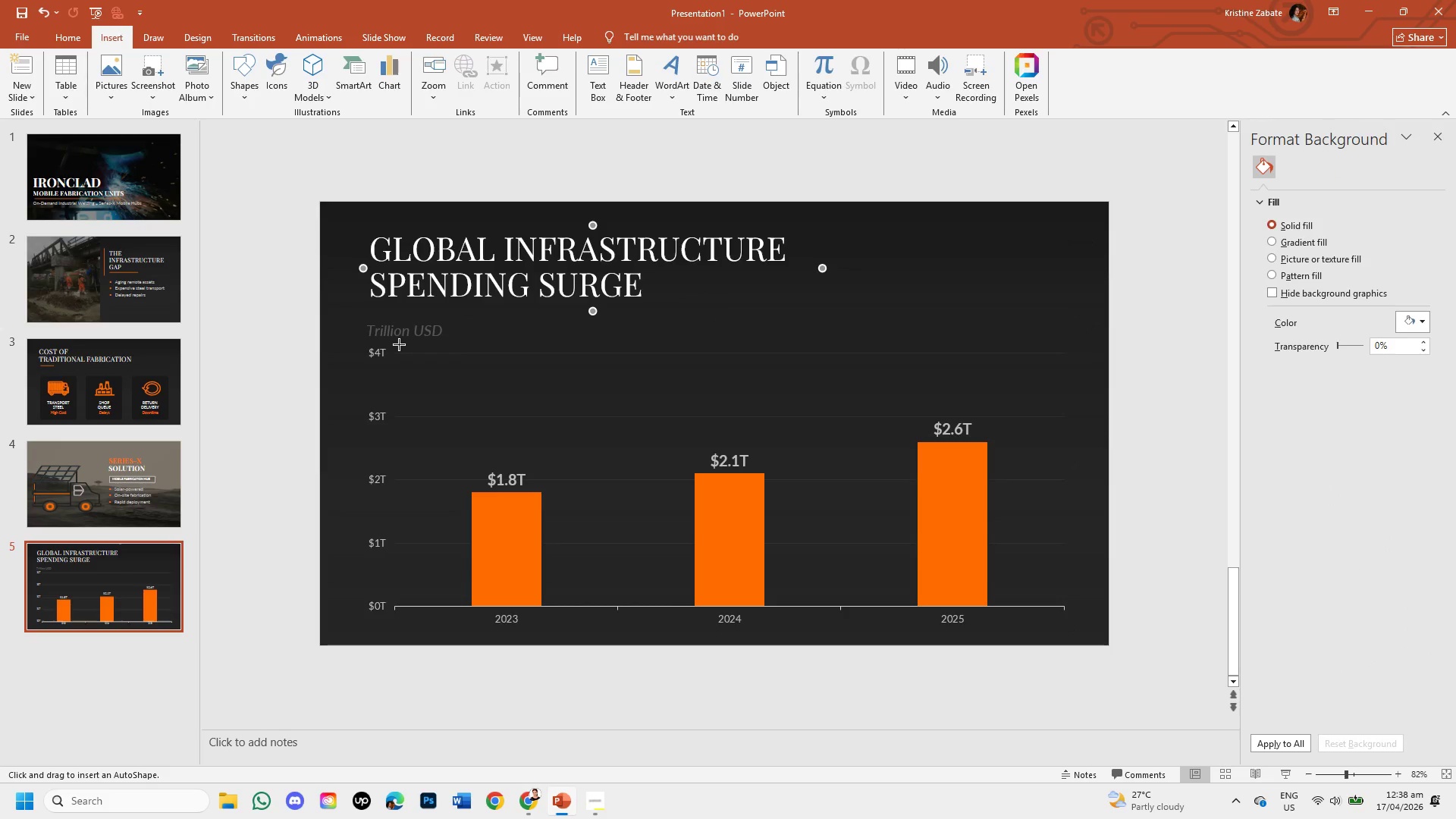 
left_click_drag(start_coordinate=[397, 351], to_coordinate=[392, 614])
 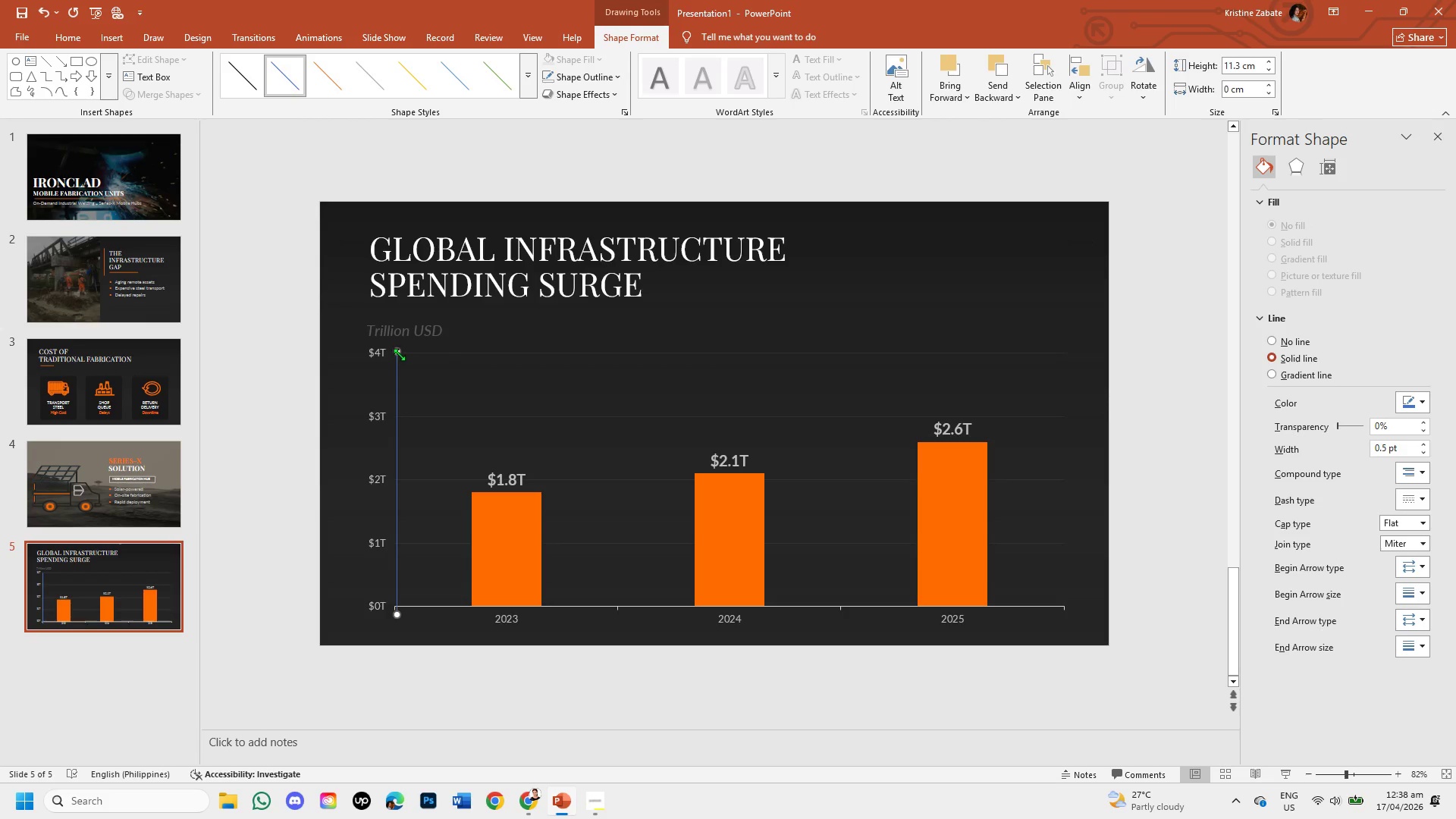 
left_click_drag(start_coordinate=[395, 350], to_coordinate=[402, 352])
 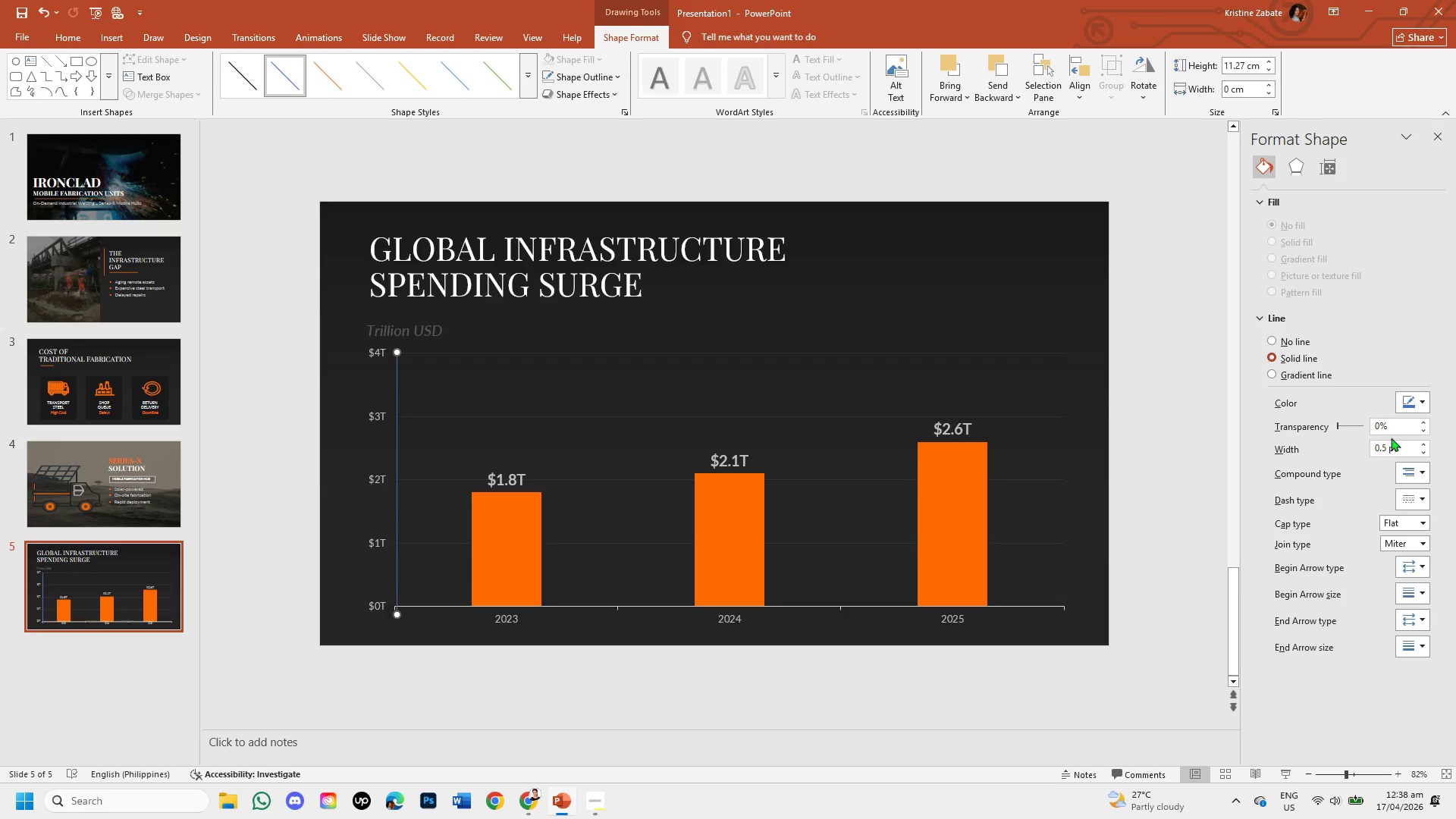 
left_click([1427, 442])
 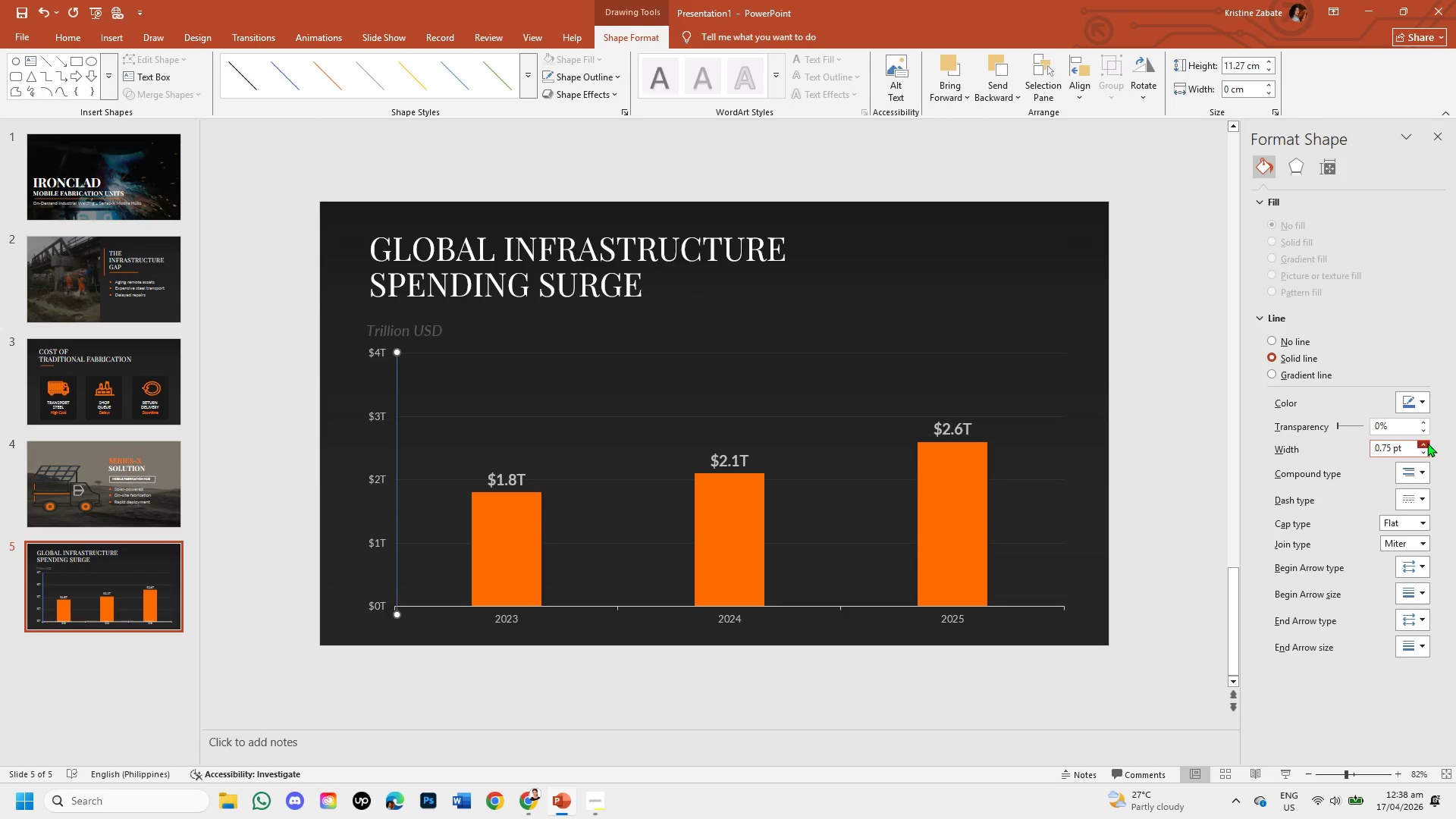 
left_click([1427, 443])
 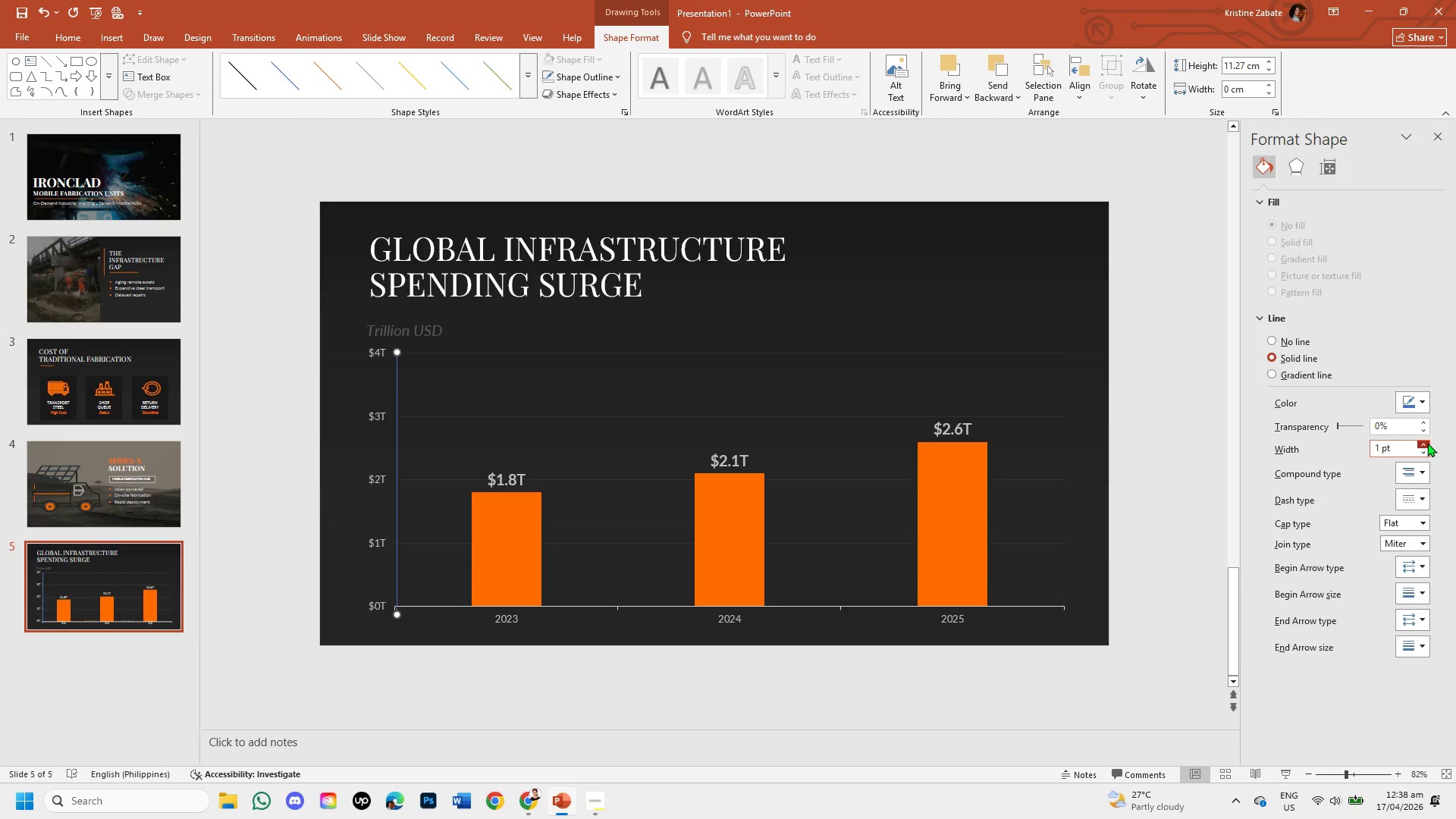 
left_click([1427, 443])
 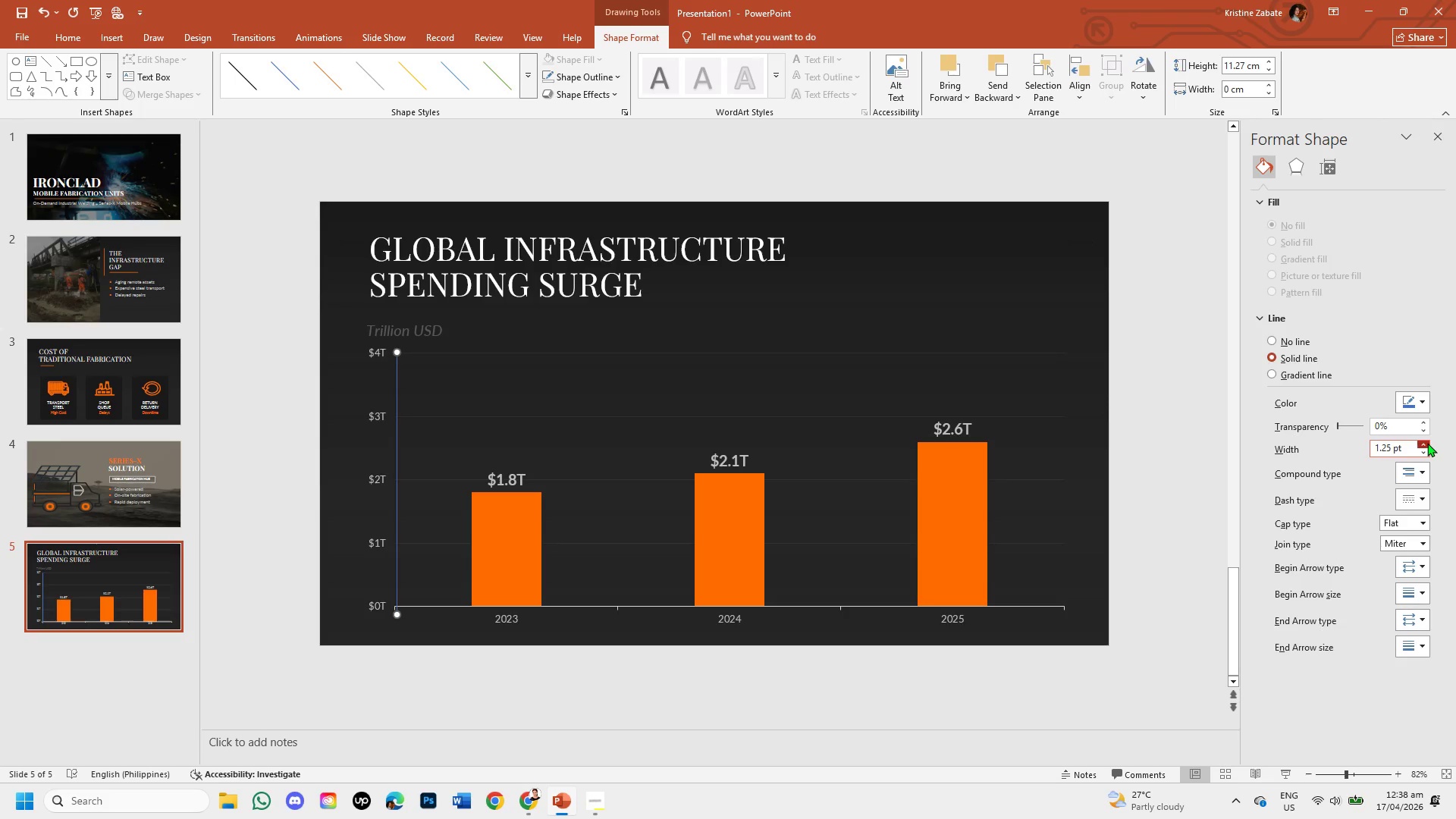 
left_click([1427, 443])
 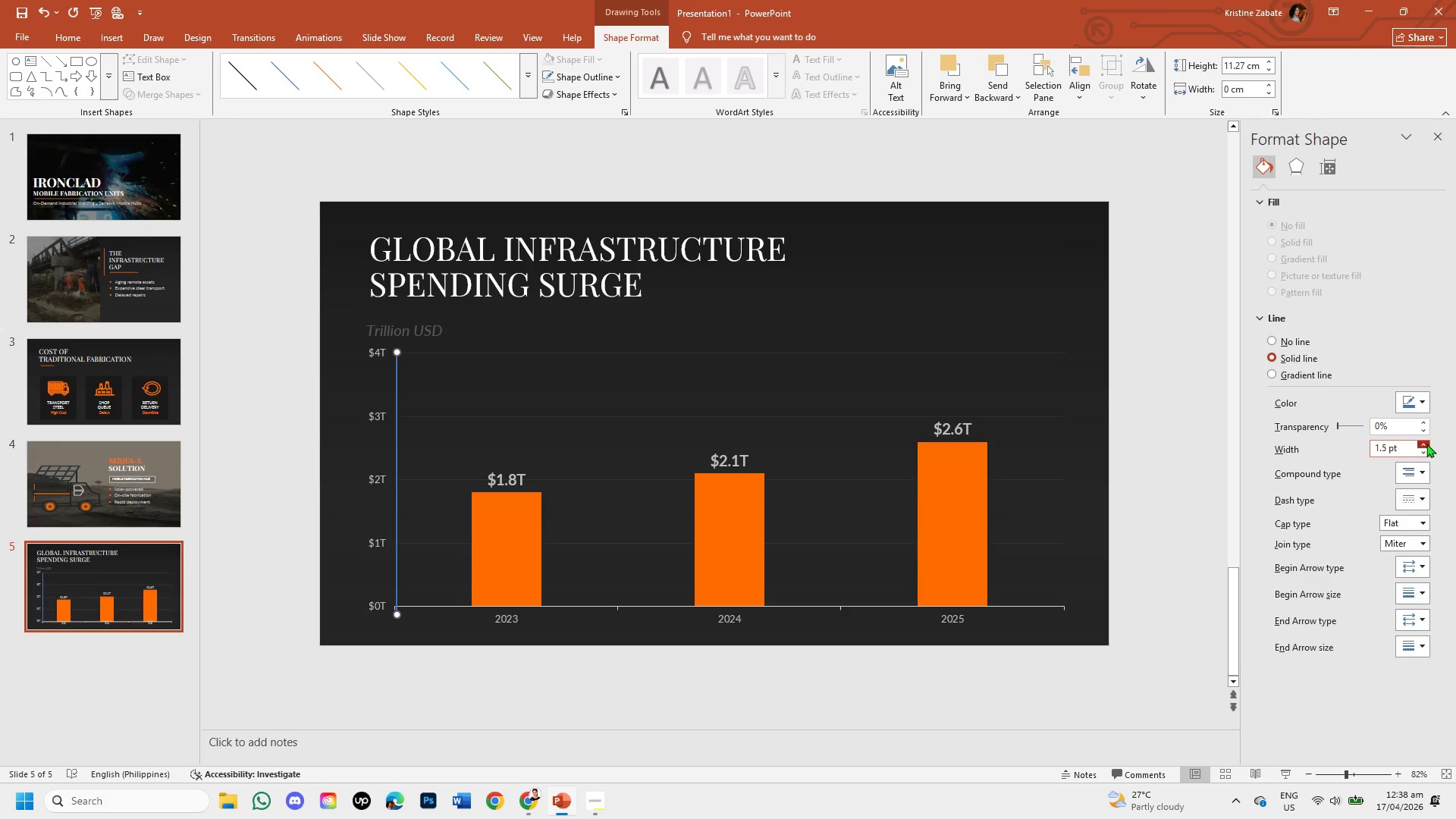 
key(ArrowLeft)
 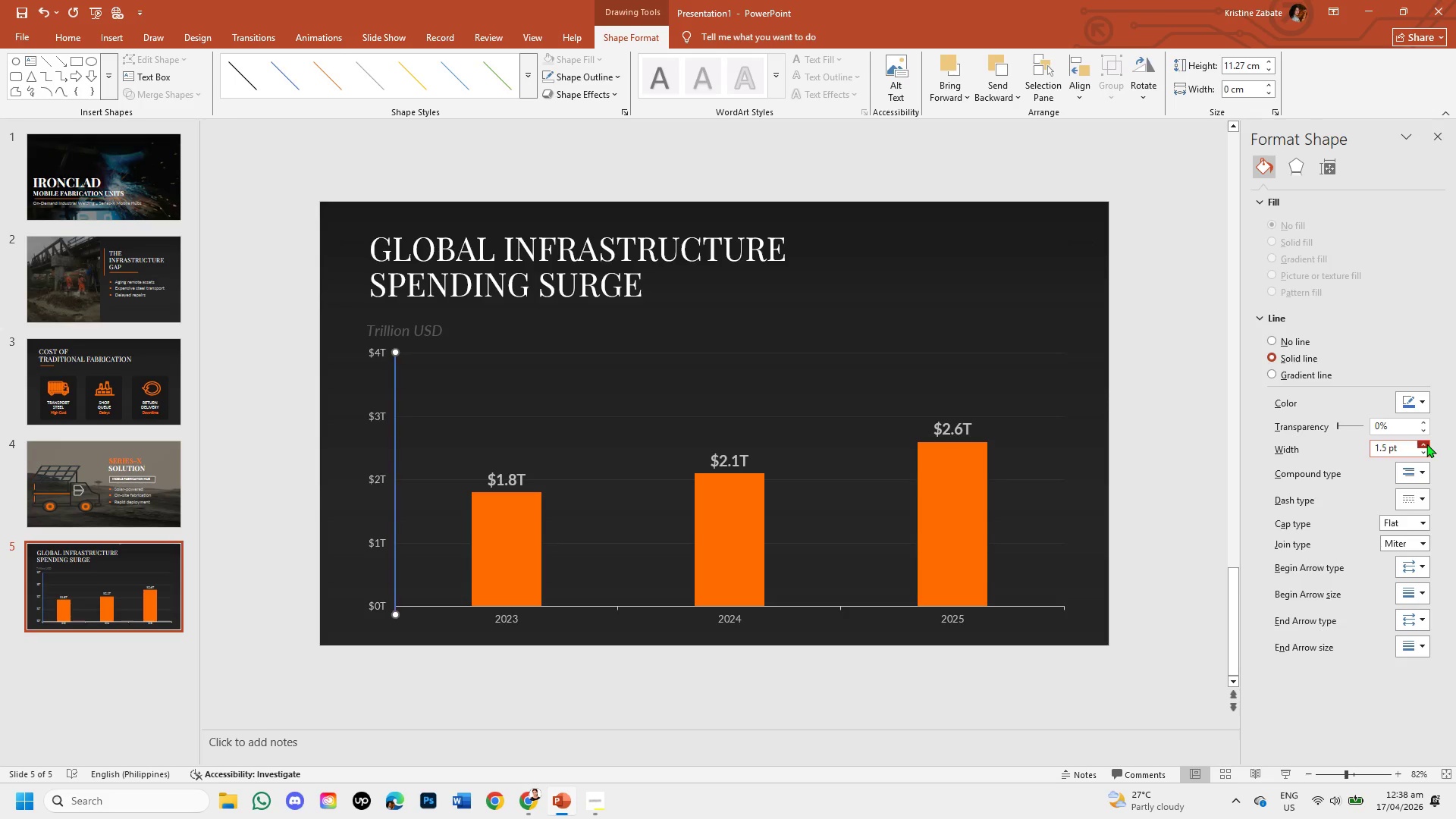 
key(ArrowLeft)
 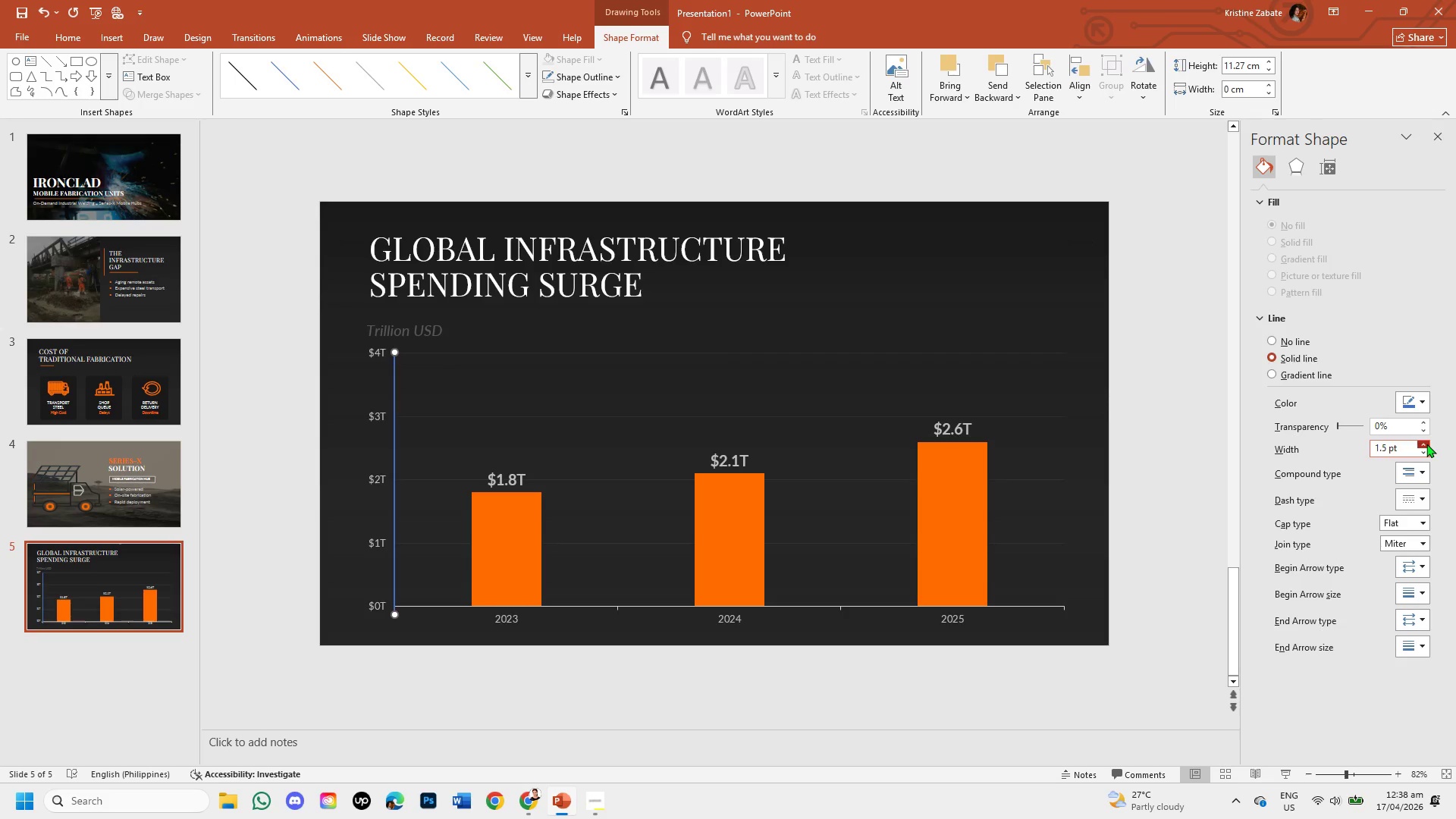 
key(ArrowLeft)
 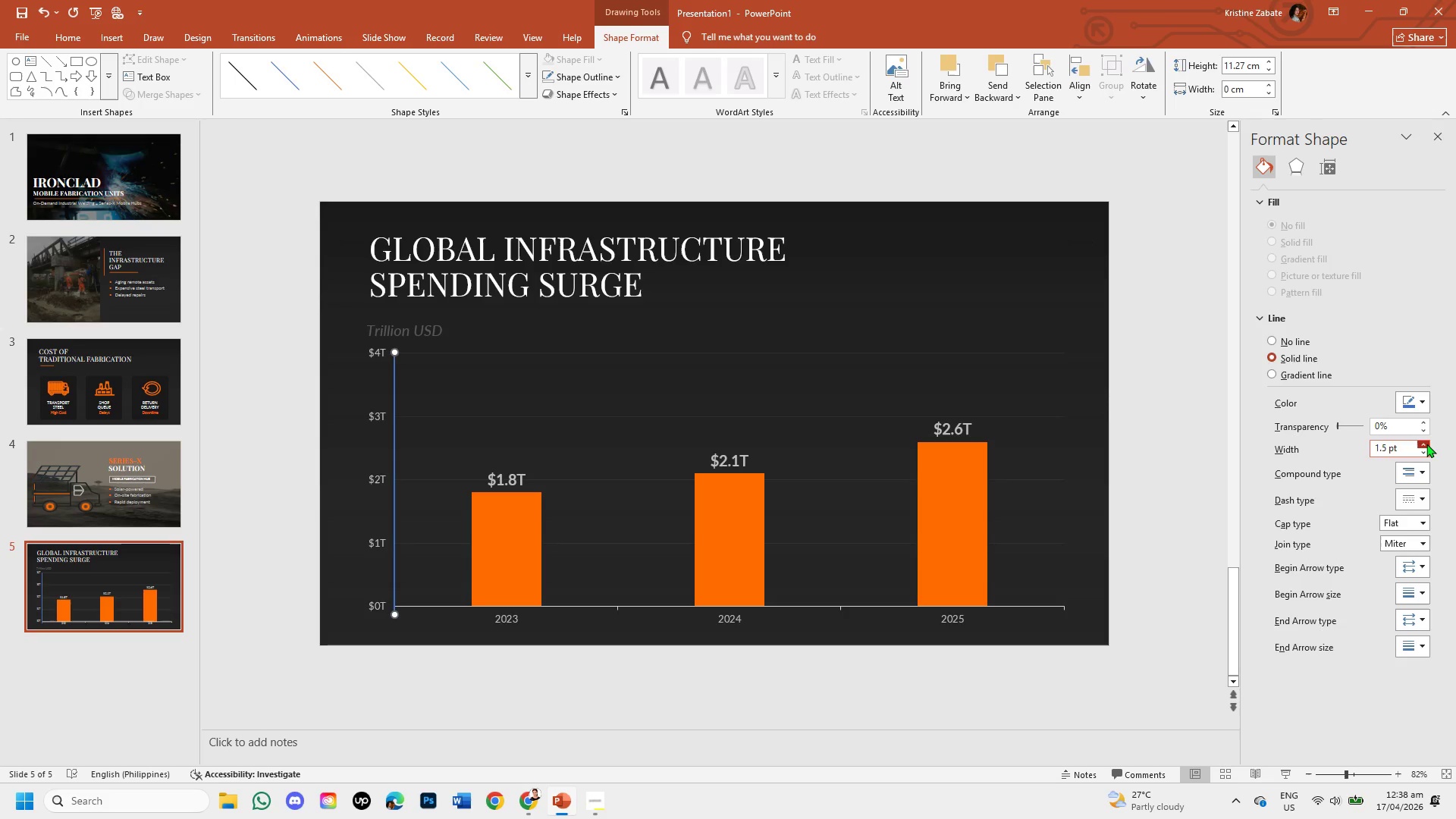 
key(ArrowRight)
 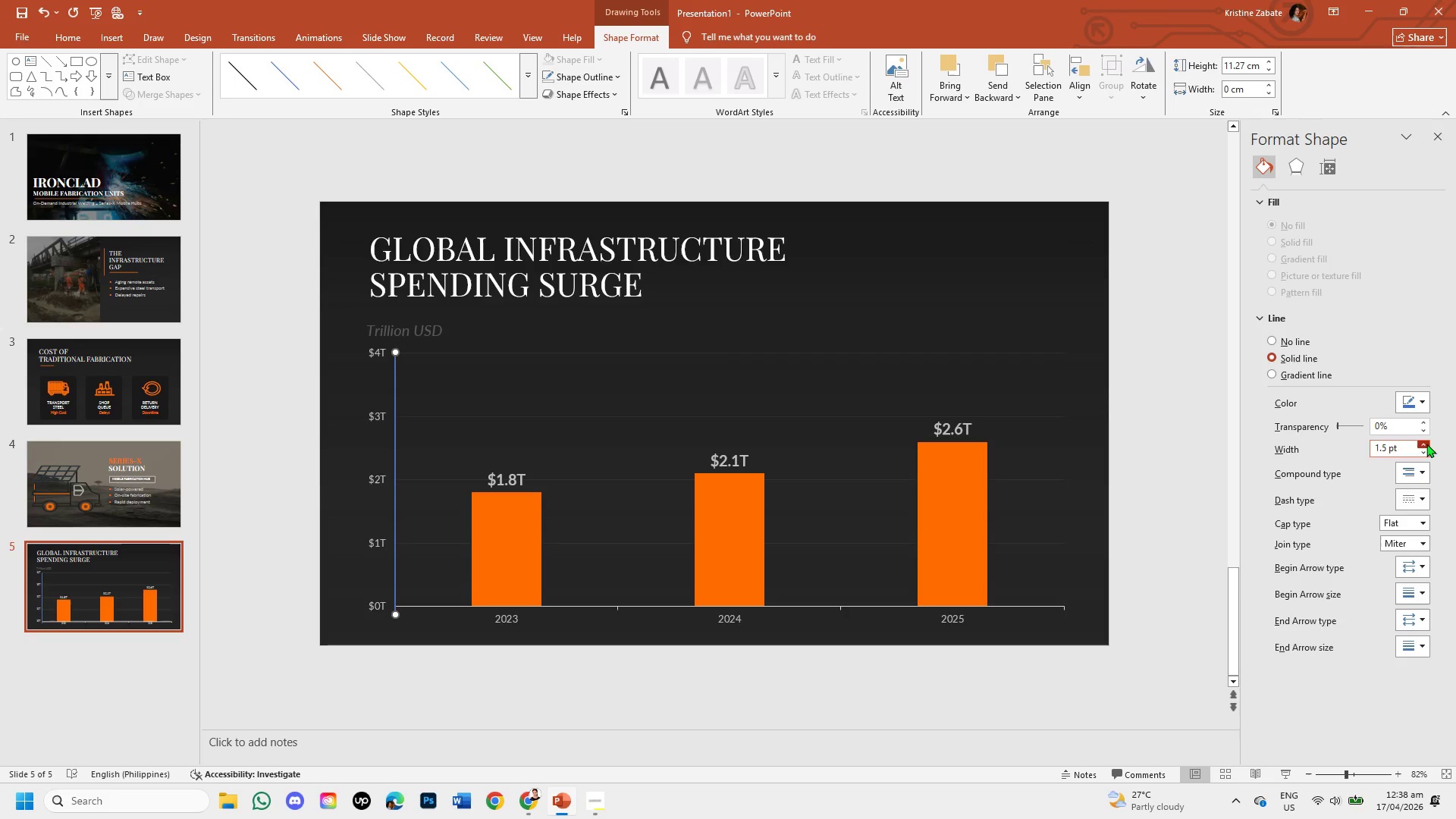 
mouse_move([1387, 411])
 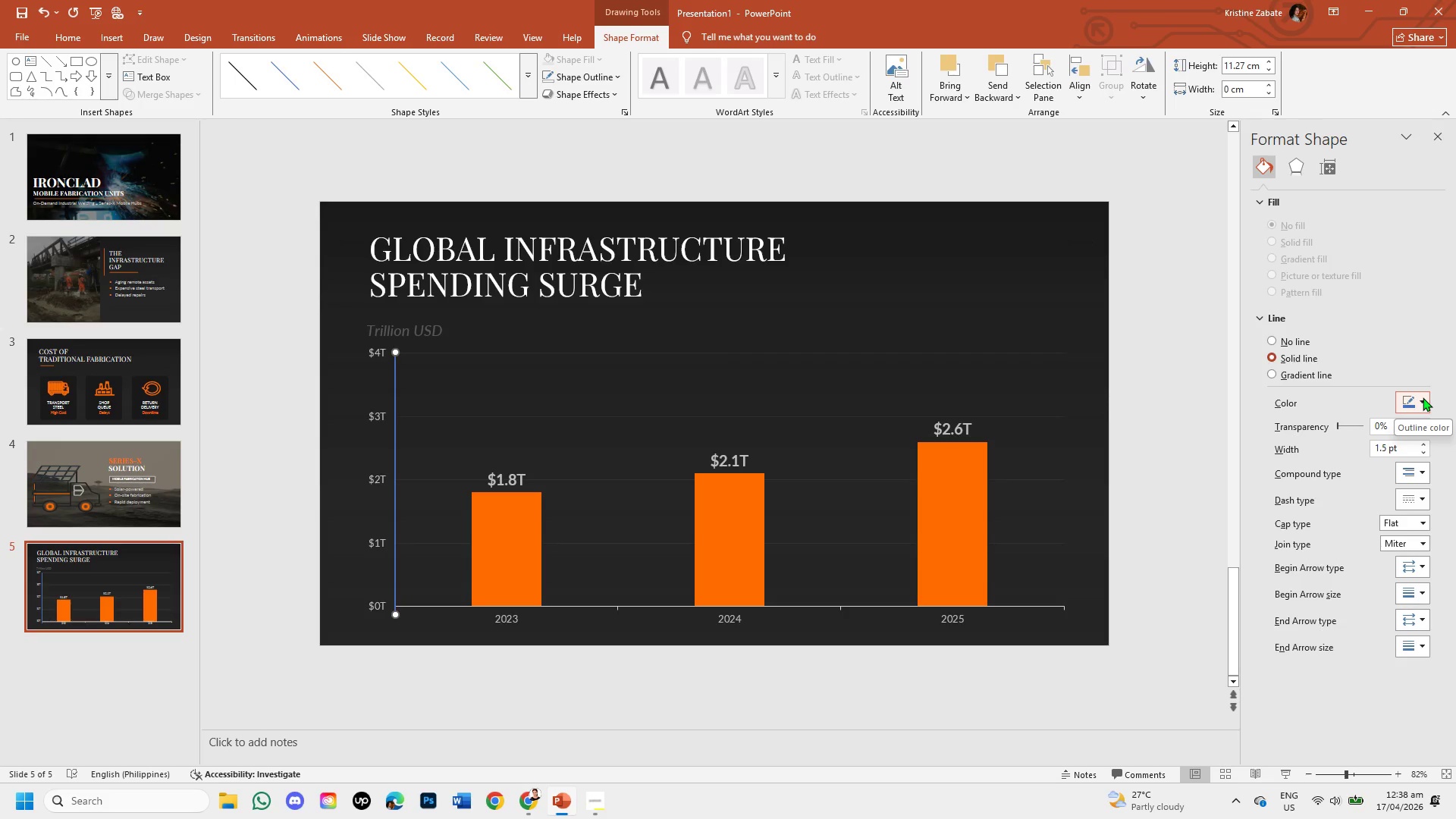 
left_click([1423, 397])
 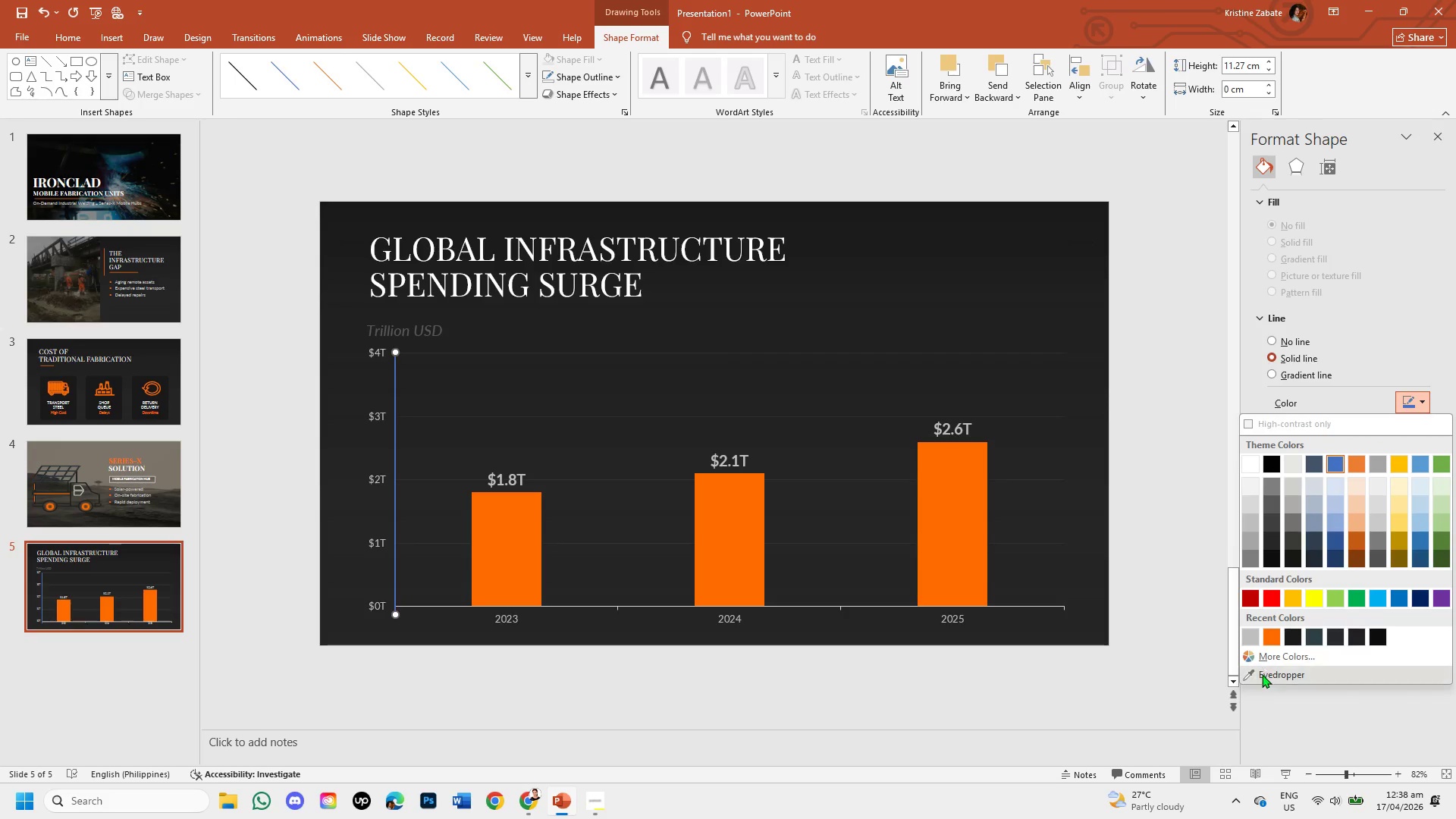 
left_click([1250, 641])
 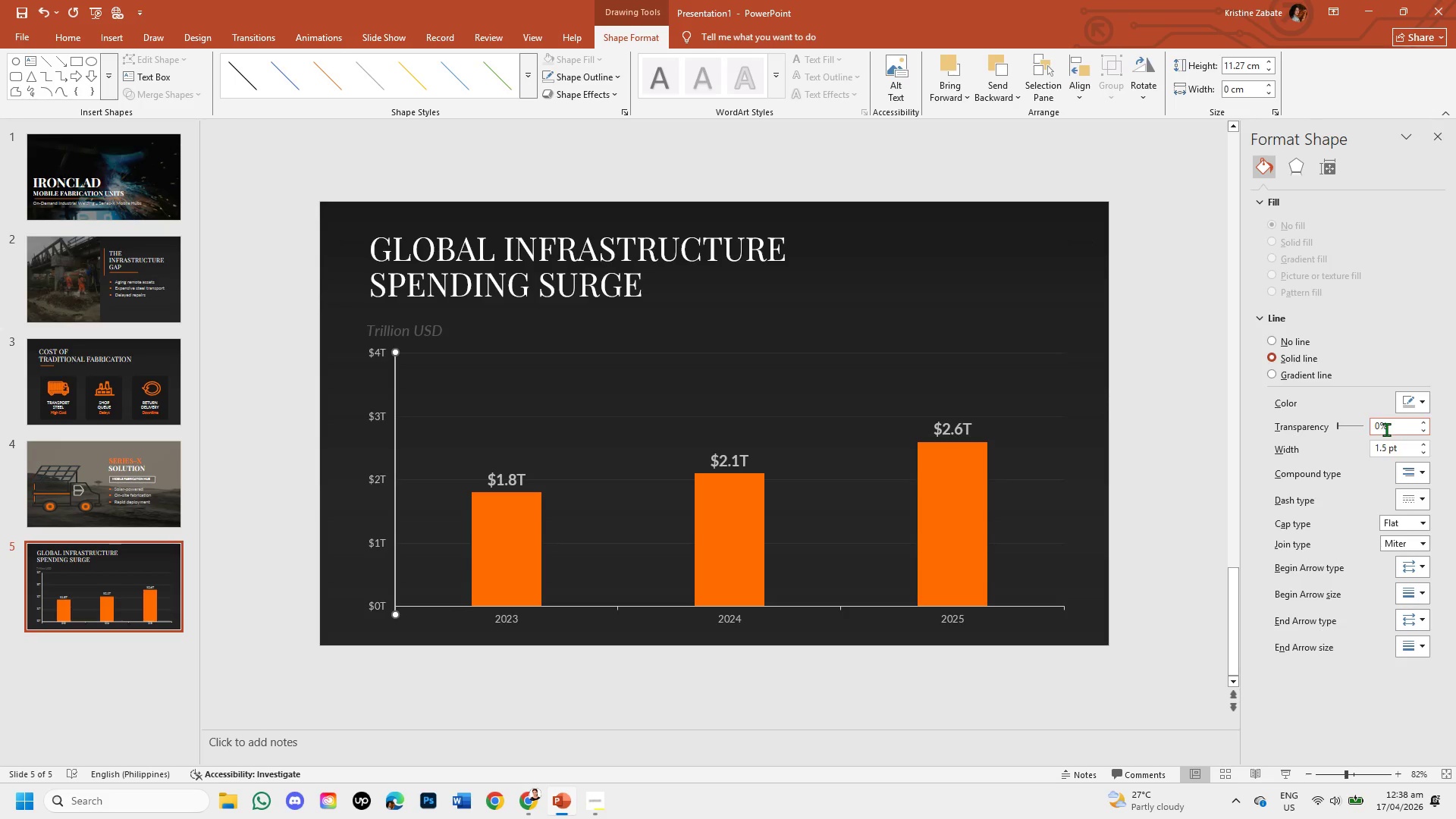 
left_click([1379, 428])
 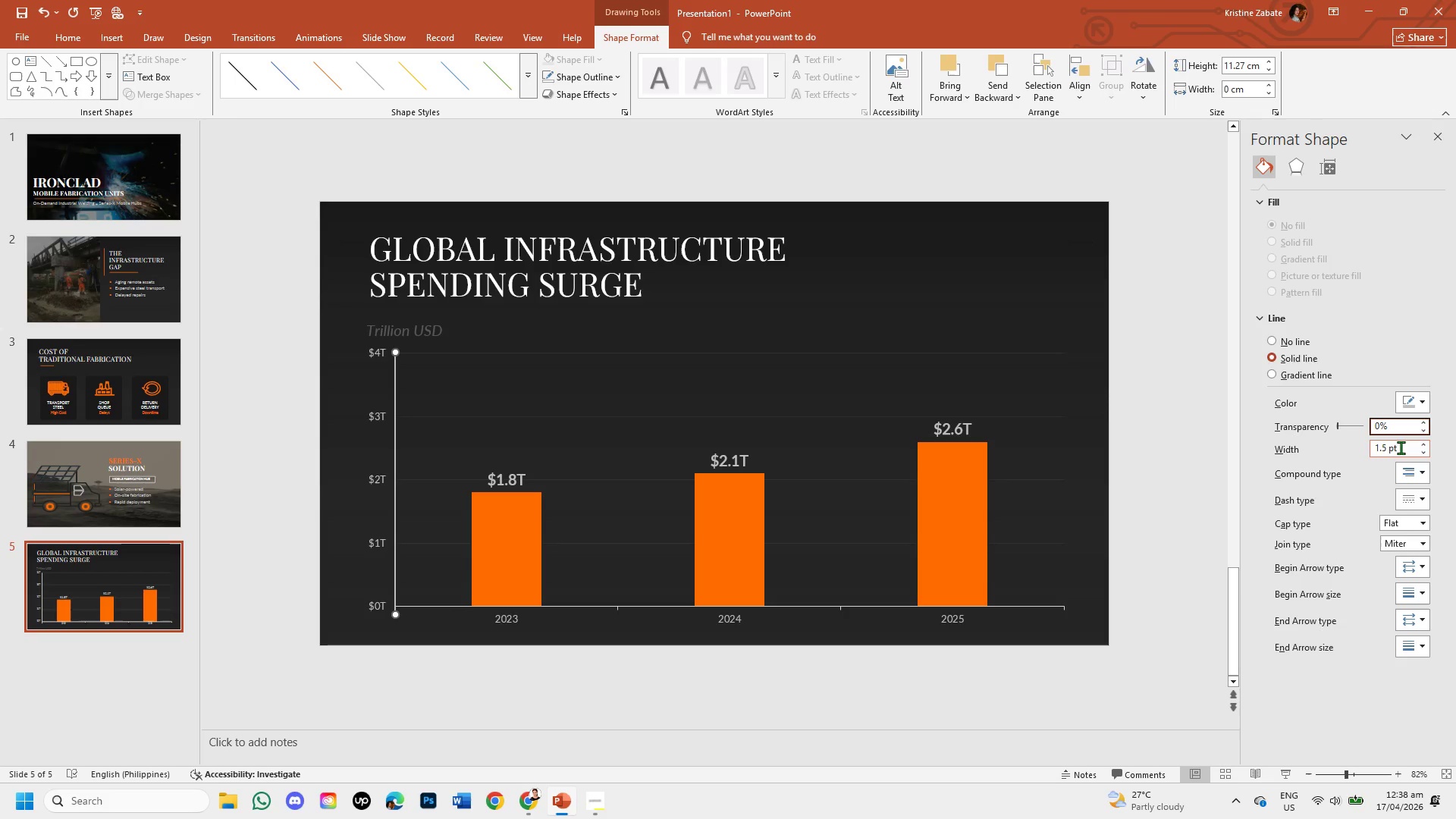 
key(Backspace)
 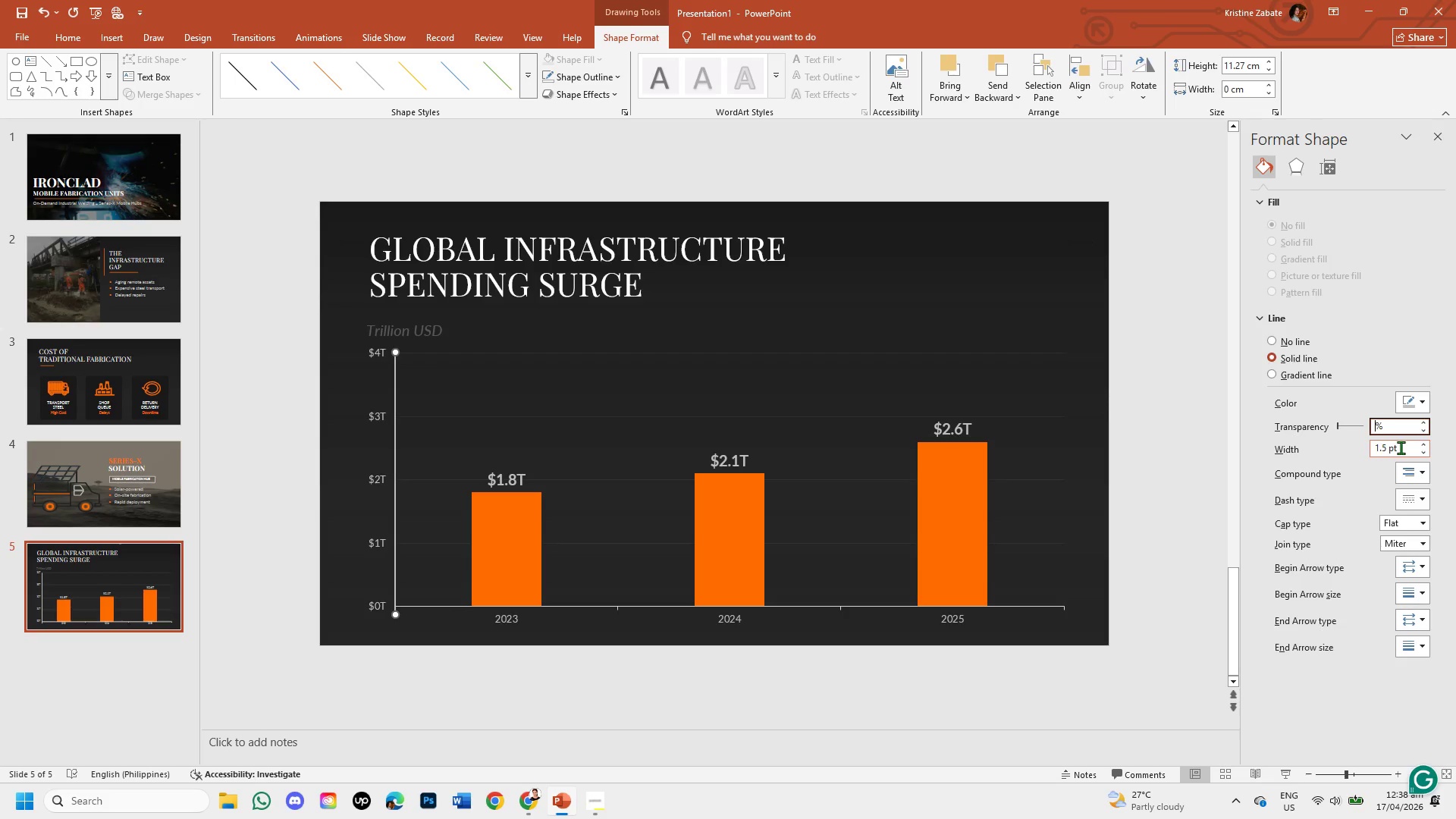 
key(Numpad2)
 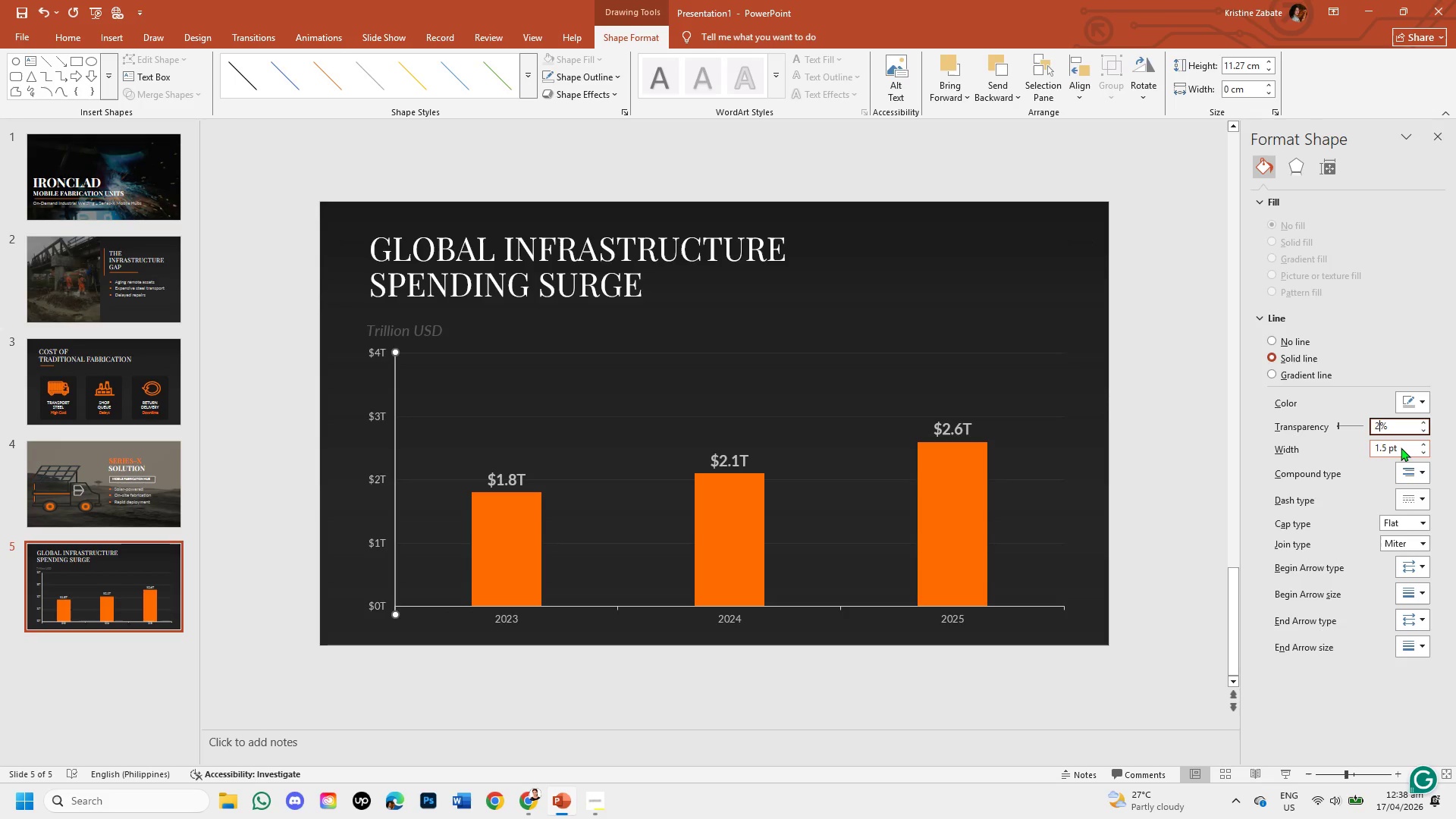 
key(Numpad0)
 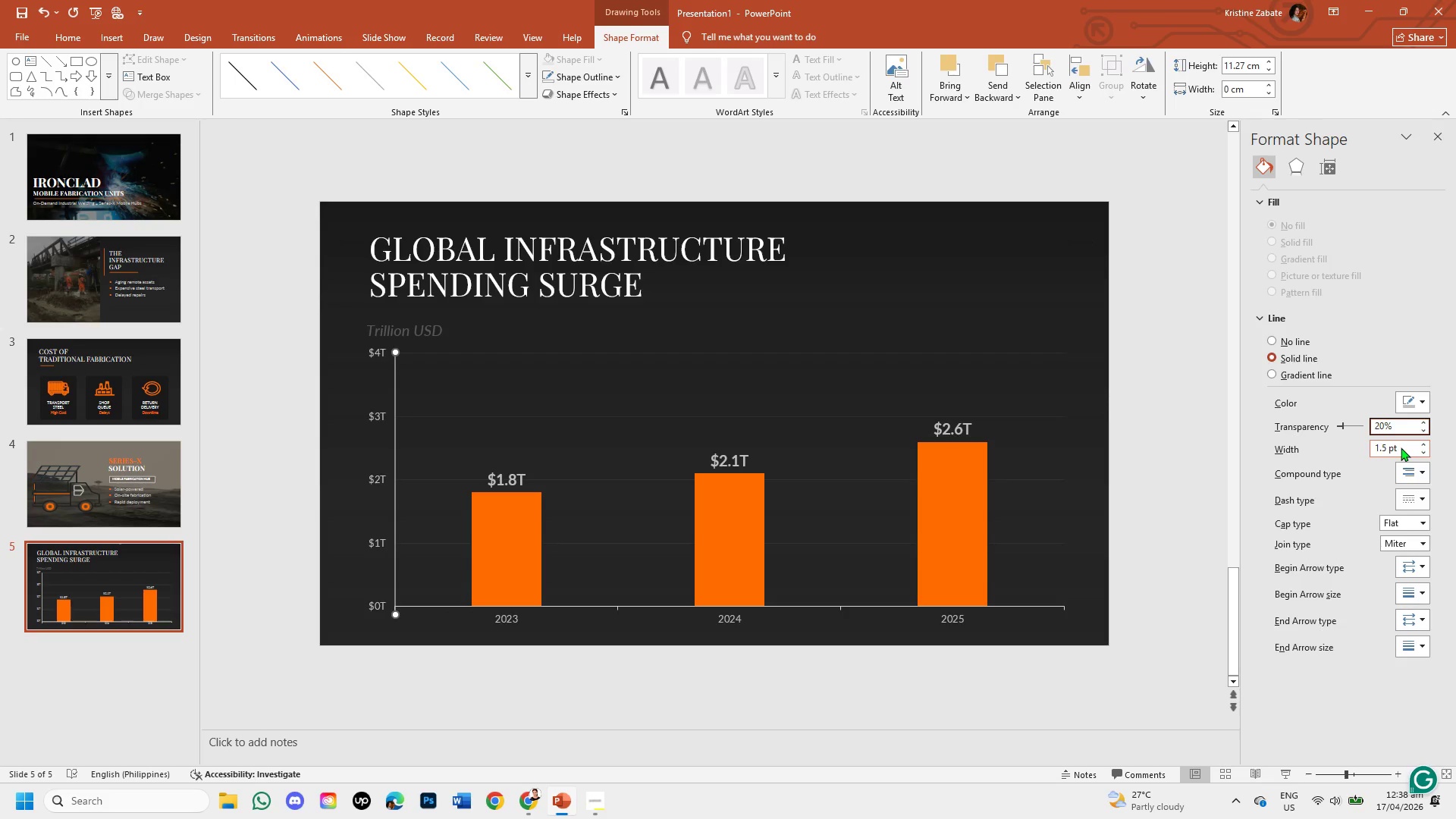 
key(Backspace)
 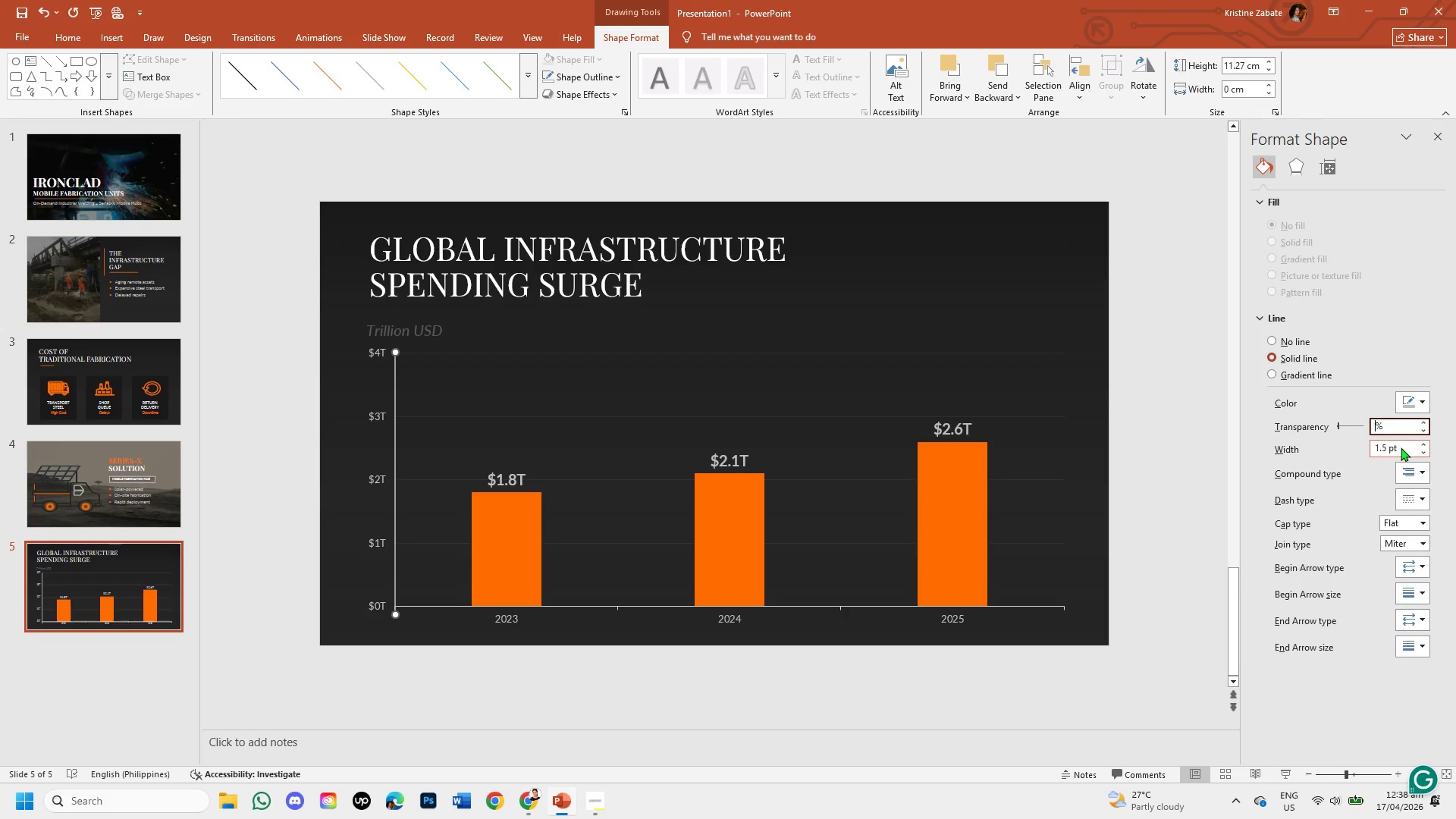 
key(Backspace)
 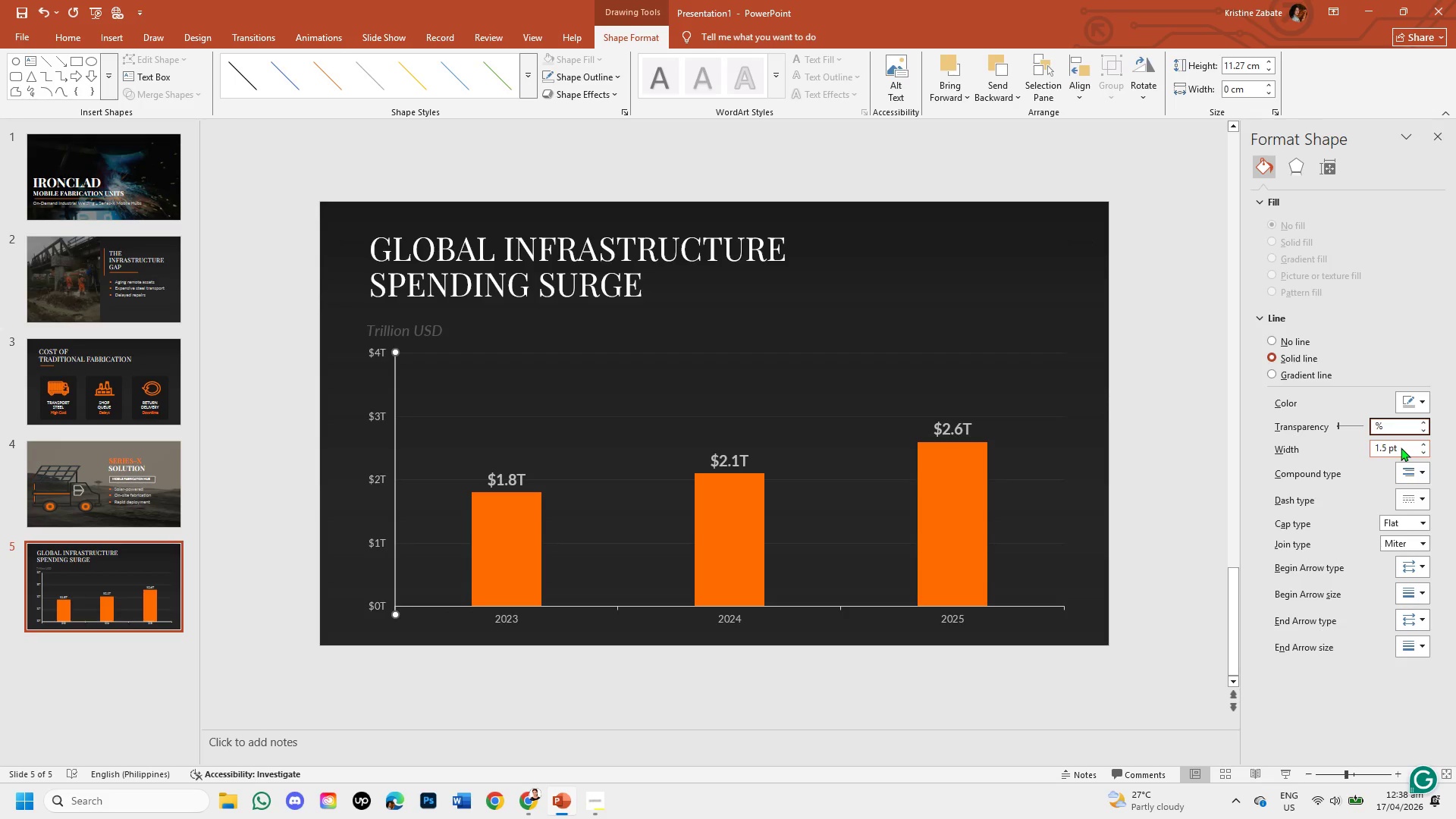 
key(Numpad7)
 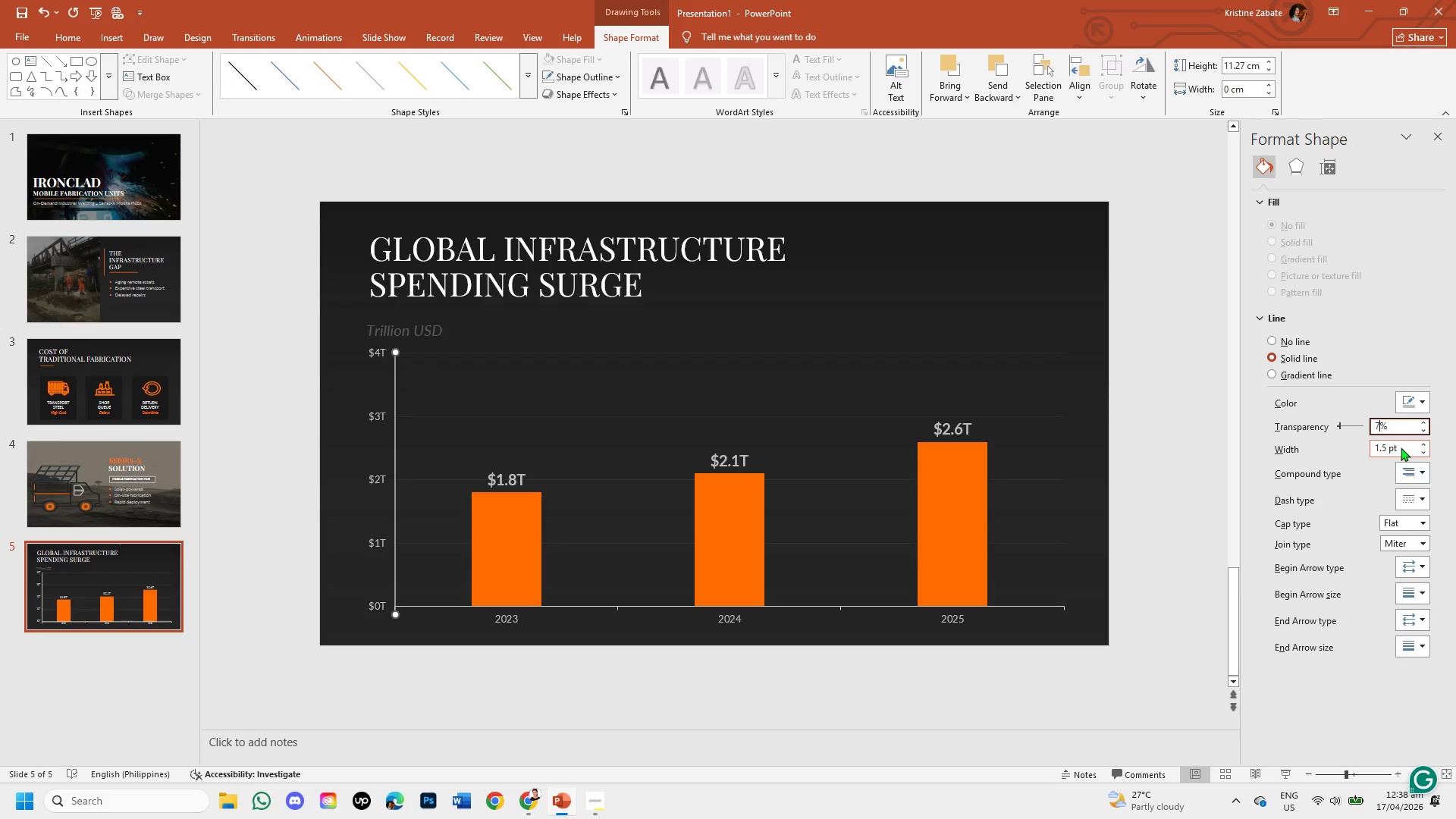 
key(Numpad0)
 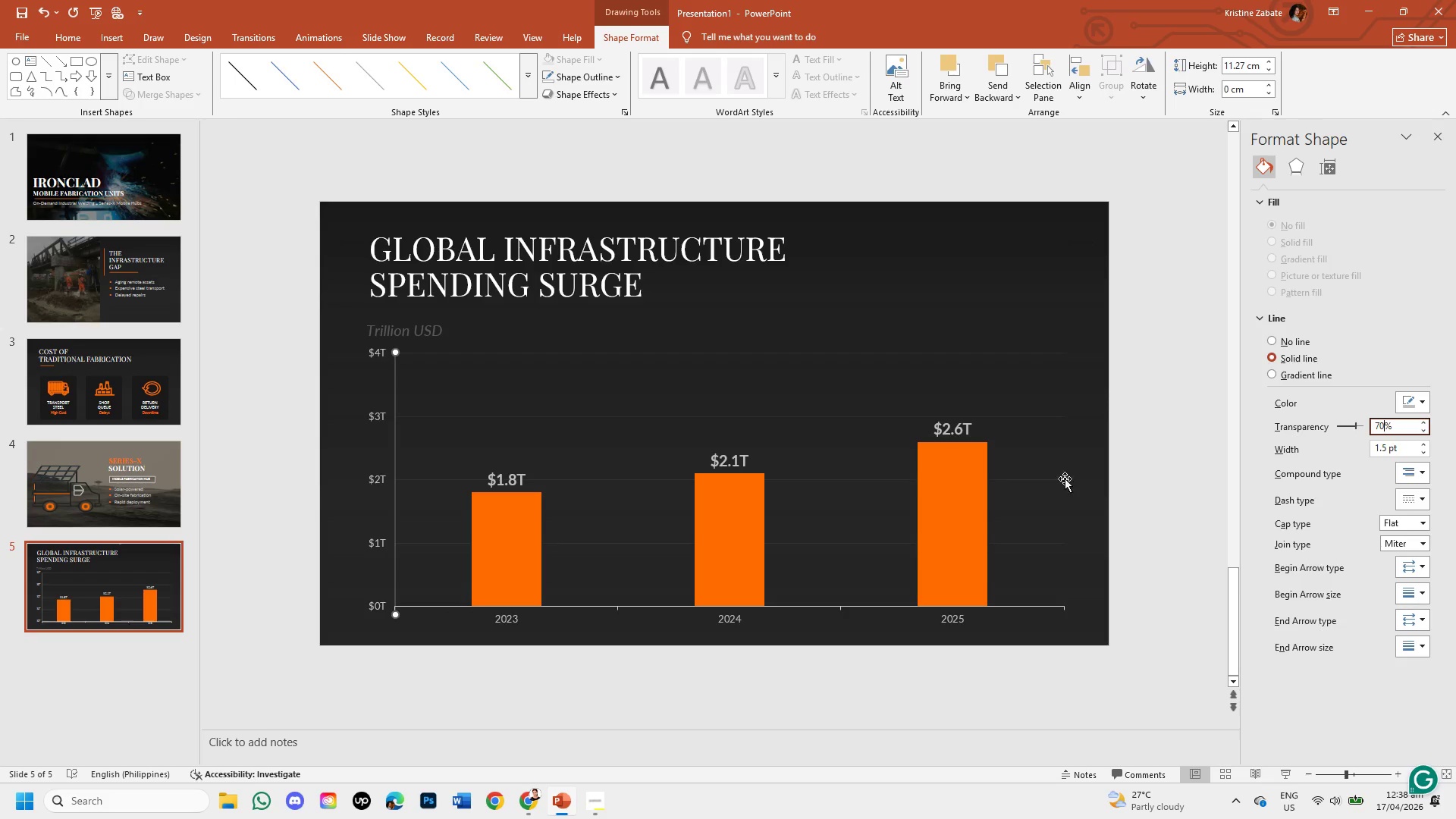 
left_click([1186, 528])
 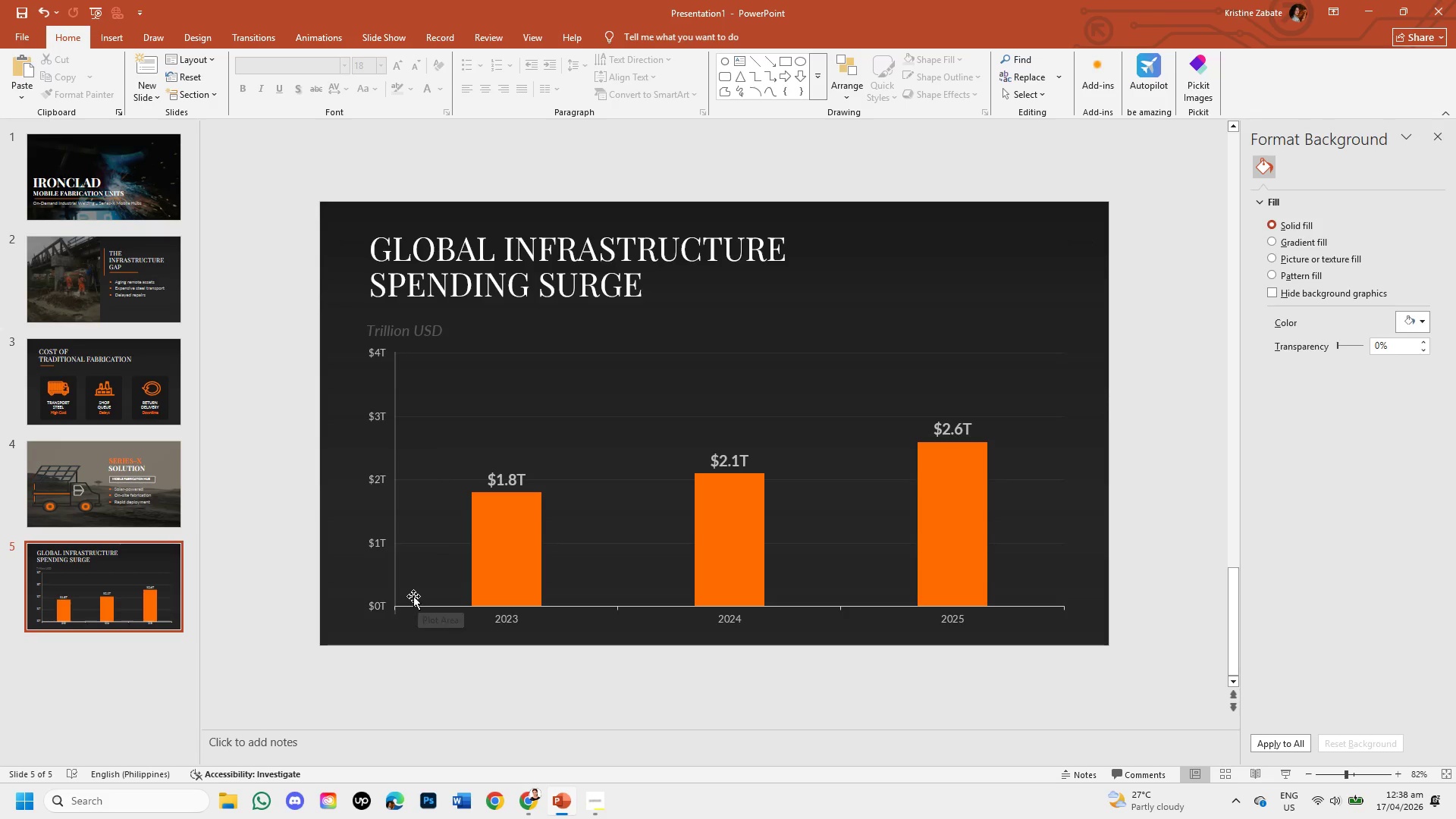 
left_click([396, 581])
 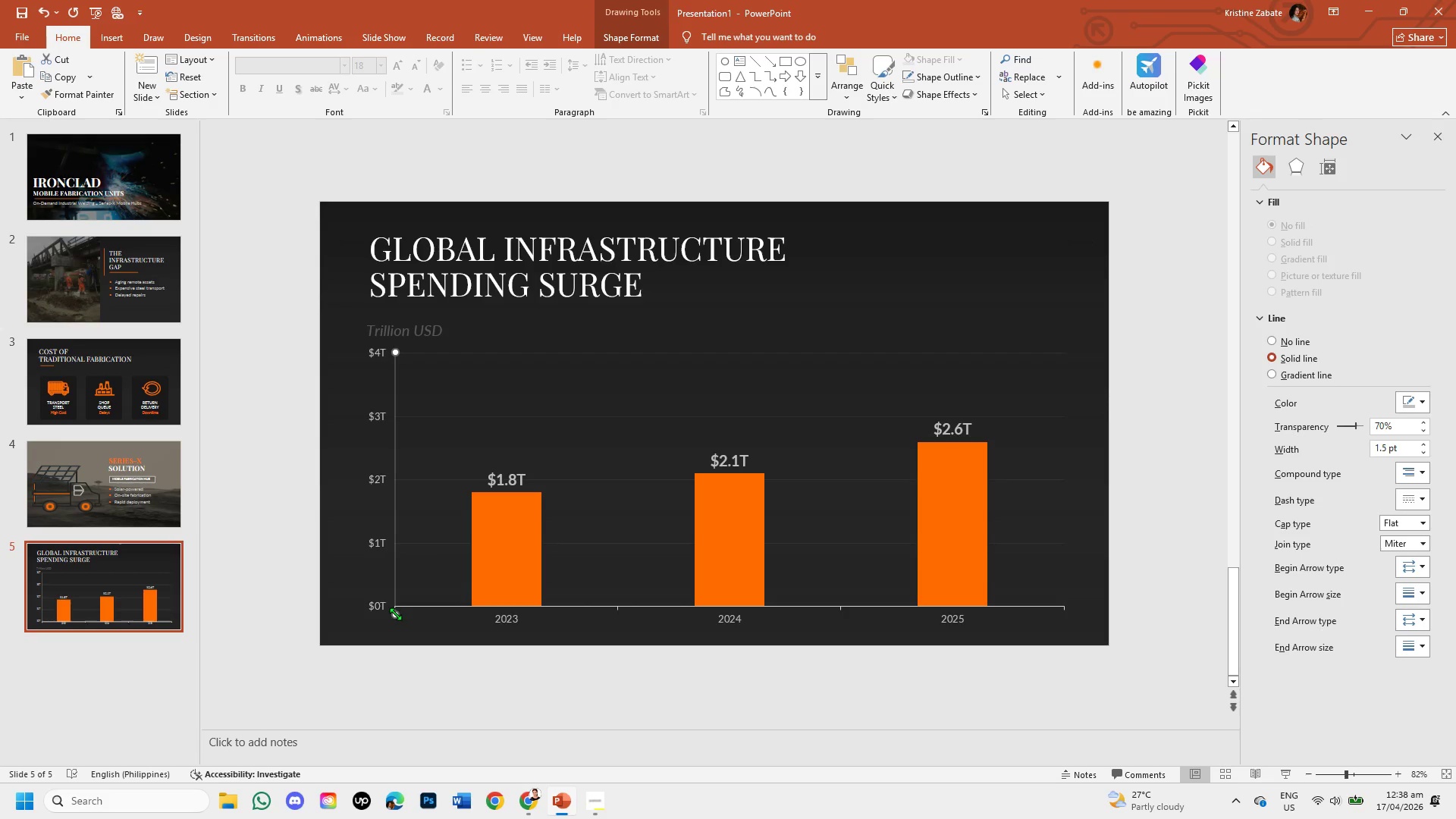 
left_click_drag(start_coordinate=[395, 613], to_coordinate=[393, 607])
 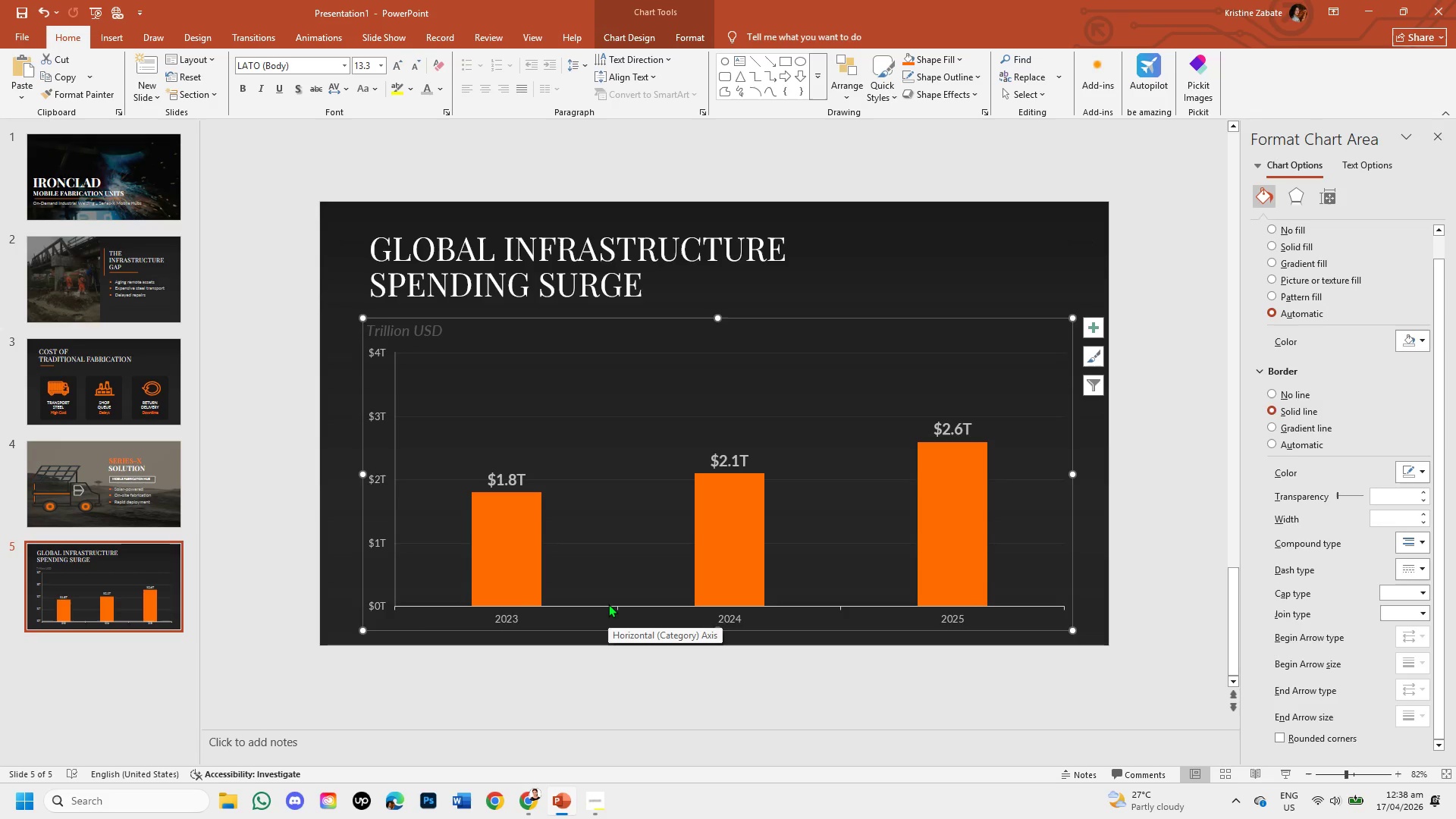 
double_click([608, 604])
 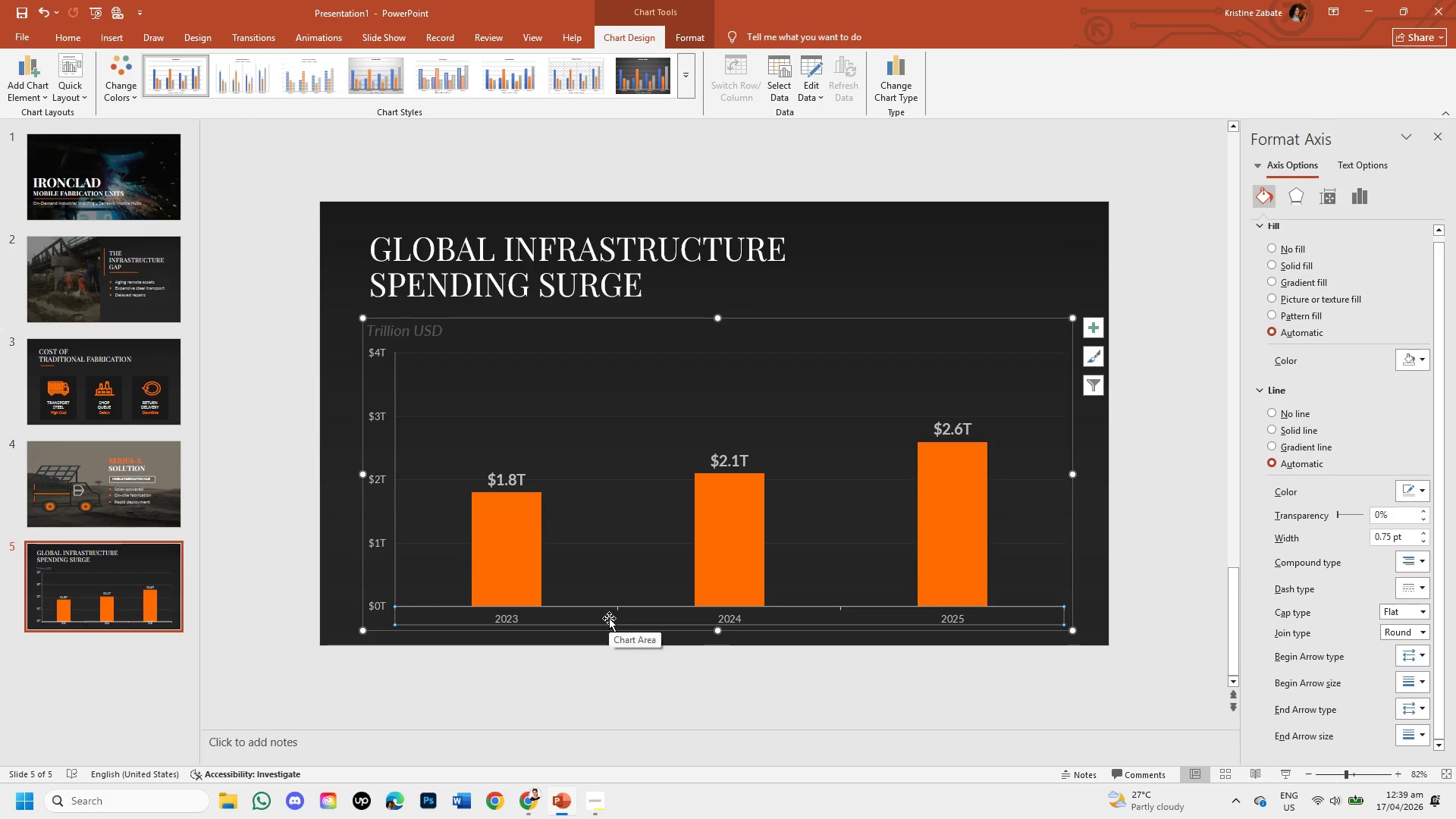 
left_click([597, 673])
 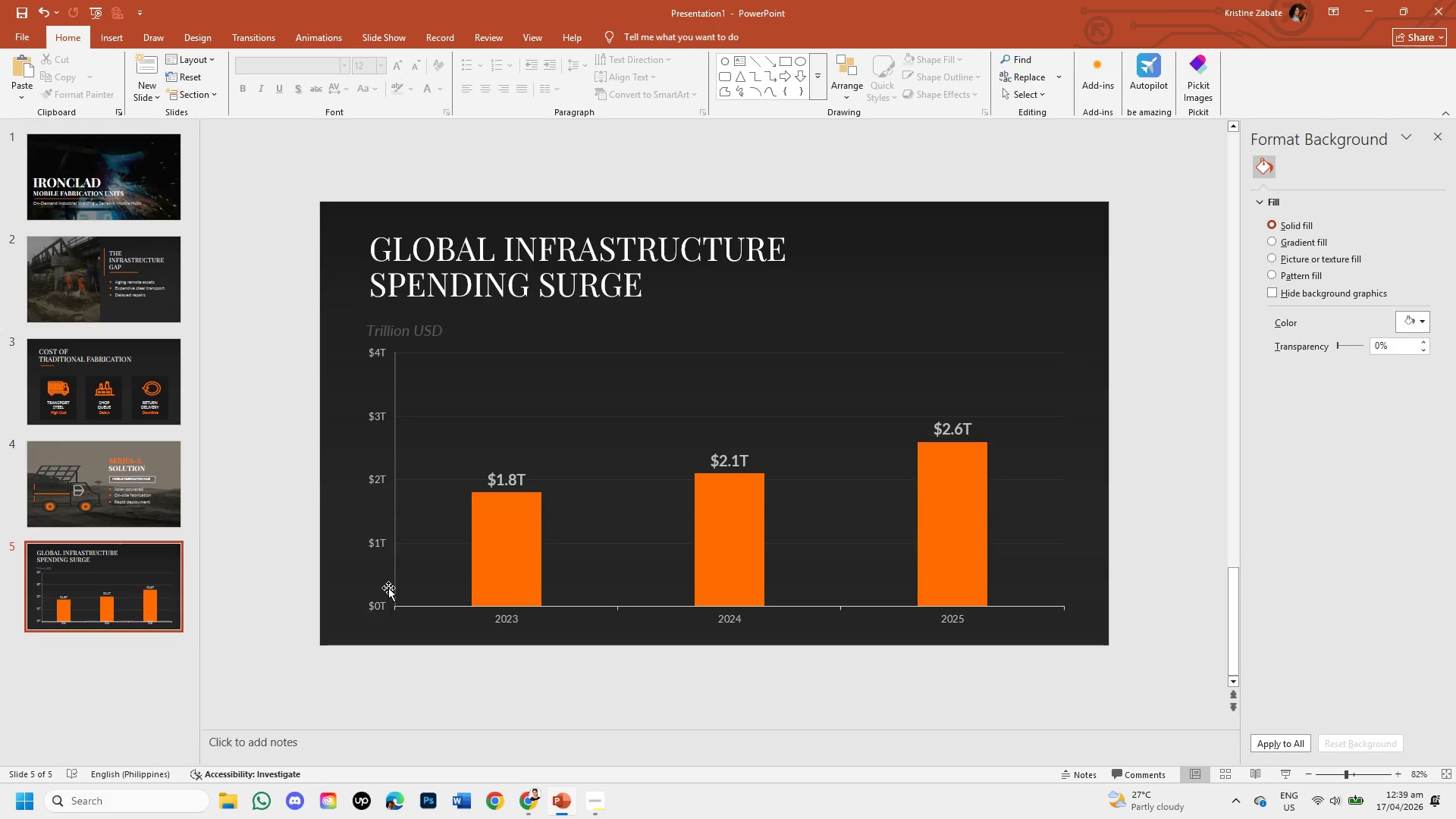 
left_click([397, 582])
 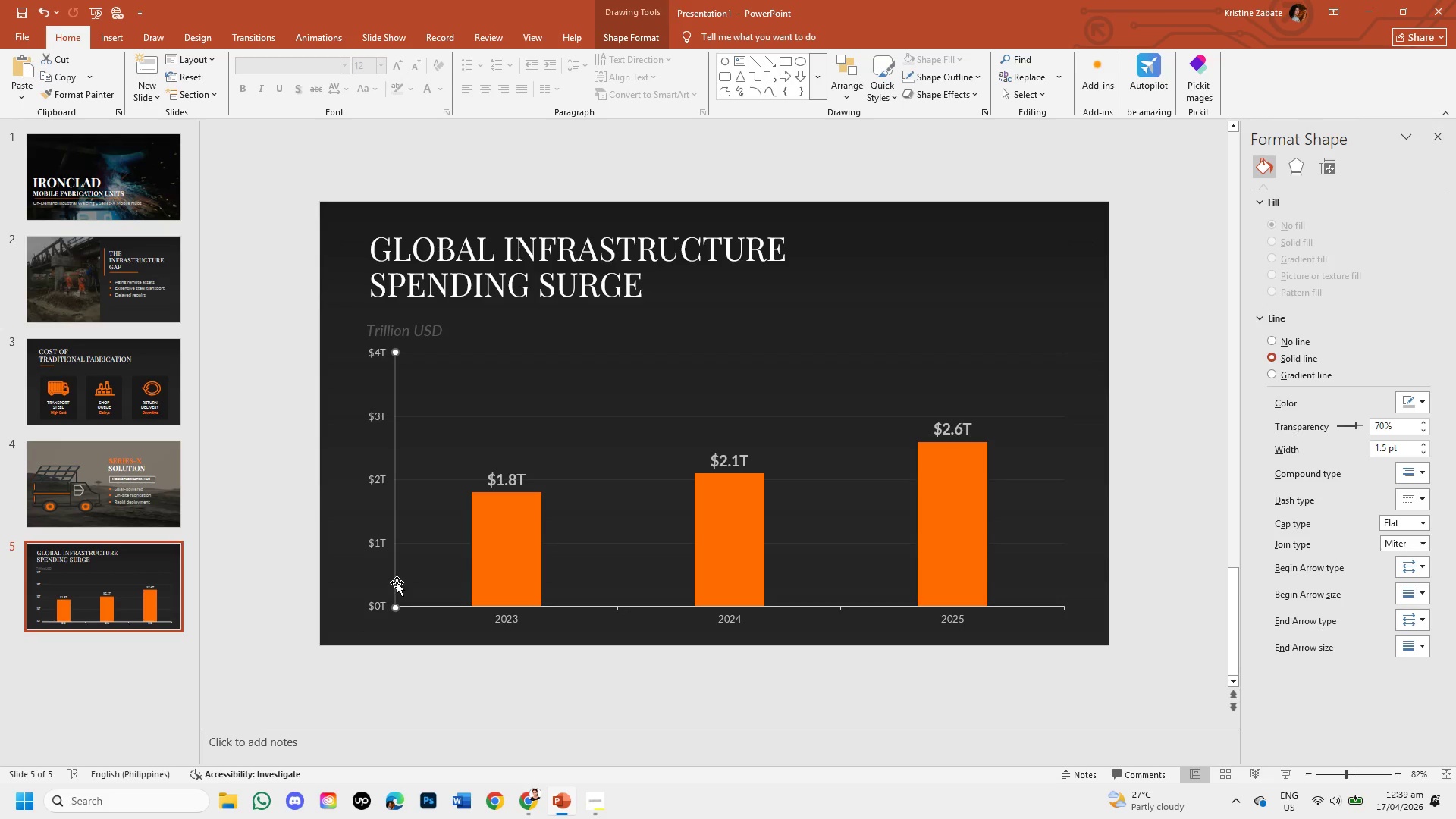 
key(Control+C)
 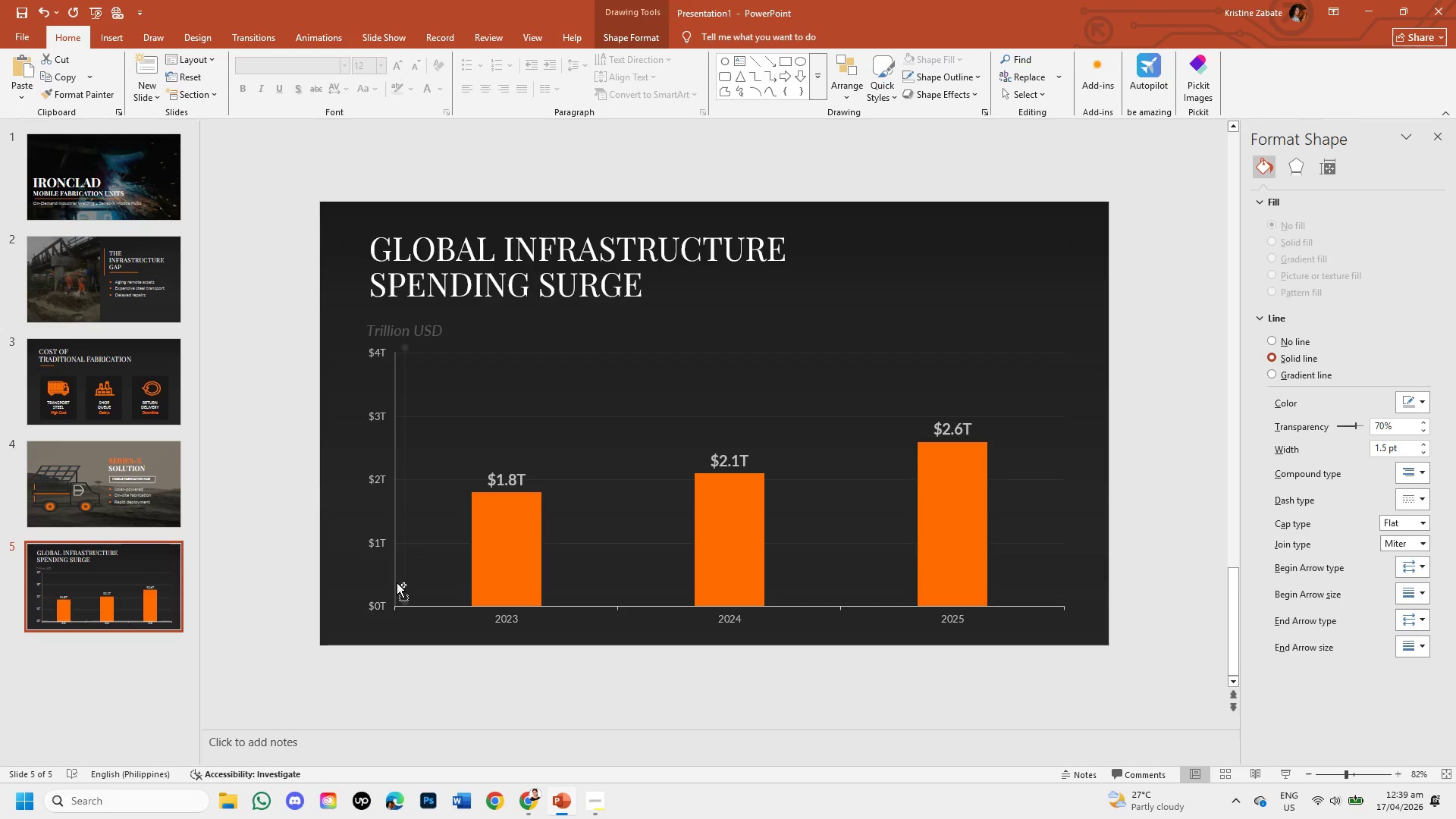 
key(Control+V)
 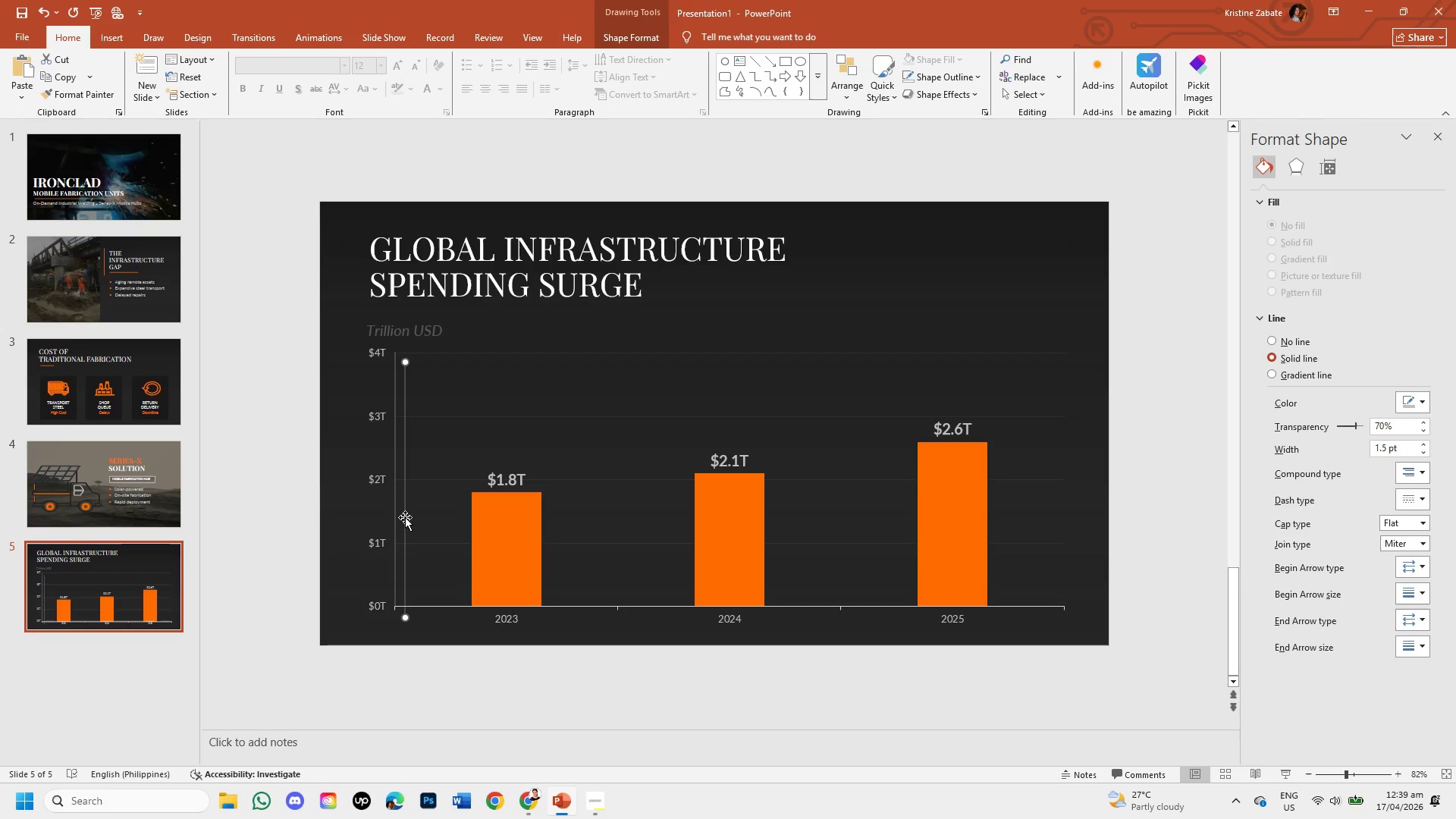 
left_click_drag(start_coordinate=[404, 516], to_coordinate=[444, 659])
 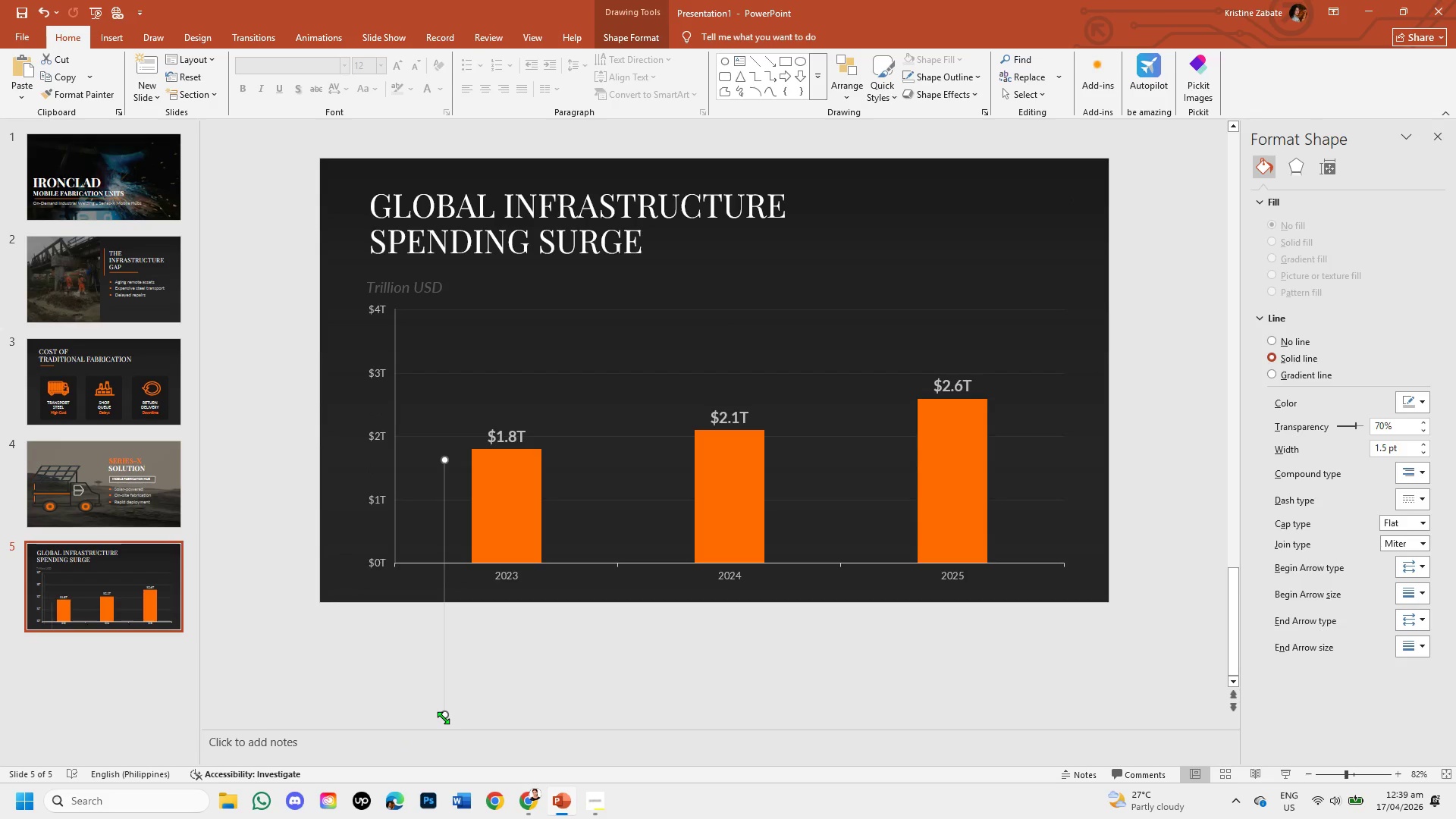 
left_click_drag(start_coordinate=[443, 717], to_coordinate=[682, 566])
 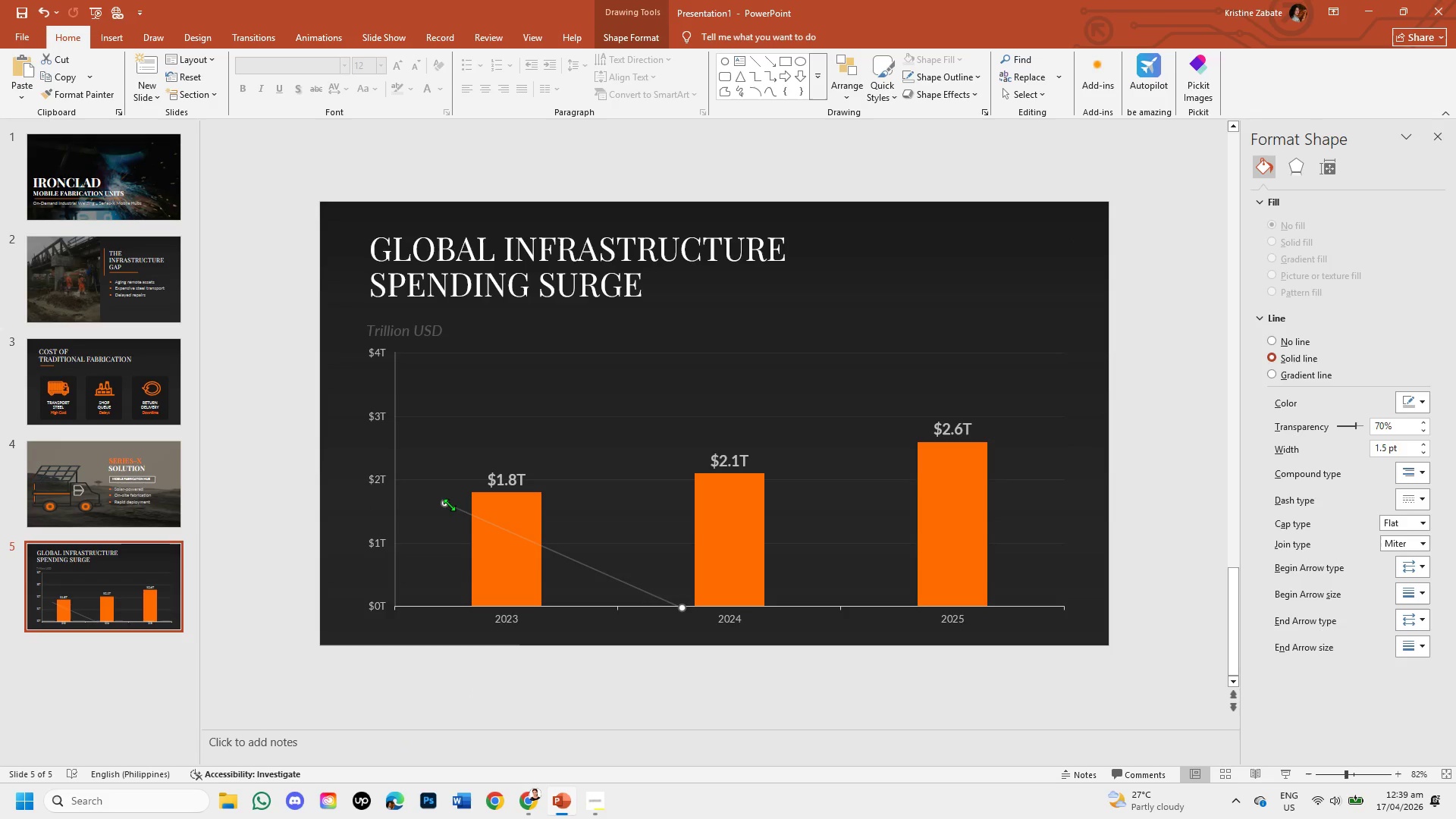 
left_click_drag(start_coordinate=[447, 505], to_coordinate=[393, 606])
 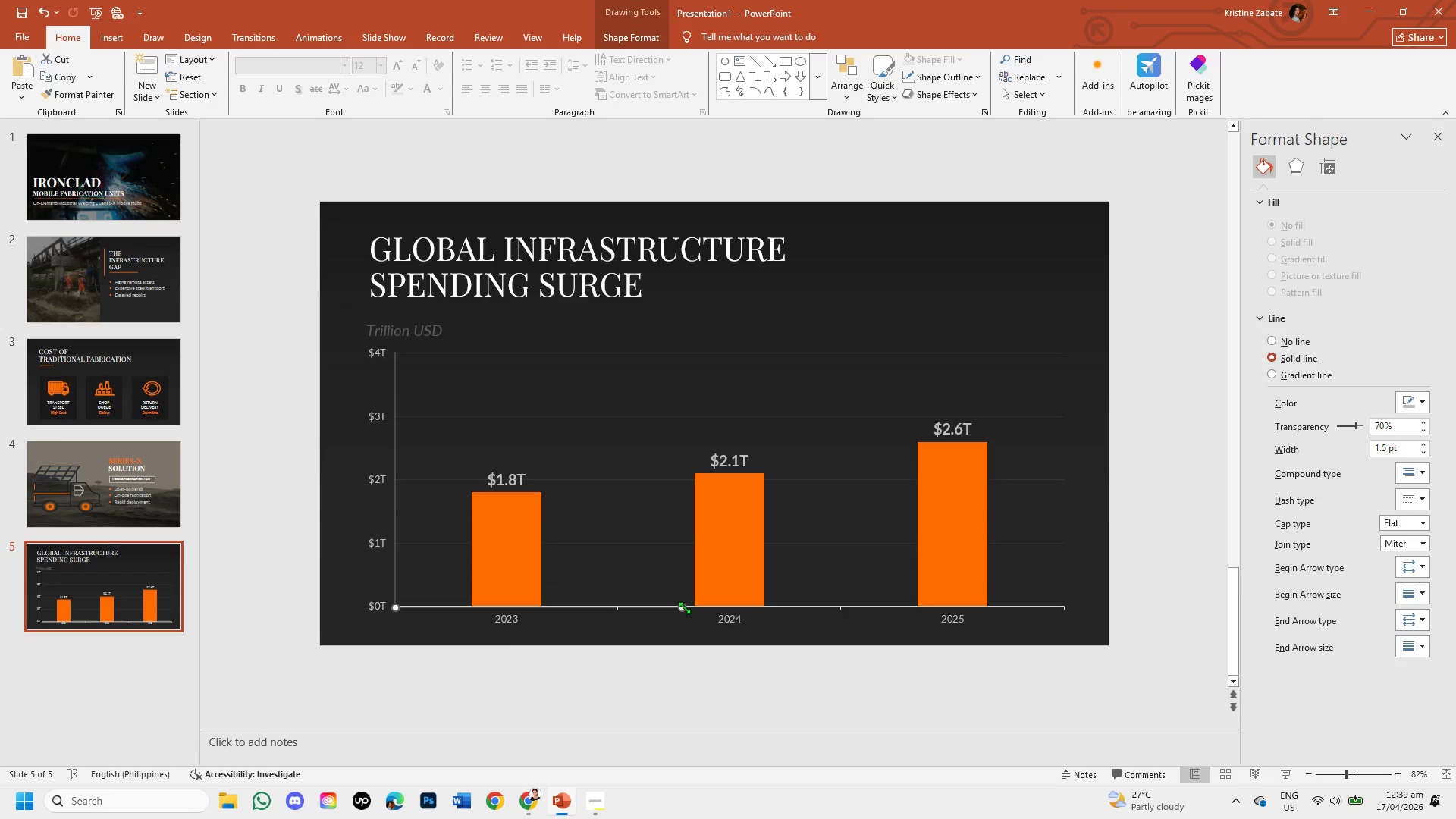 
left_click_drag(start_coordinate=[684, 607], to_coordinate=[1060, 605])
 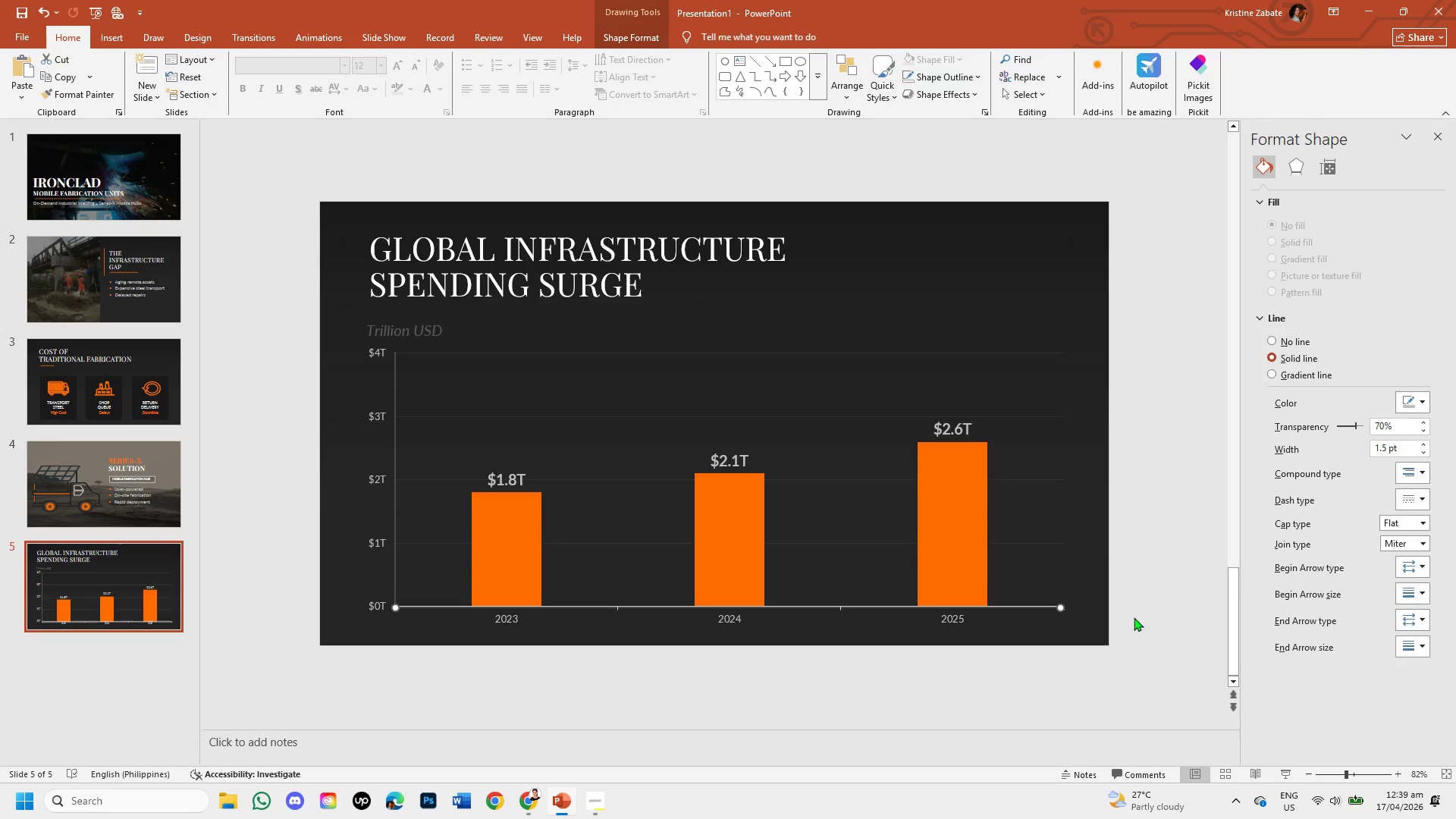 
left_click_drag(start_coordinate=[1134, 617], to_coordinate=[676, 607])
 